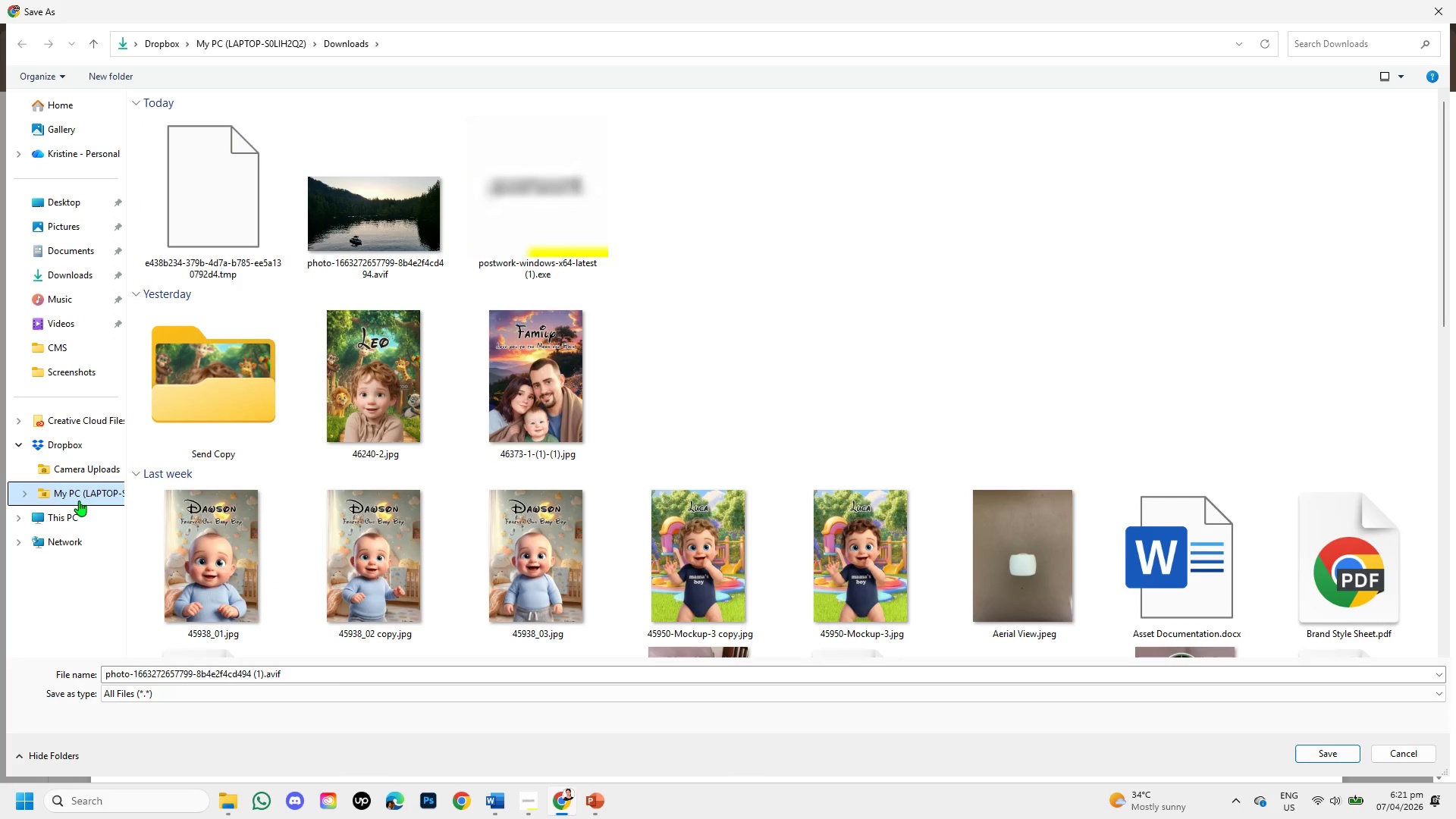 
wait(6.33)
 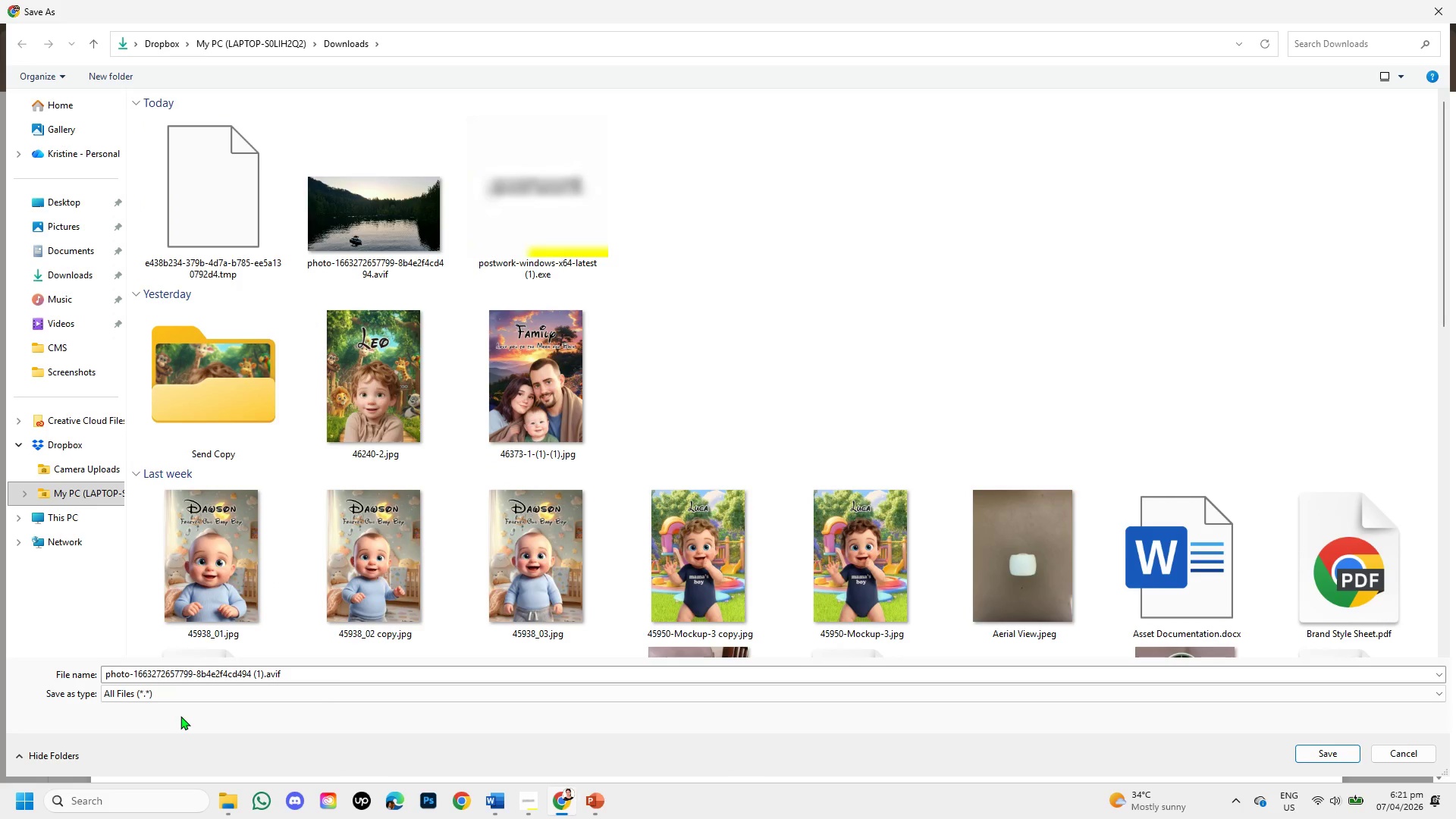 
left_click([67, 268])
 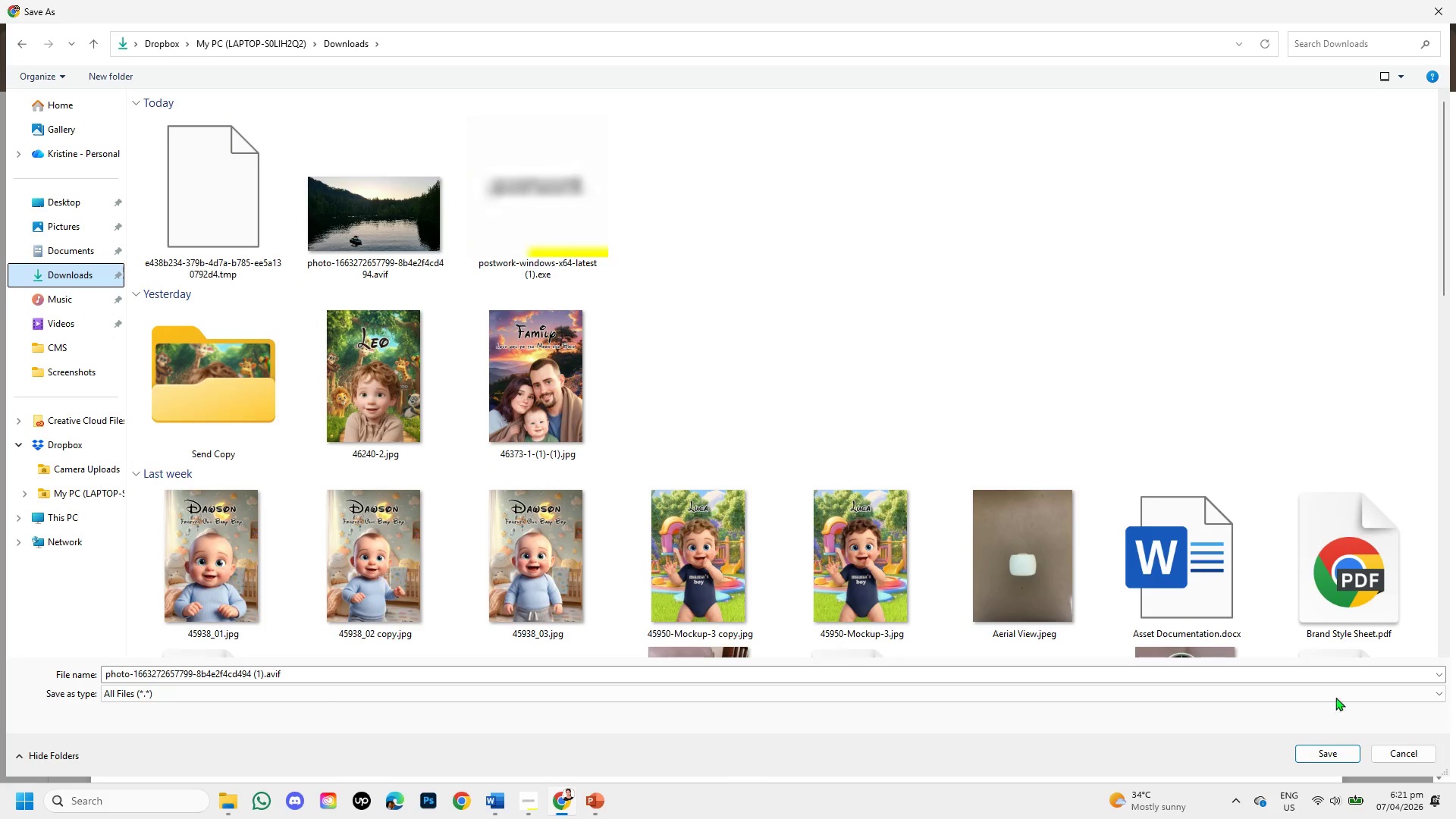 
left_click([1410, 752])
 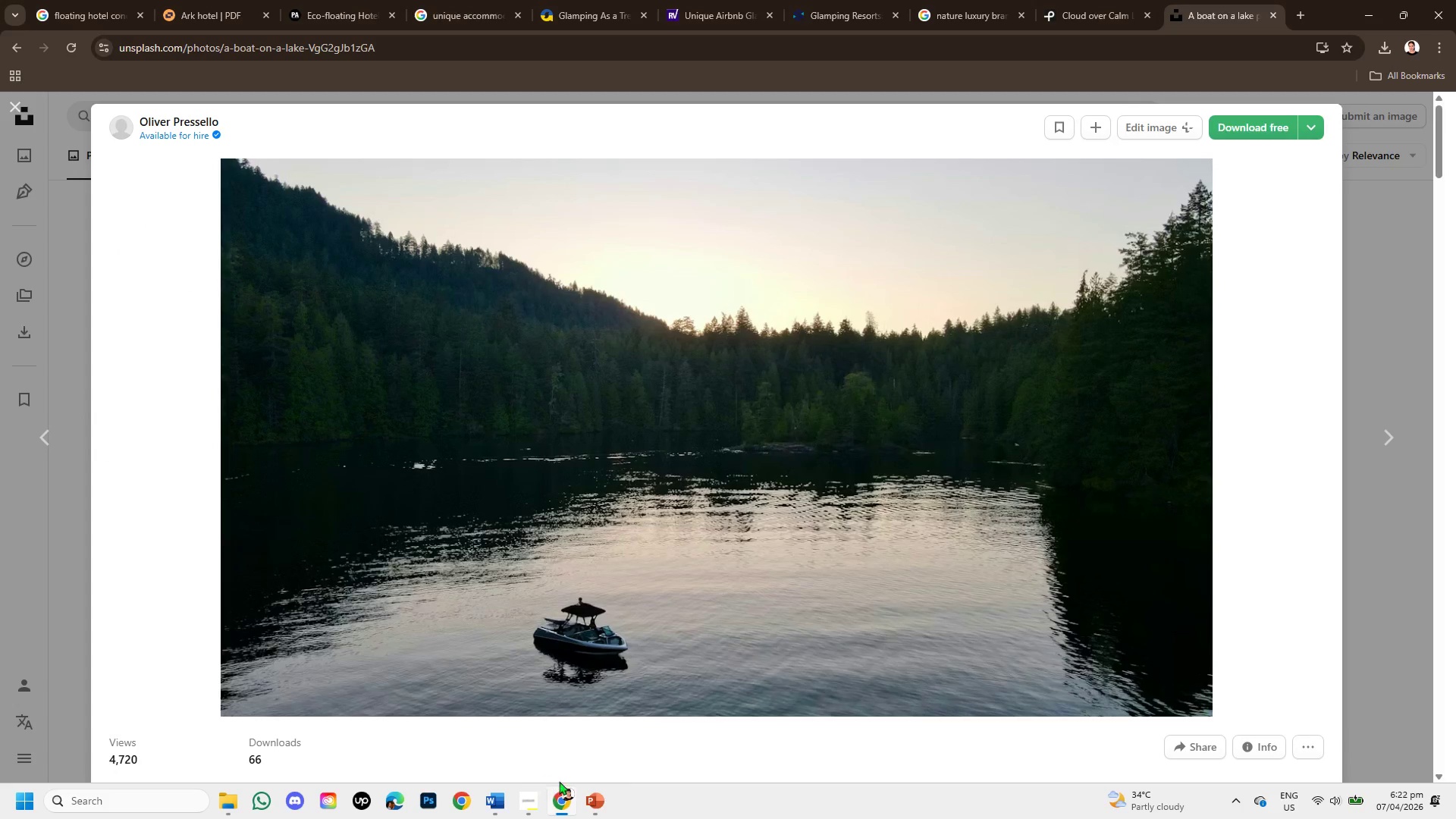 
left_click([585, 802])
 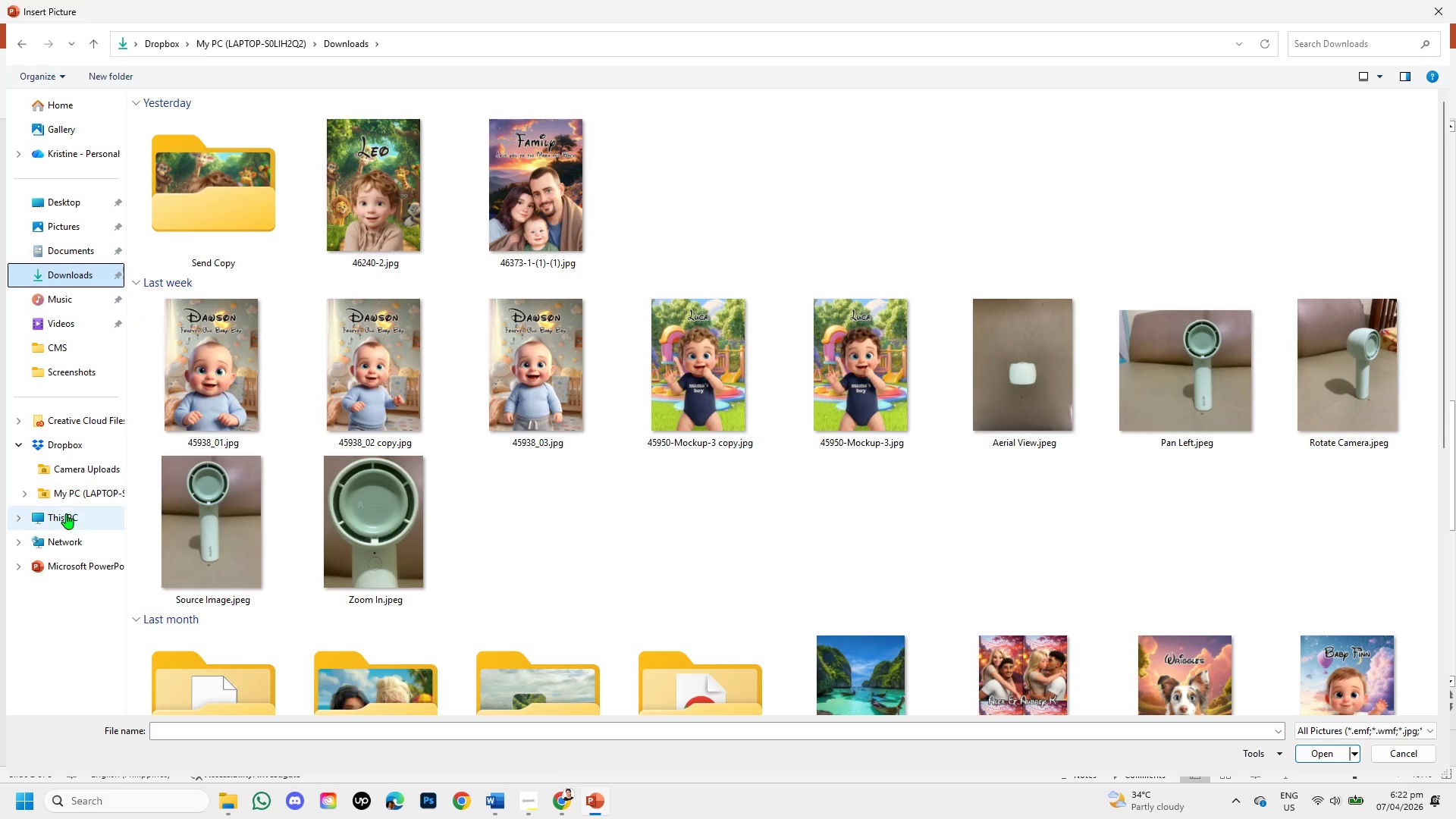 
left_click([64, 493])
 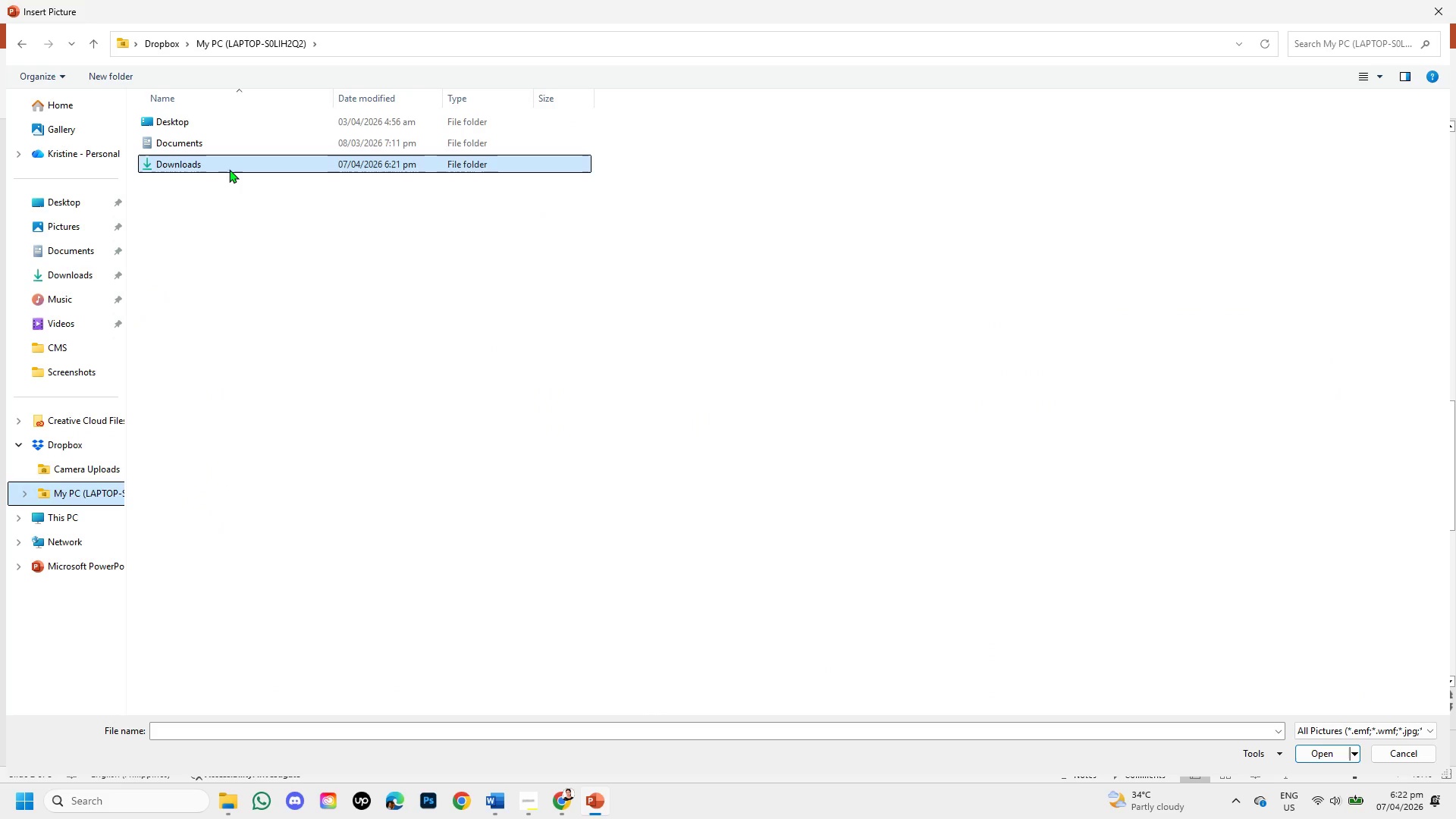 
double_click([230, 162])
 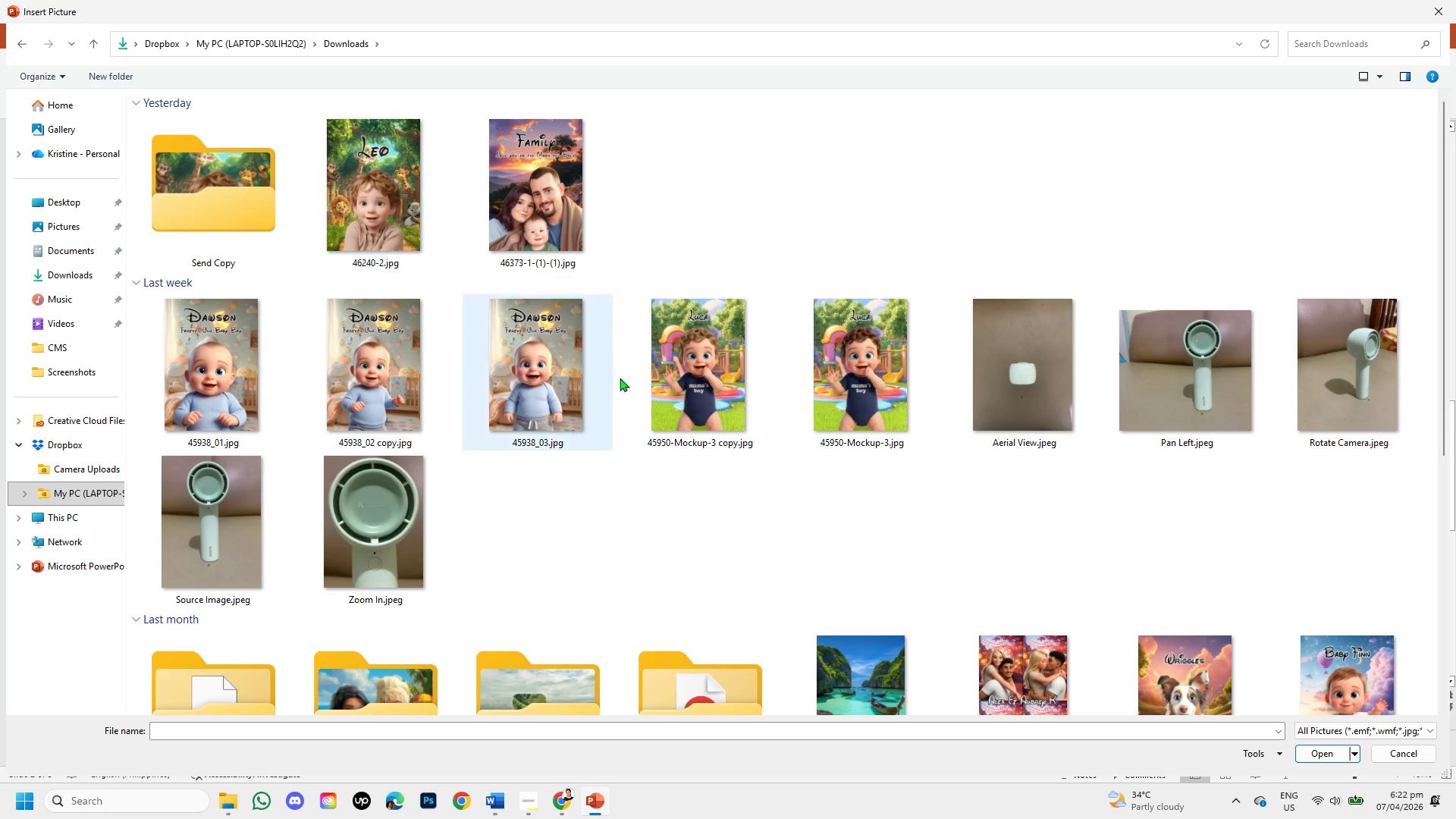 
scroll: coordinate [692, 455], scroll_direction: down, amount: 1.0
 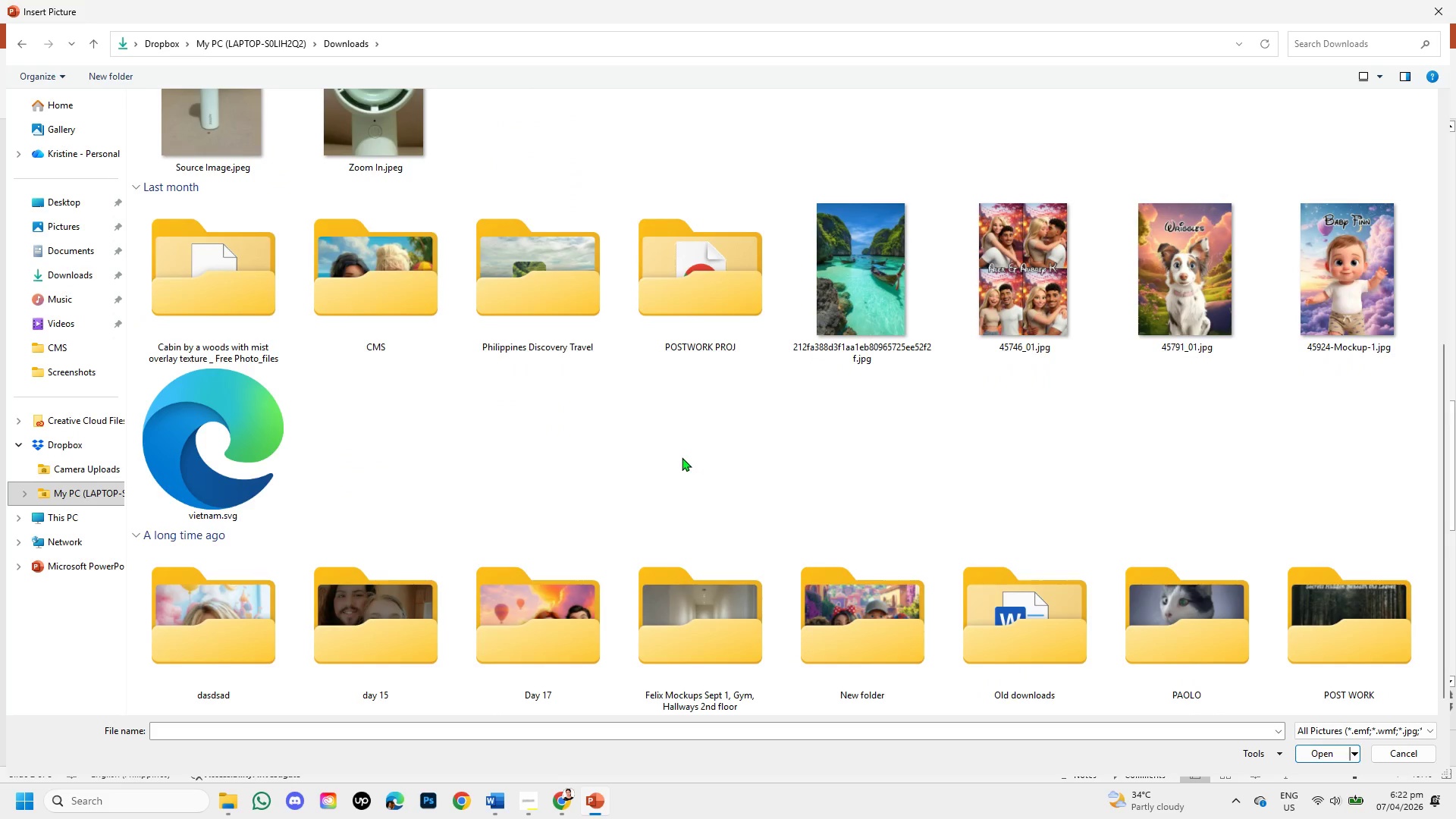 
scroll: coordinate [682, 457], scroll_direction: up, amount: 3.0
 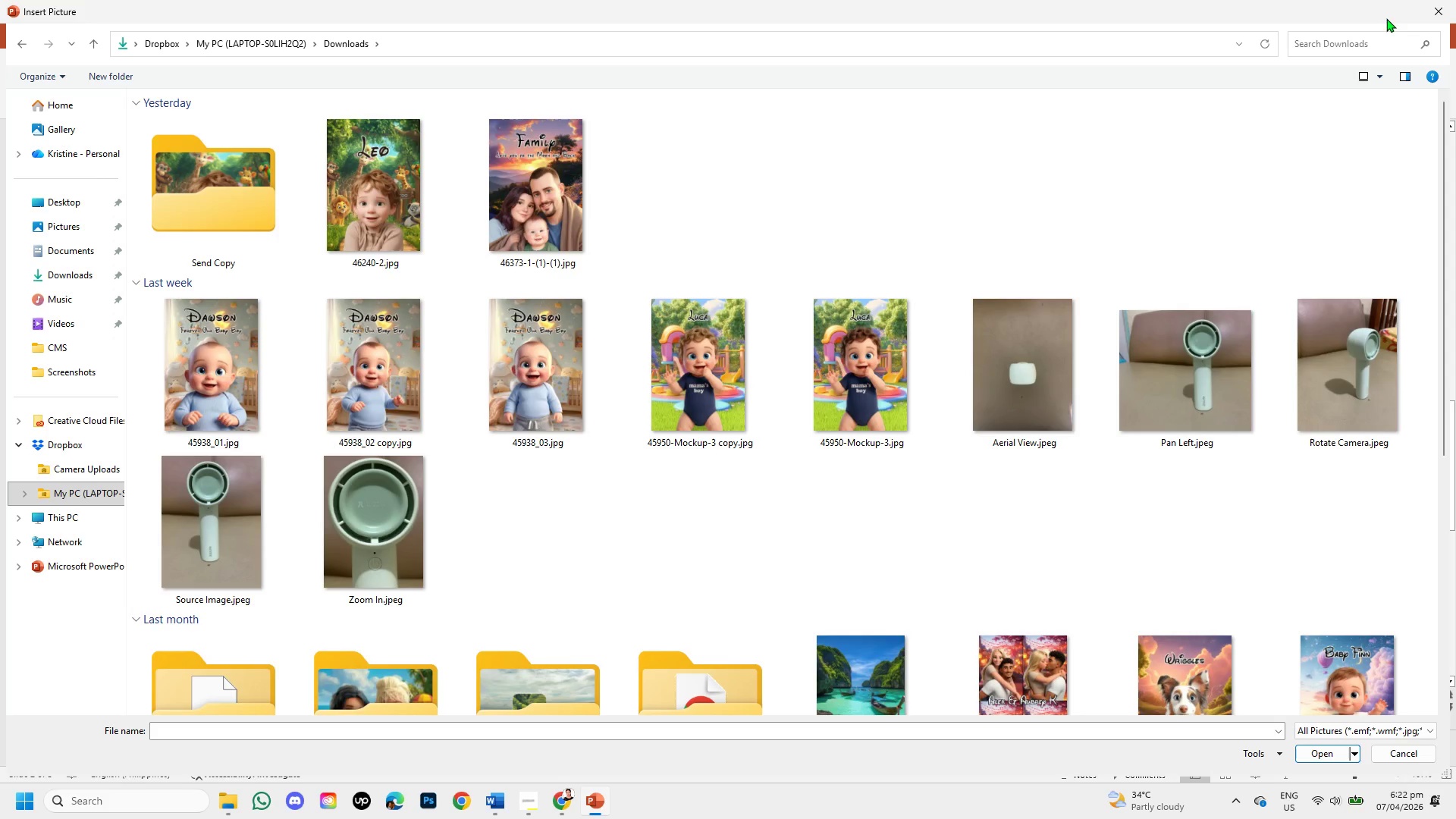 
left_click([1443, 8])
 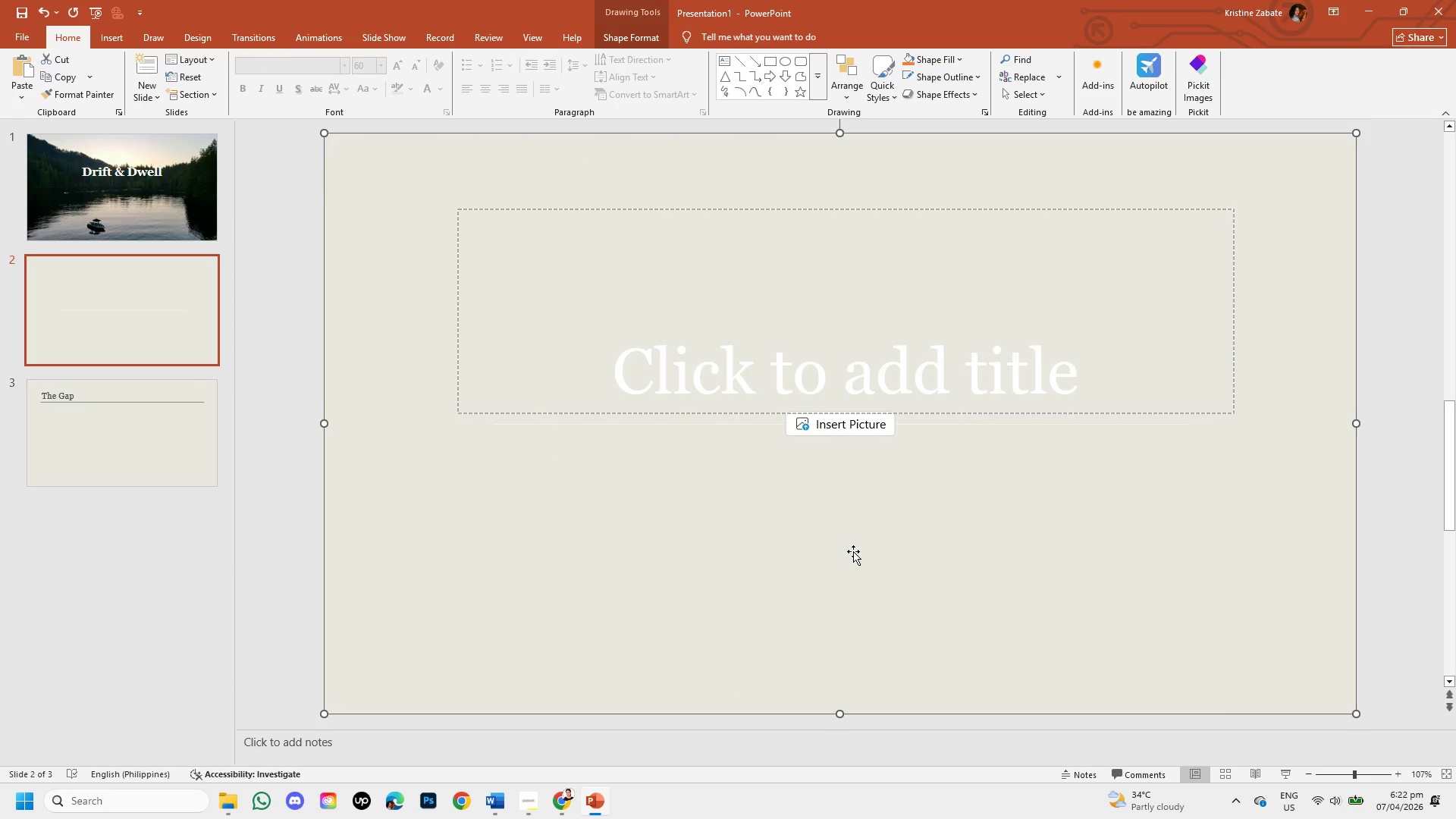 
key(Control+V)
 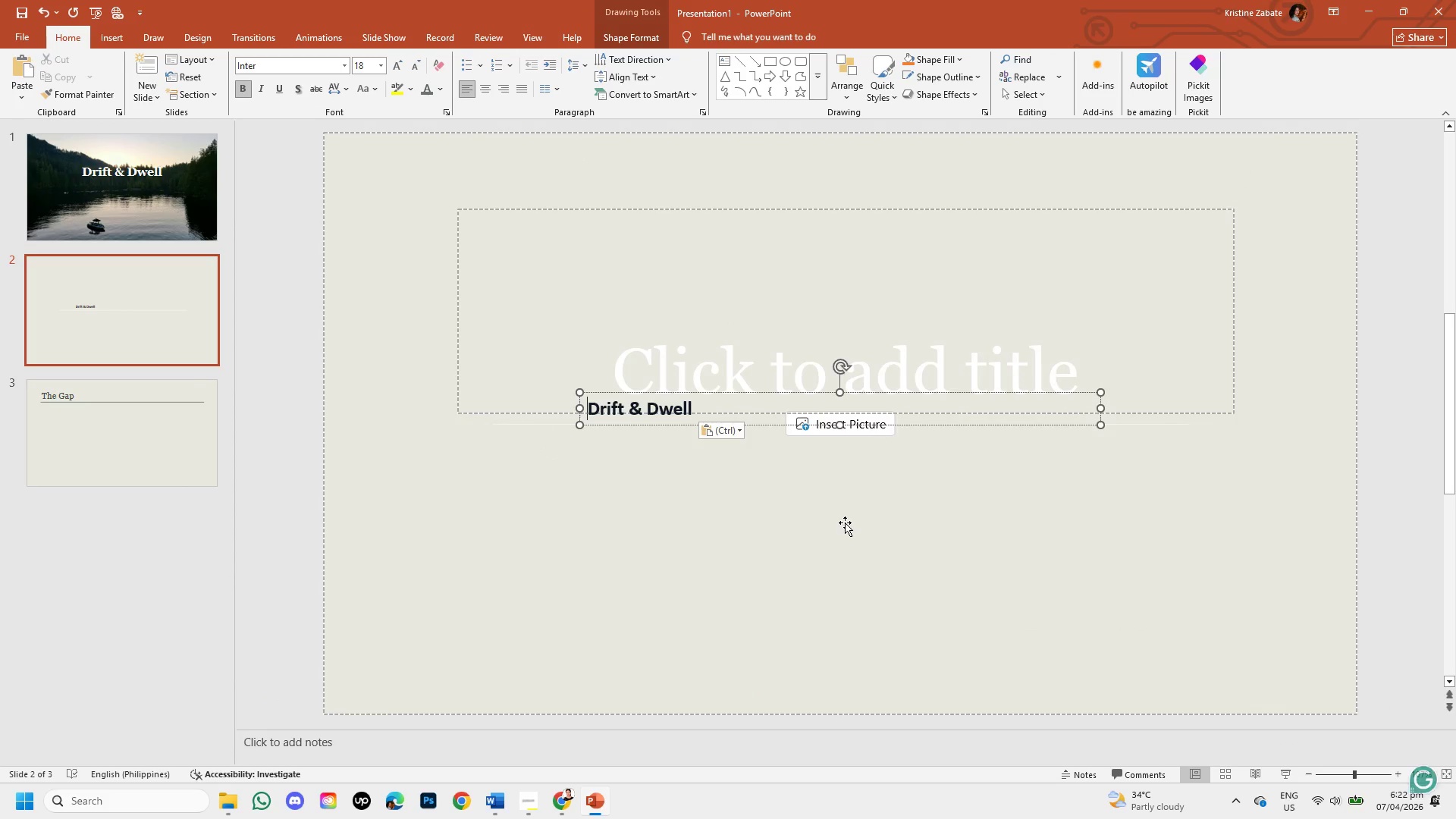 
key(Control+Z)
 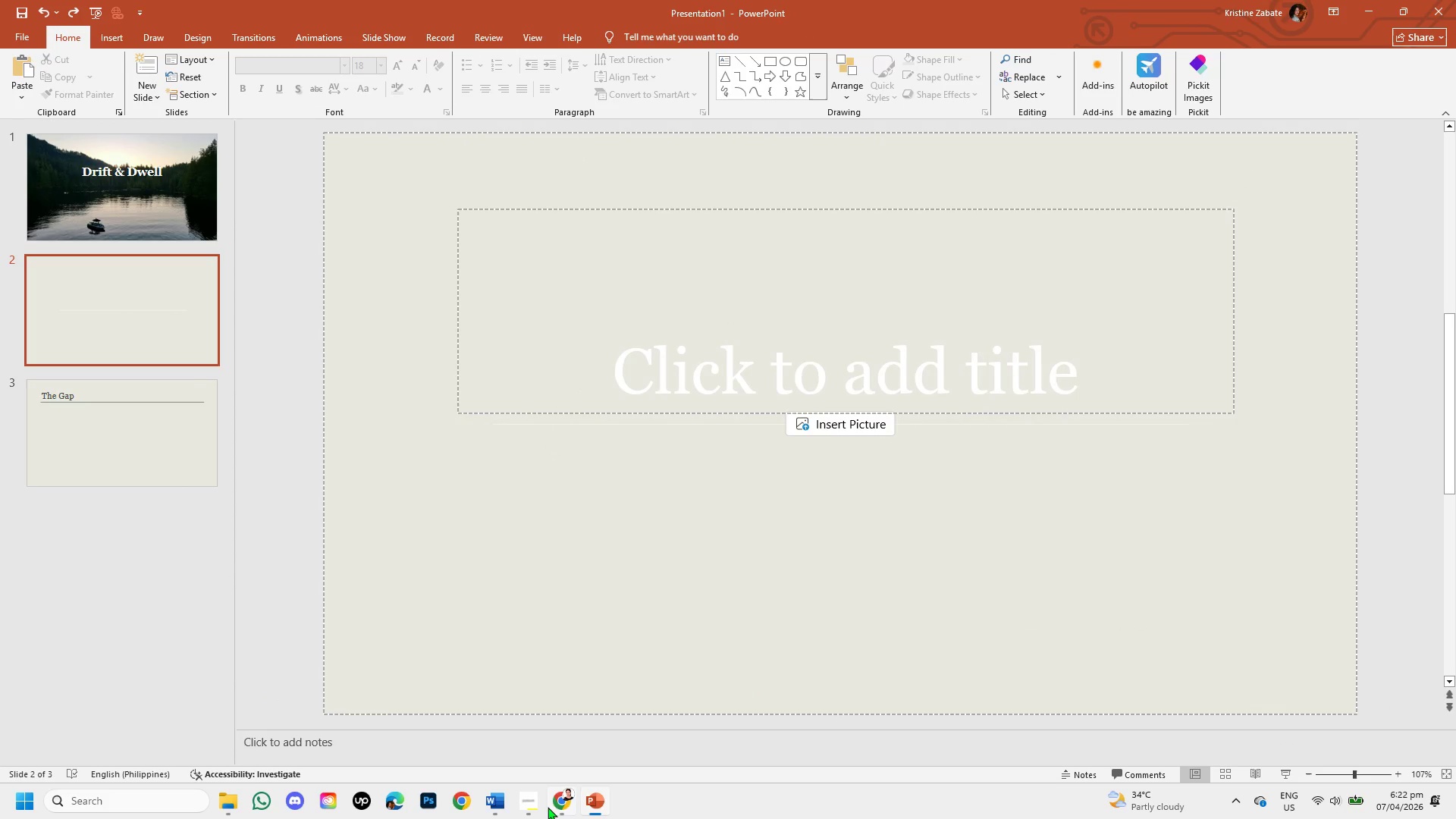 
left_click([550, 807])
 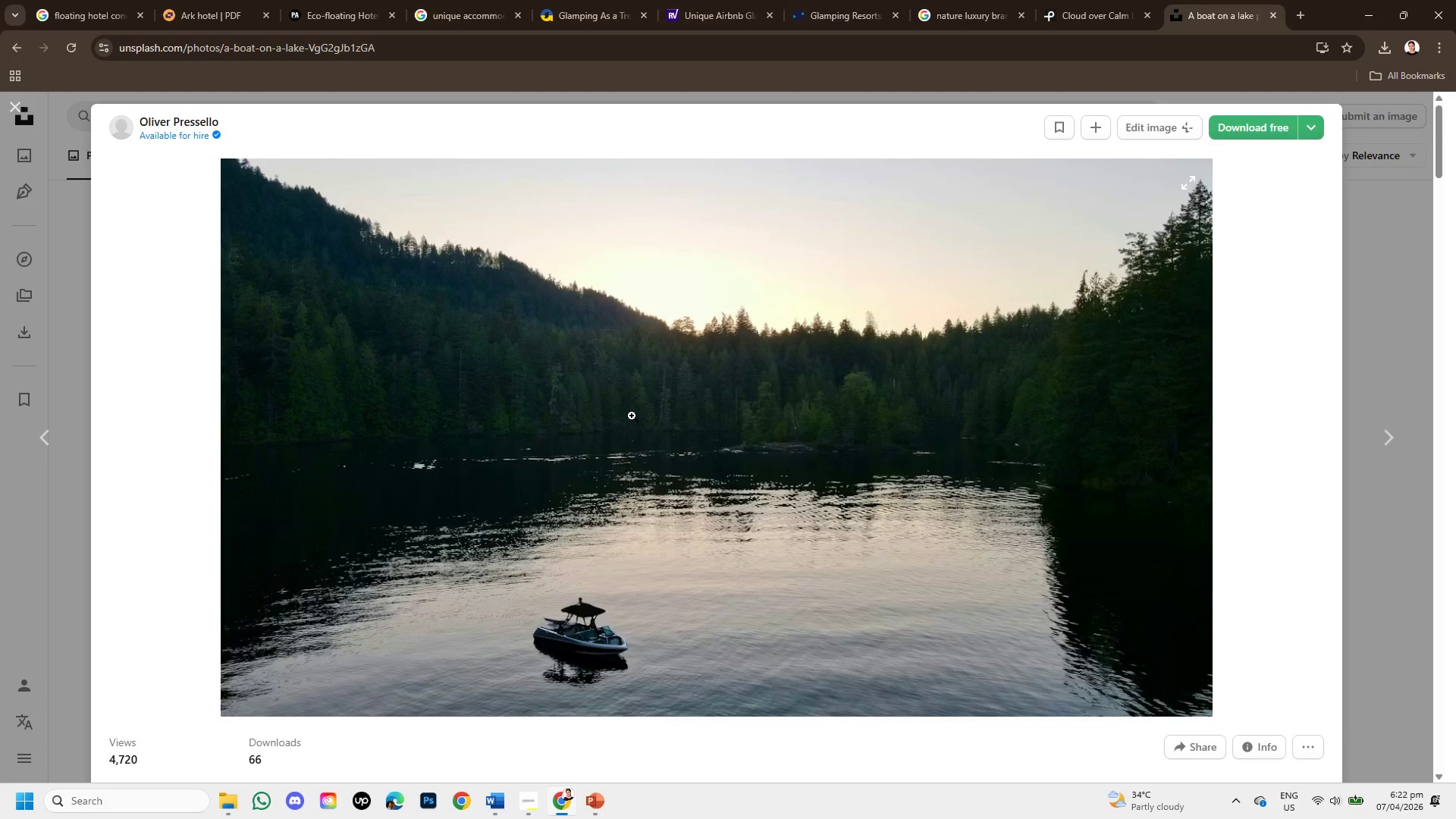 
right_click([632, 413])
 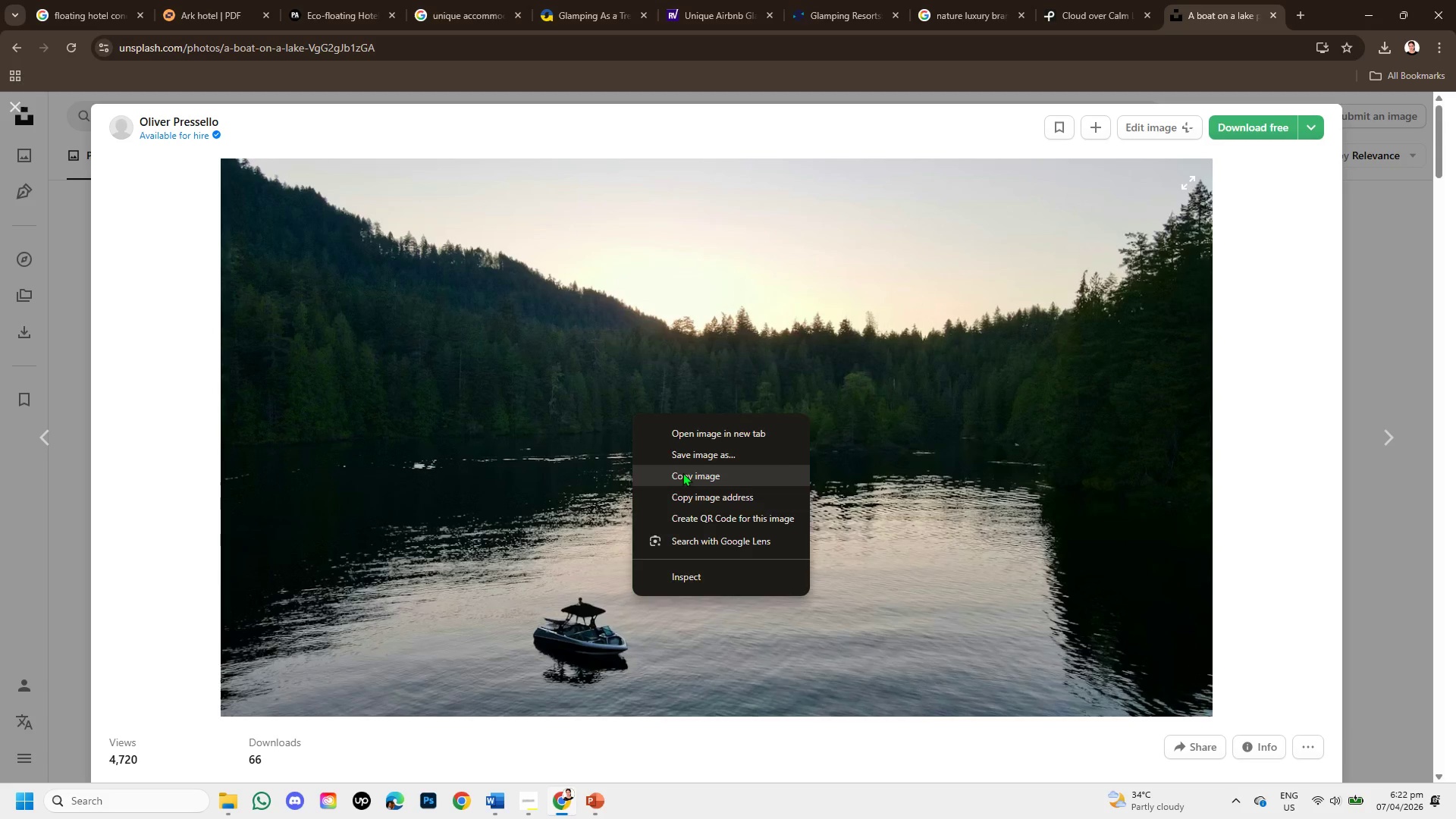 
left_click([682, 472])
 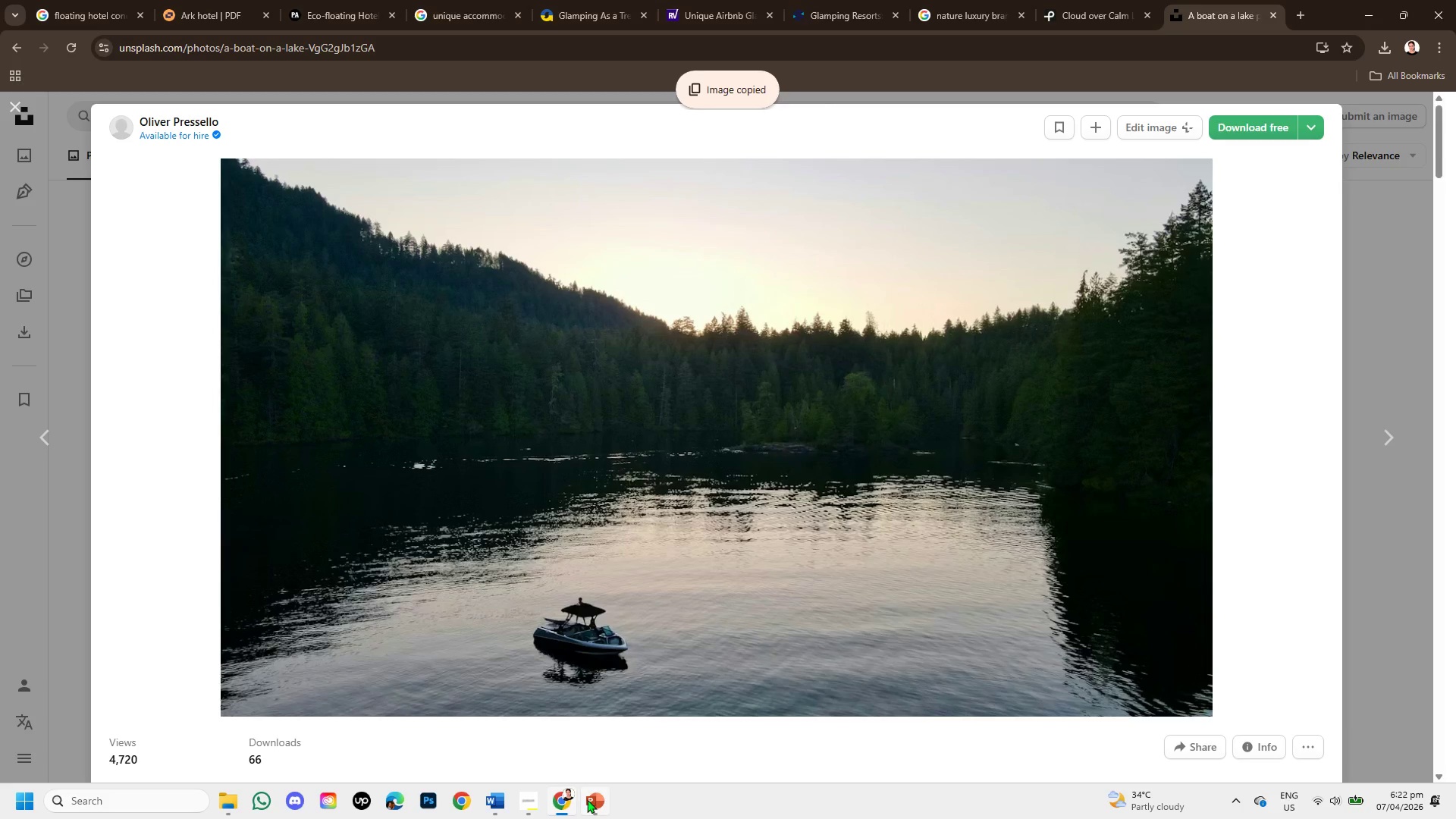 
left_click([587, 799])
 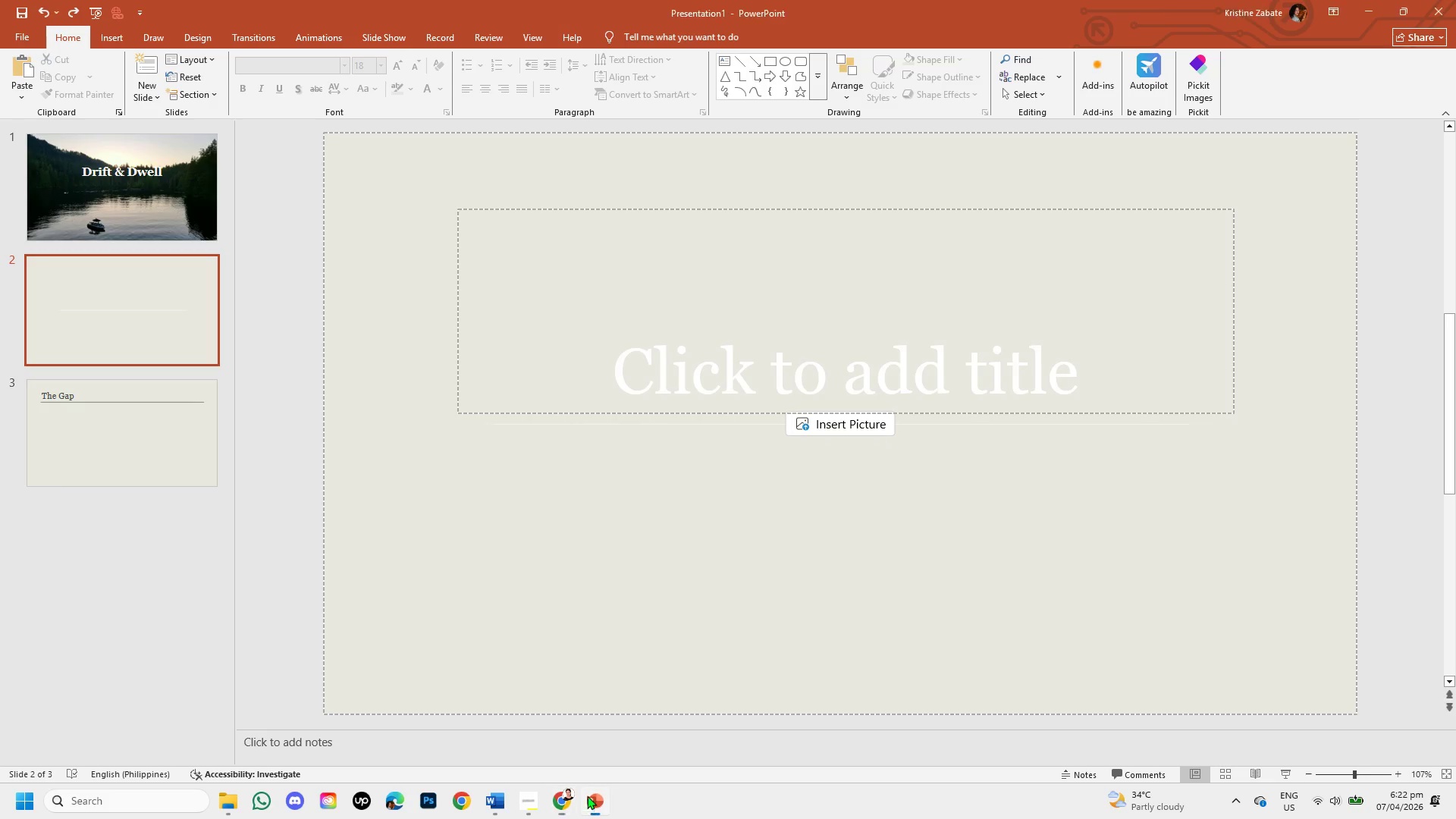 
key(Control+V)
 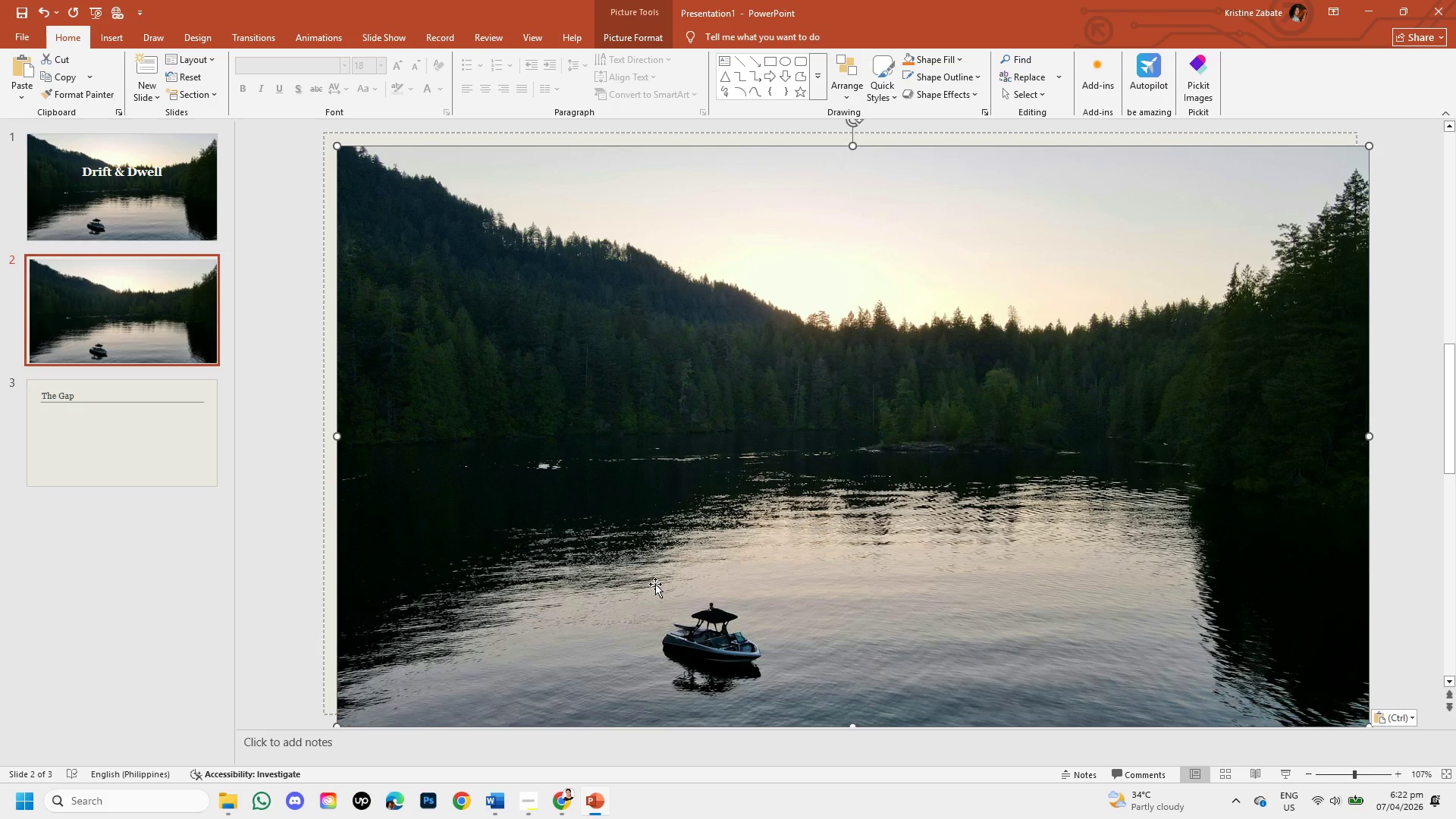 
left_click([657, 566])
 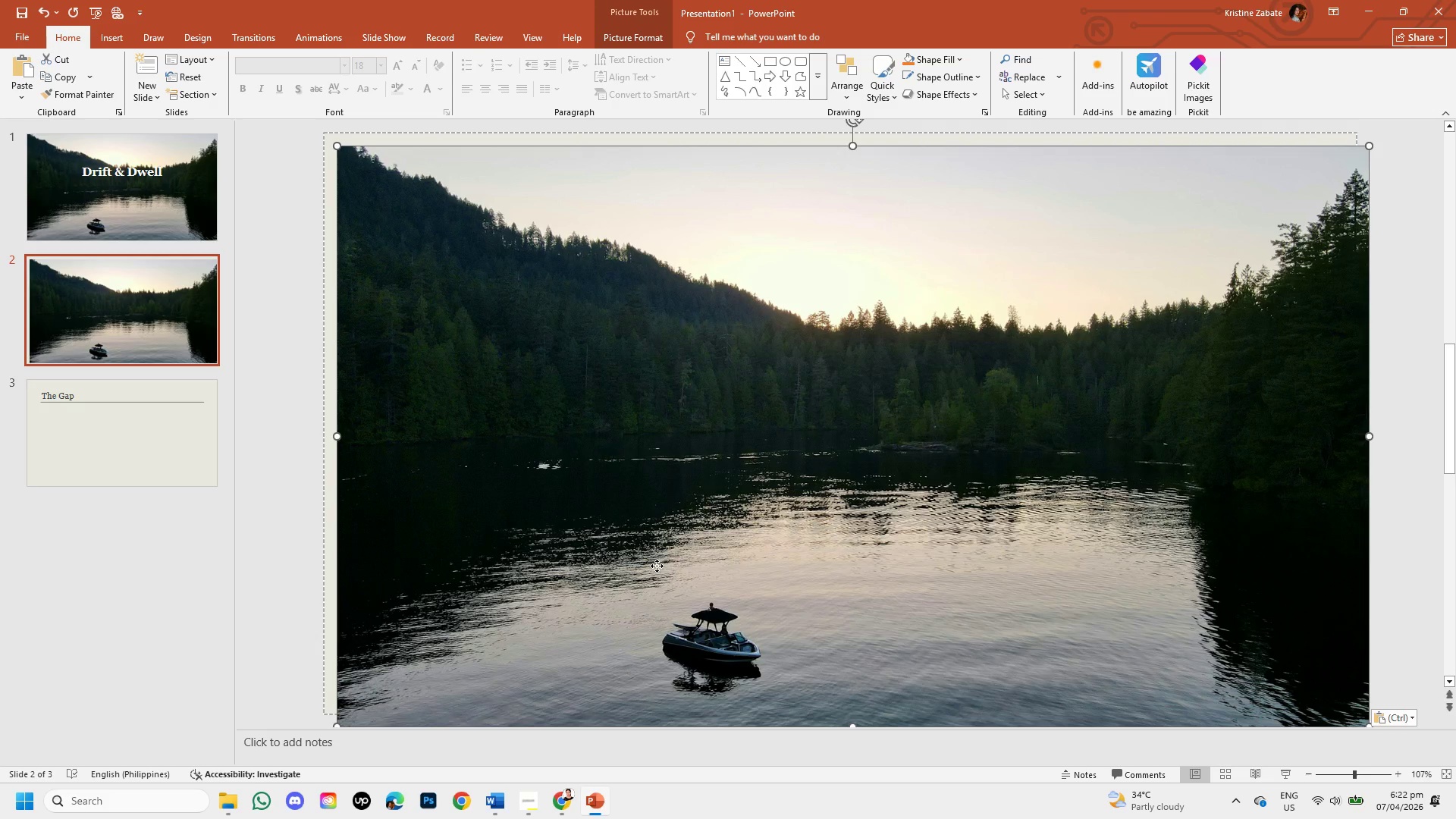 
left_click([657, 566])
 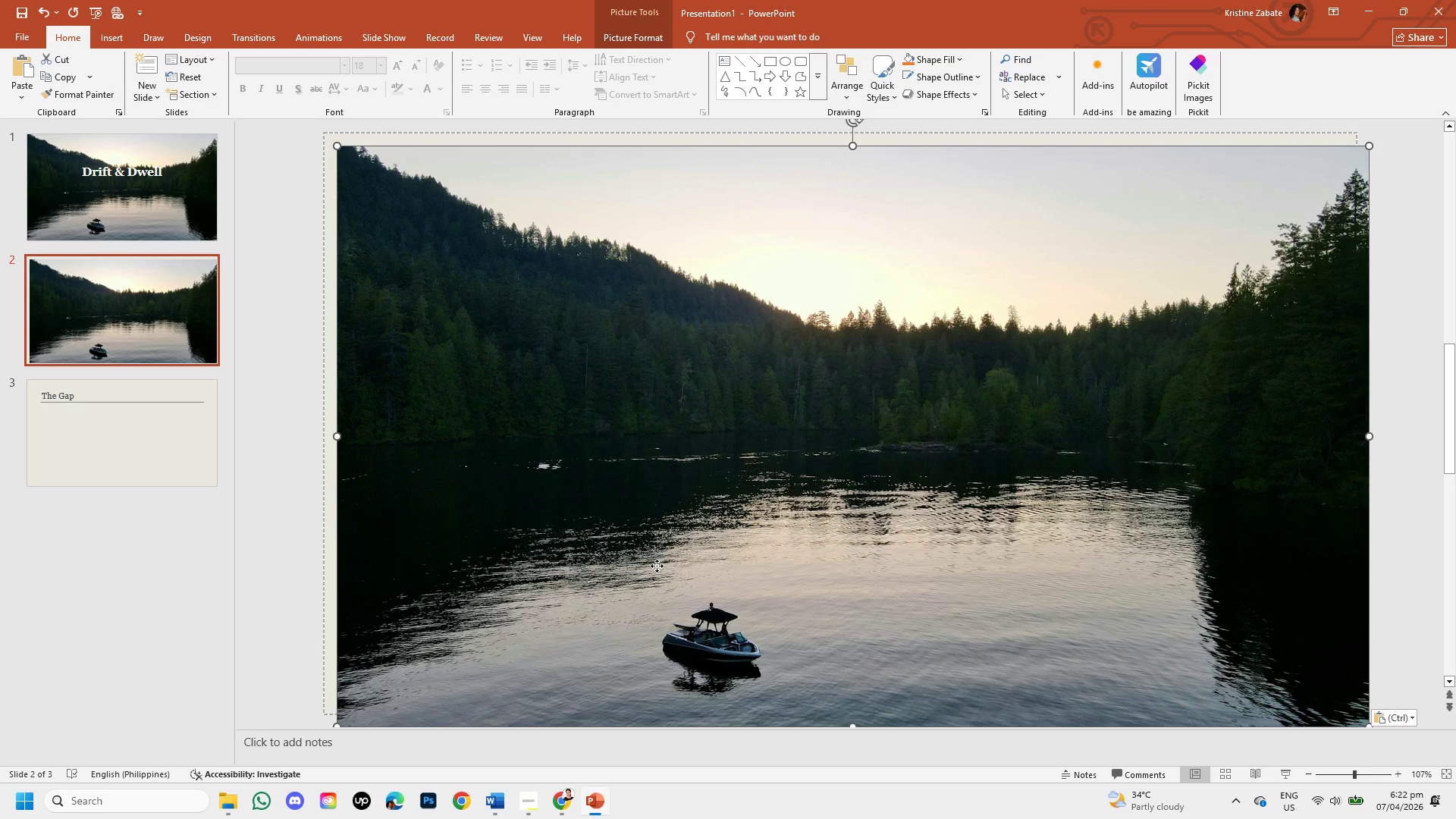 
left_click_drag(start_coordinate=[657, 566], to_coordinate=[1325, 149])
 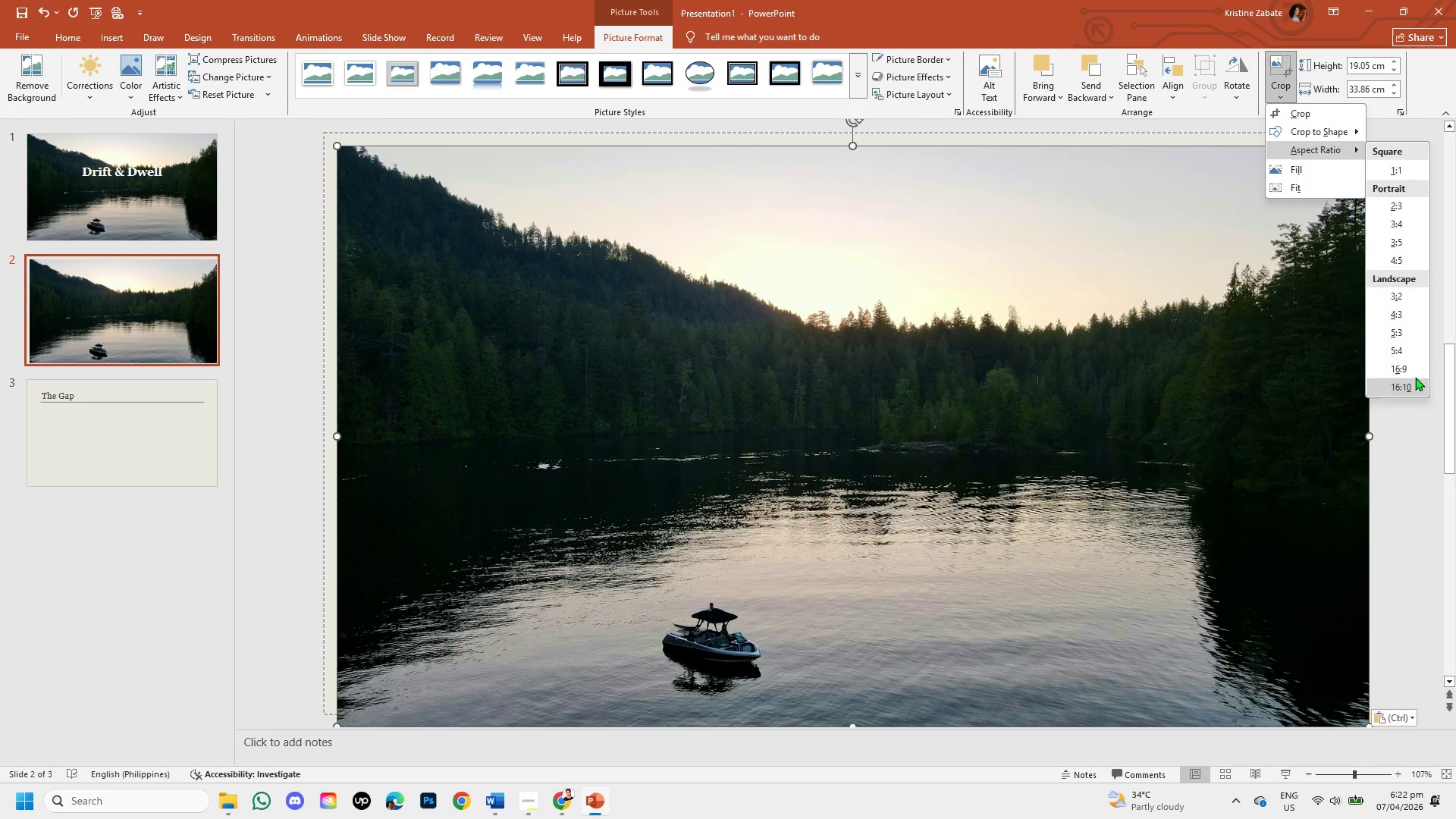 
left_click([1325, 149])
 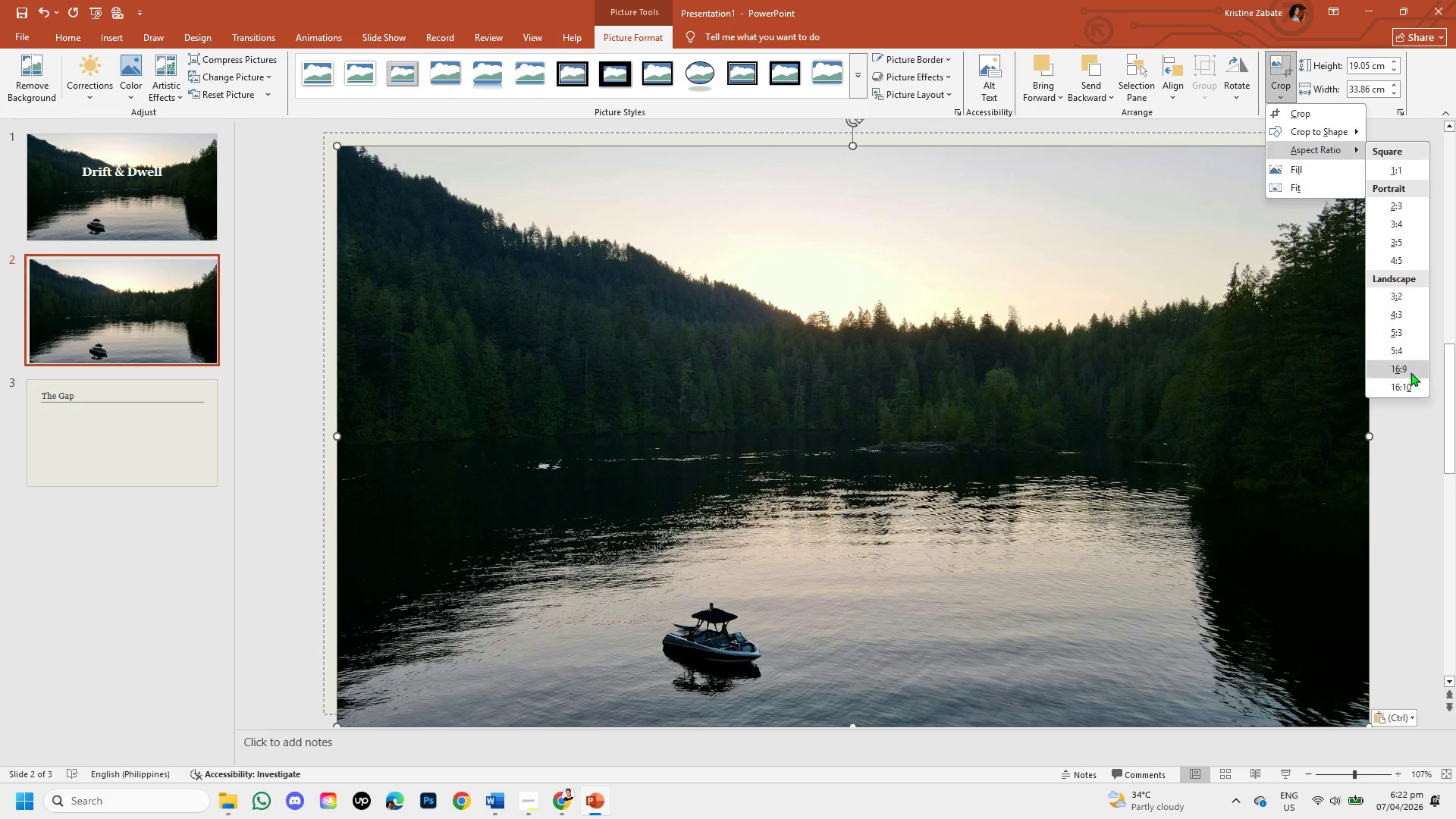 
left_click([1409, 369])
 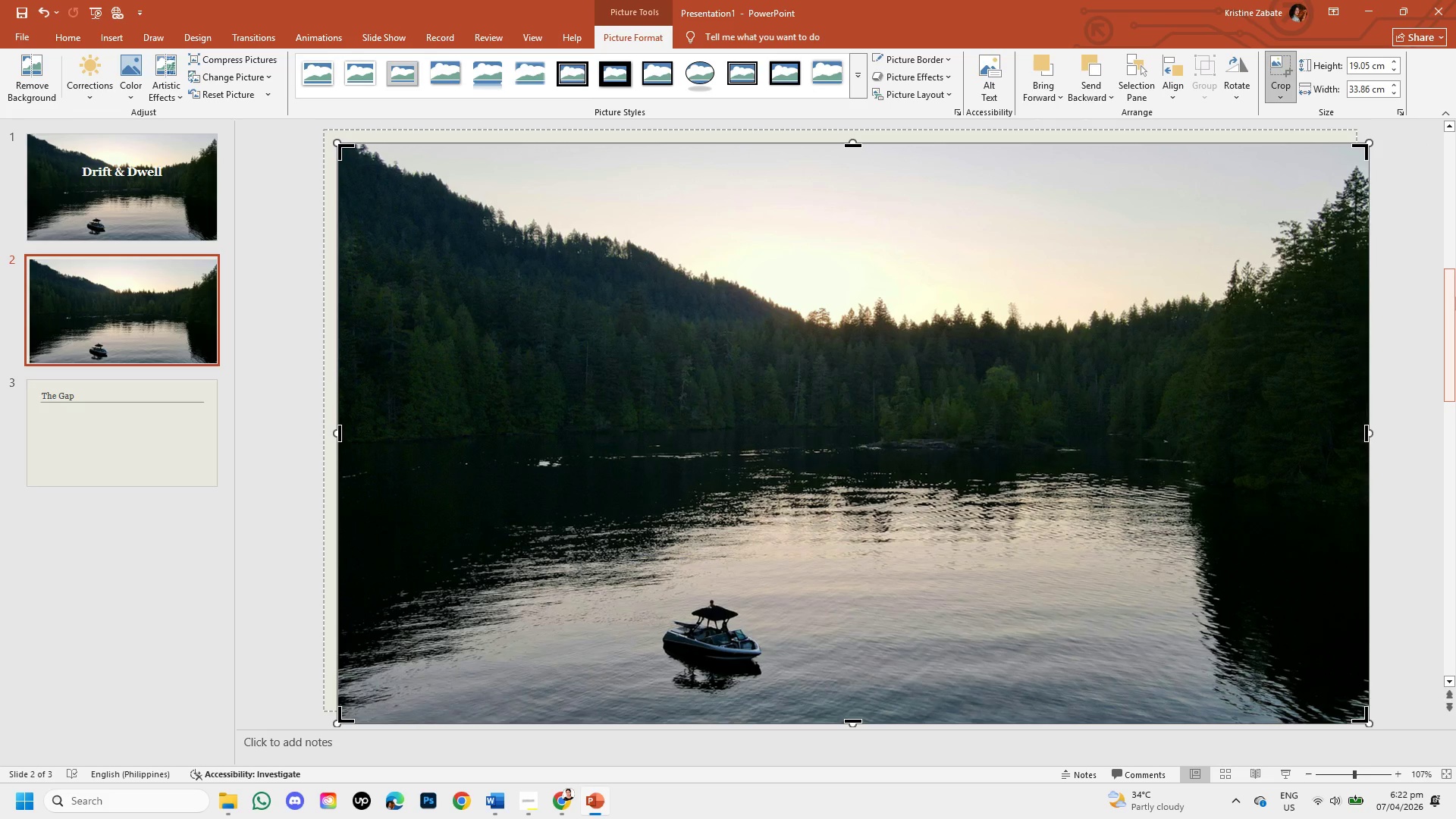 
left_click([1397, 312])
 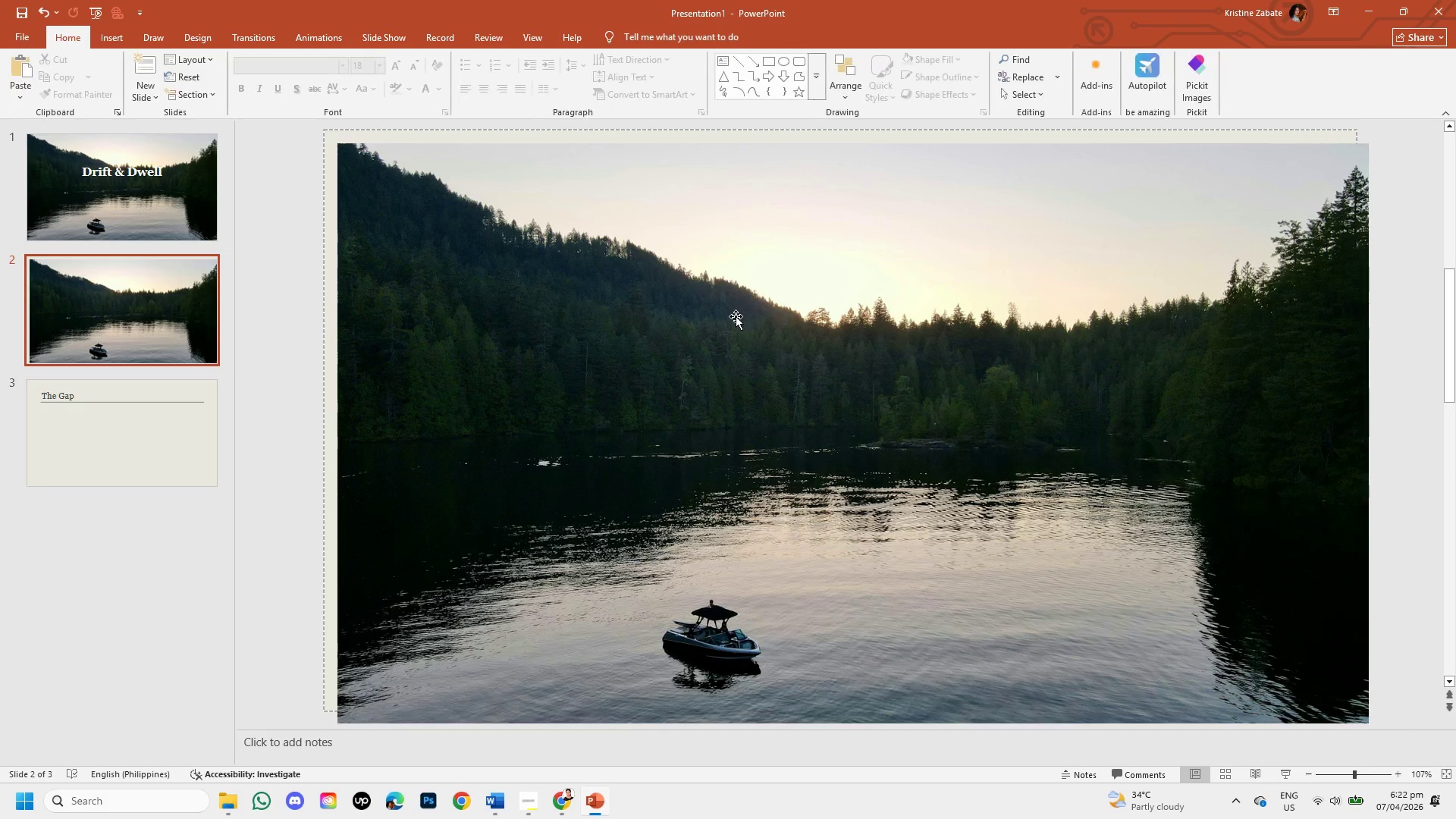 
left_click([736, 316])
 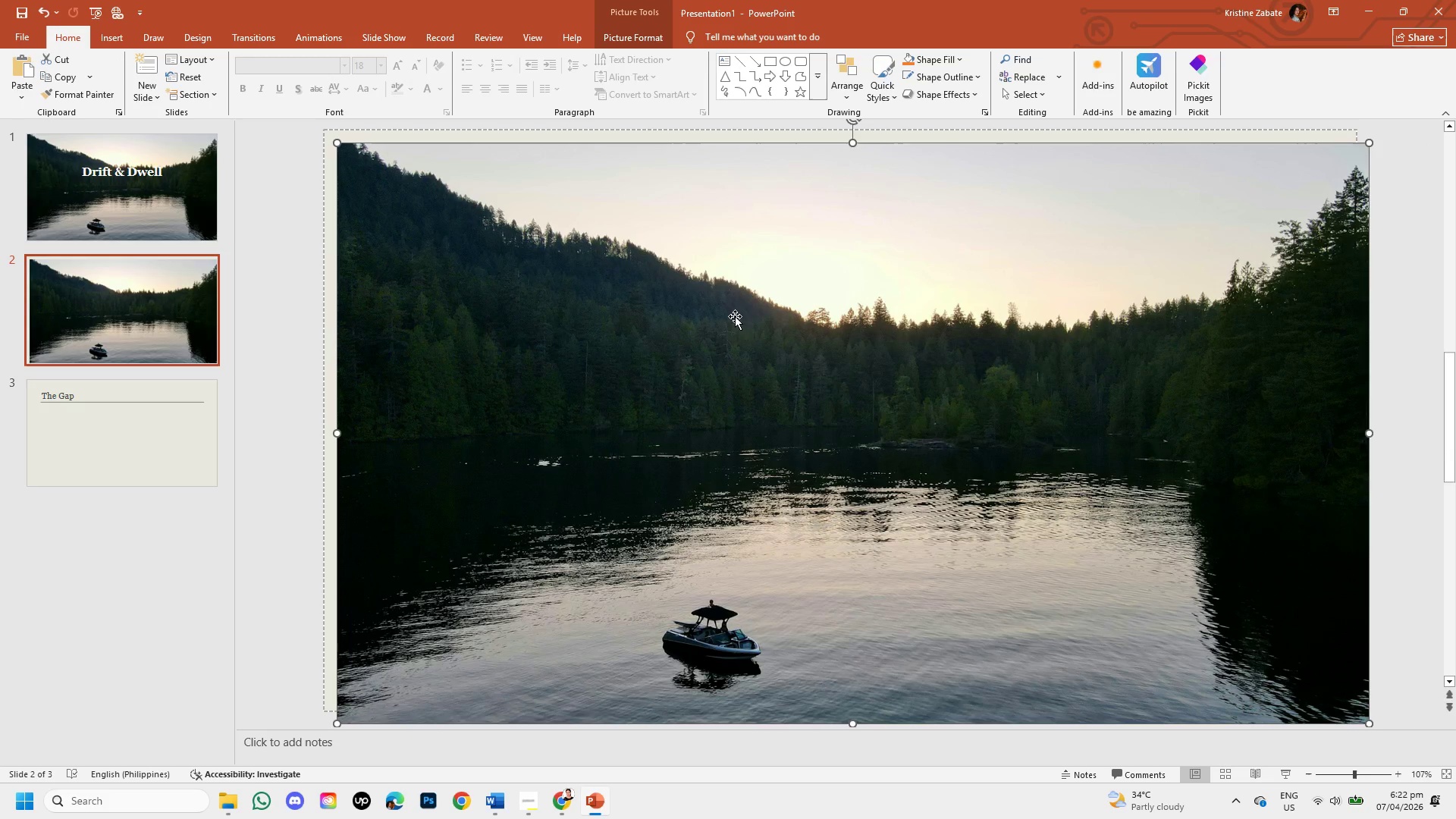 
left_click_drag(start_coordinate=[735, 316], to_coordinate=[718, 303])
 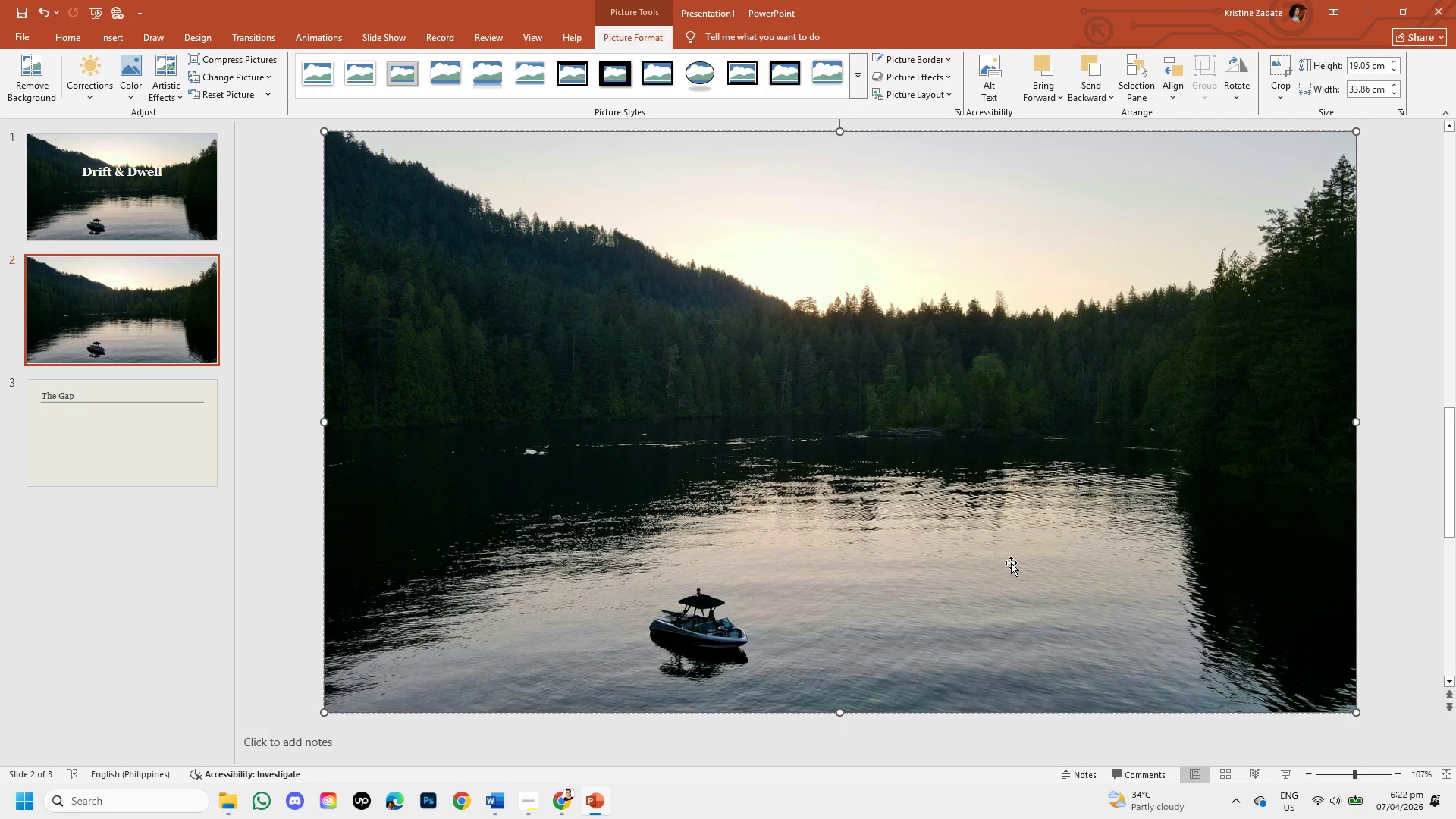 
wait(9.02)
 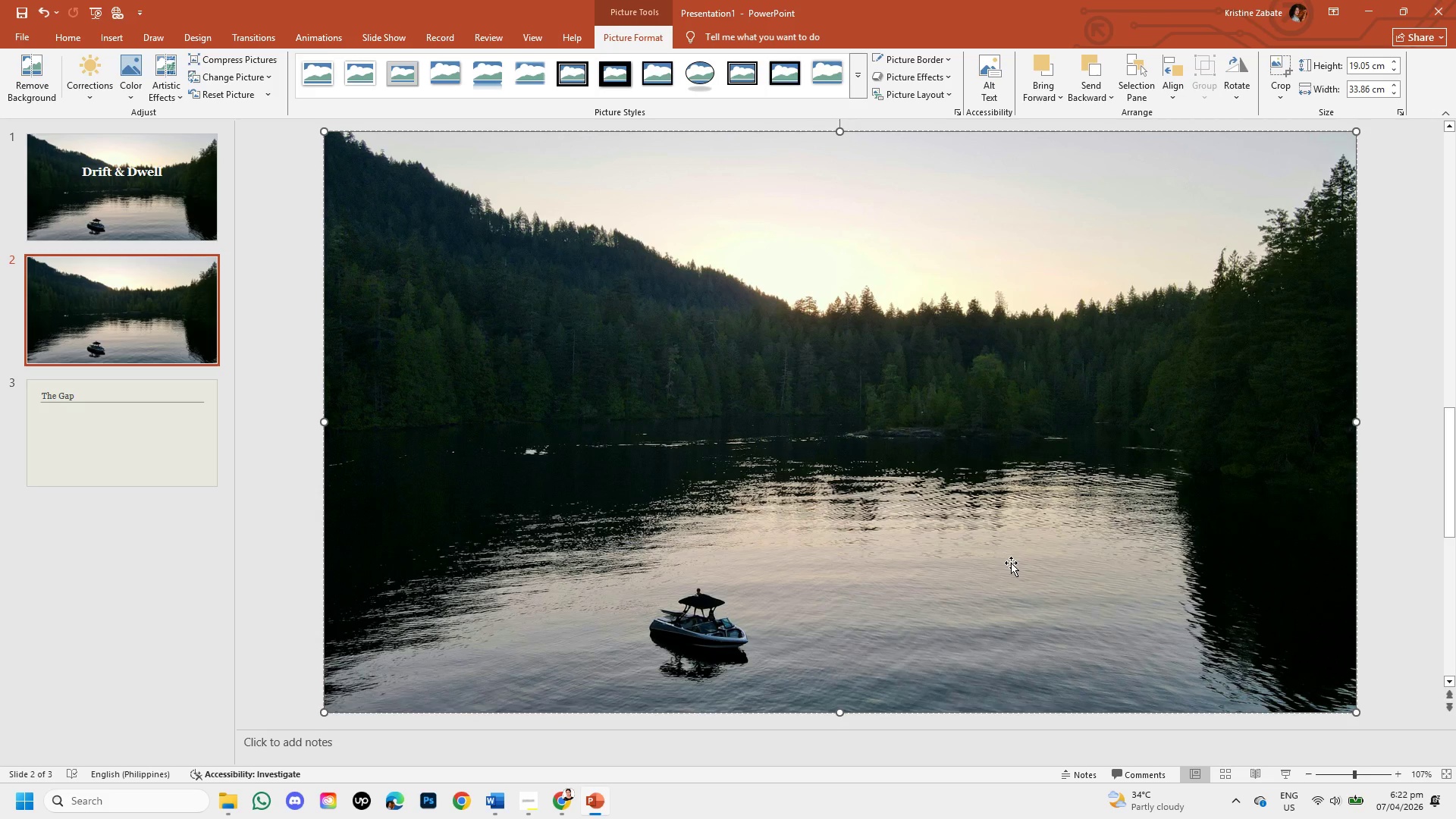 
left_click([1408, 521])
 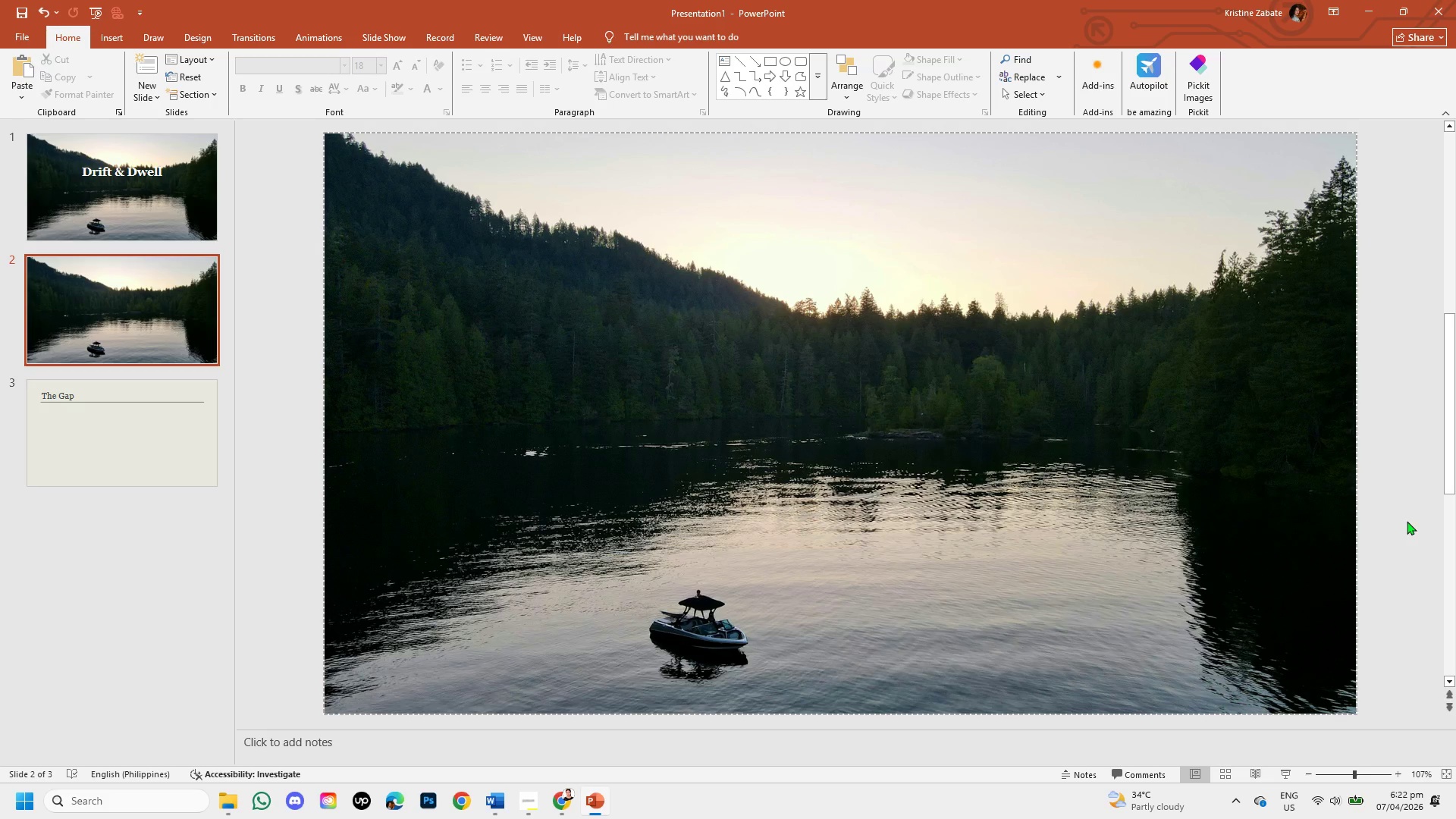 
left_click([812, 394])
 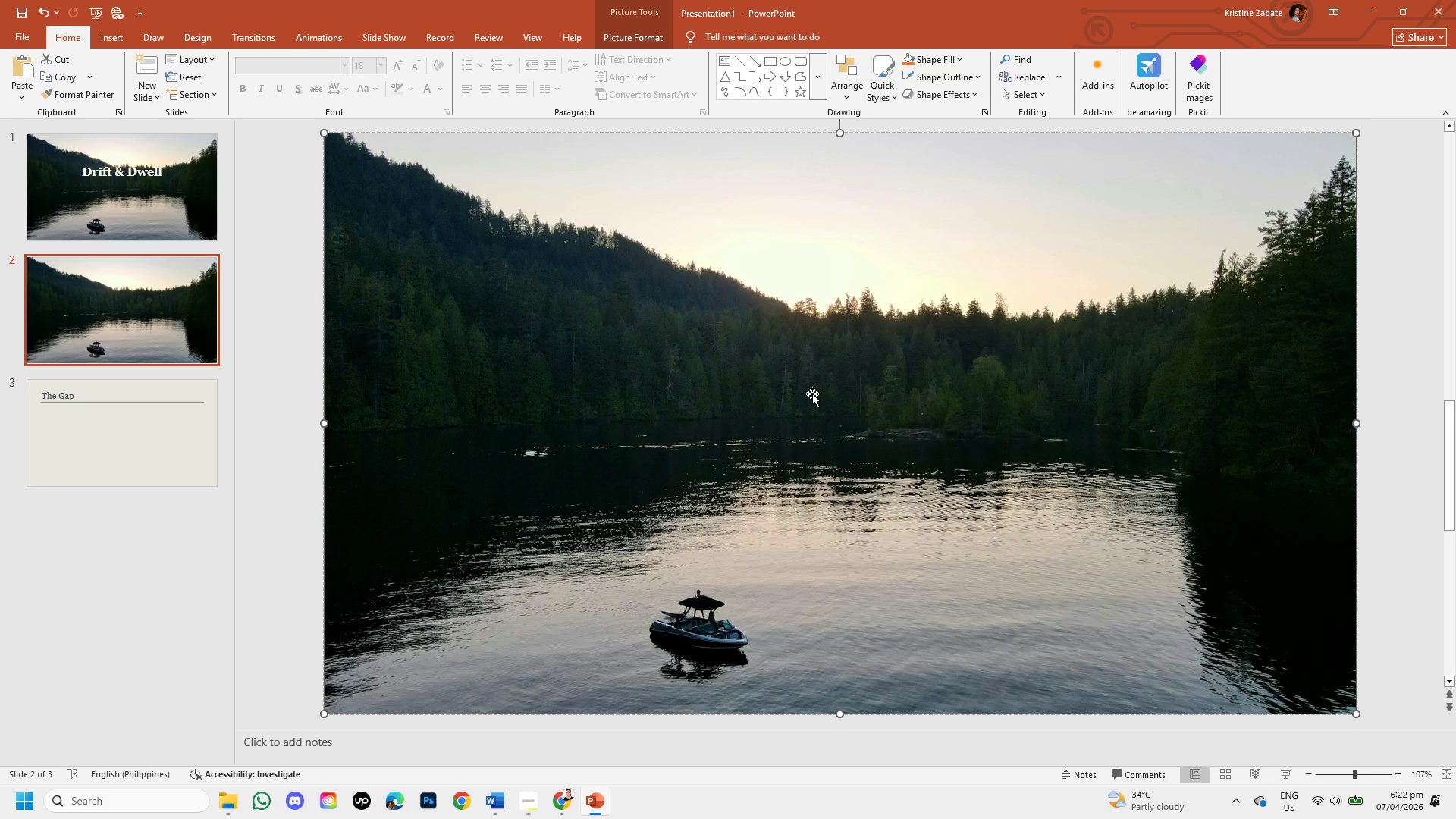 
right_click([812, 394])
 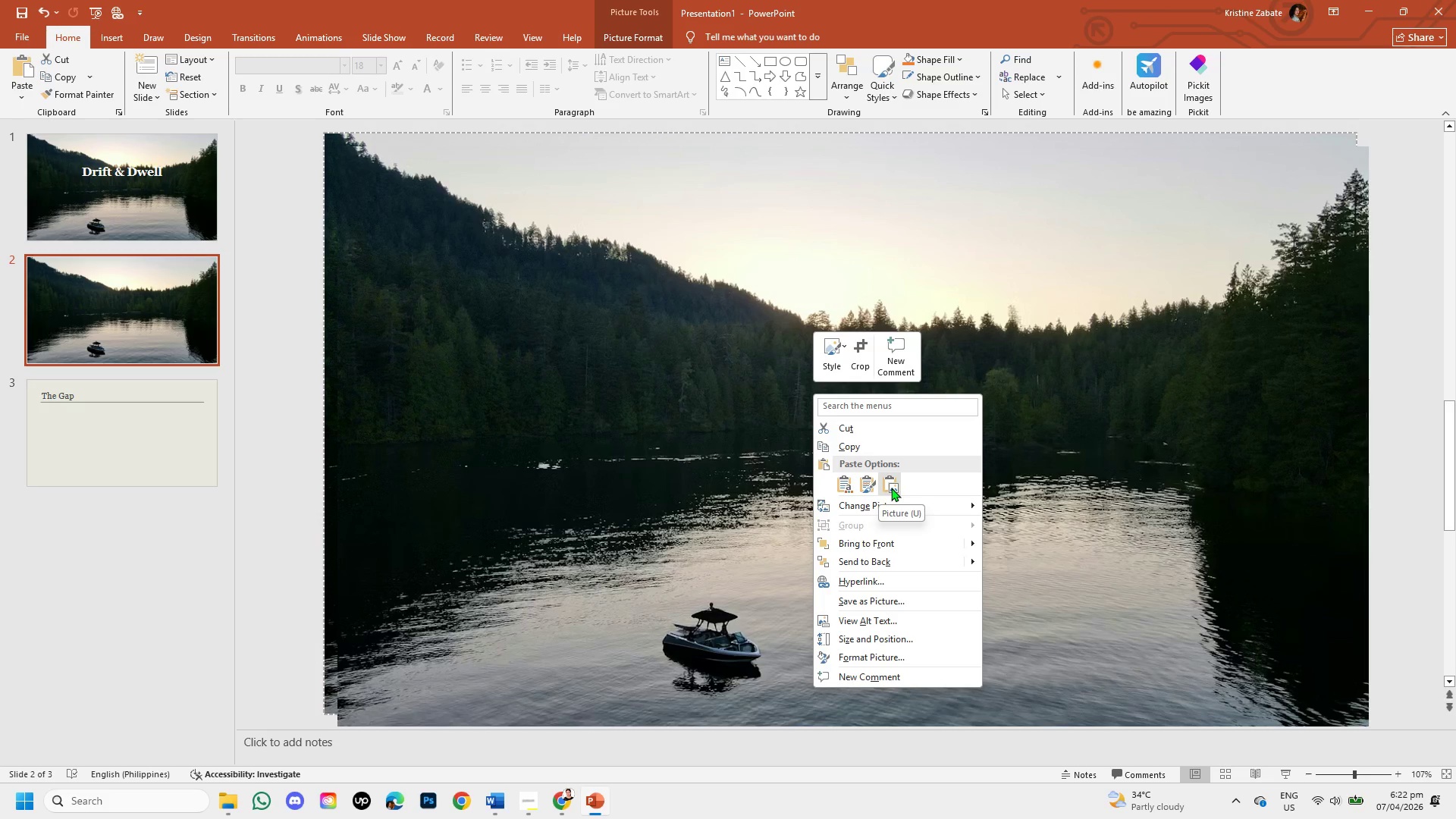 
mouse_move([895, 544])
 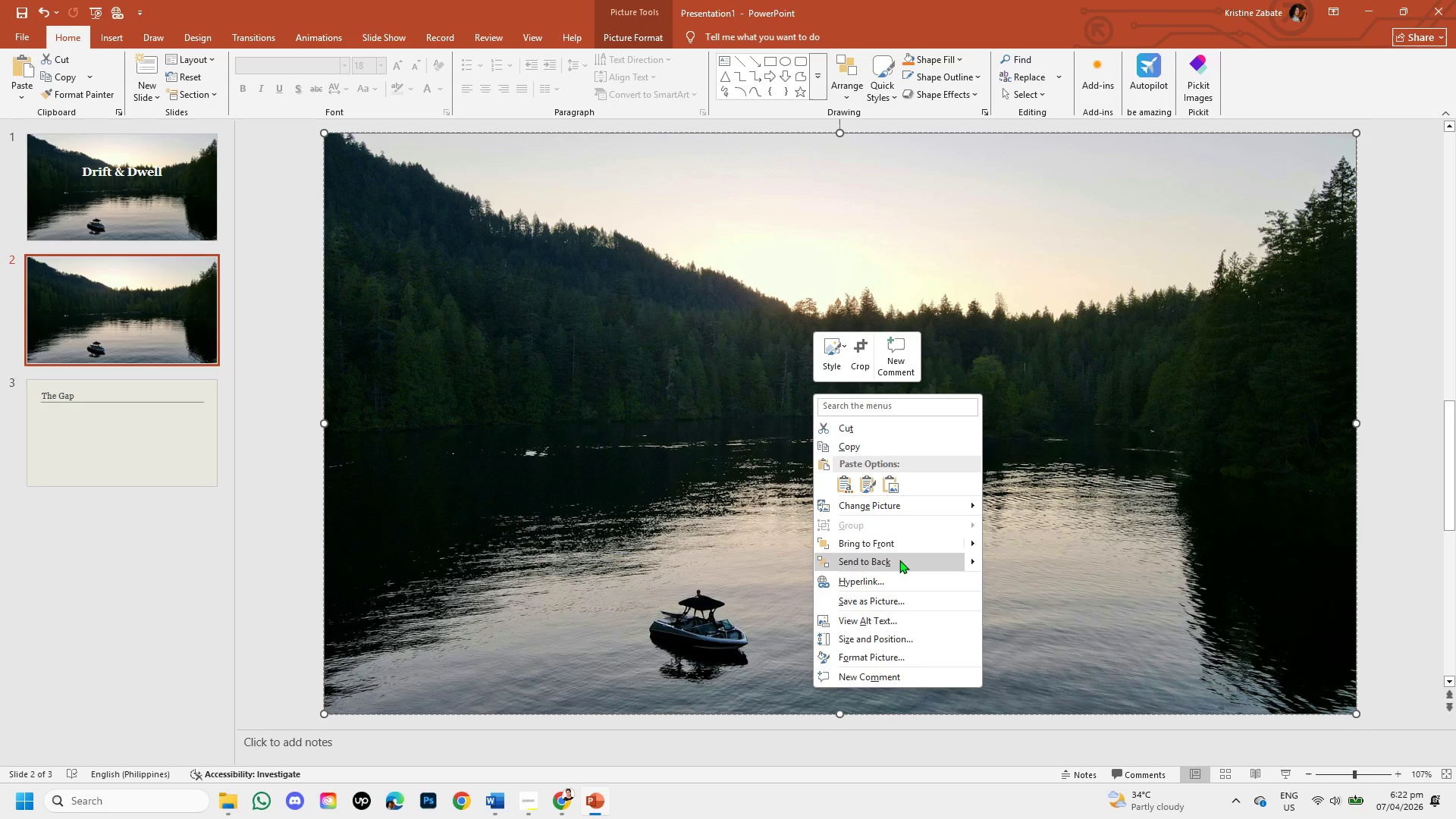 
left_click([899, 560])
 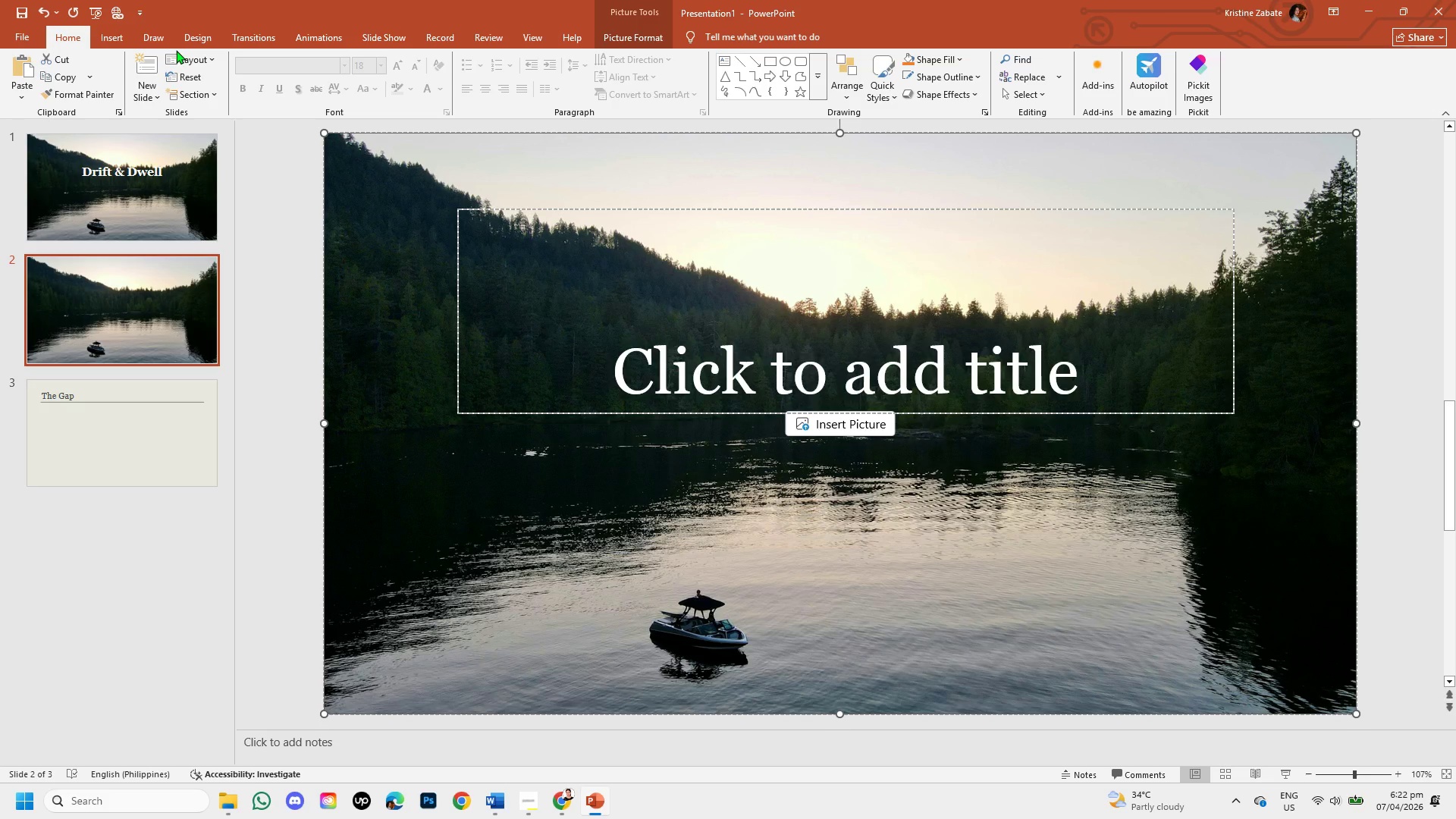 
left_click([284, 288])
 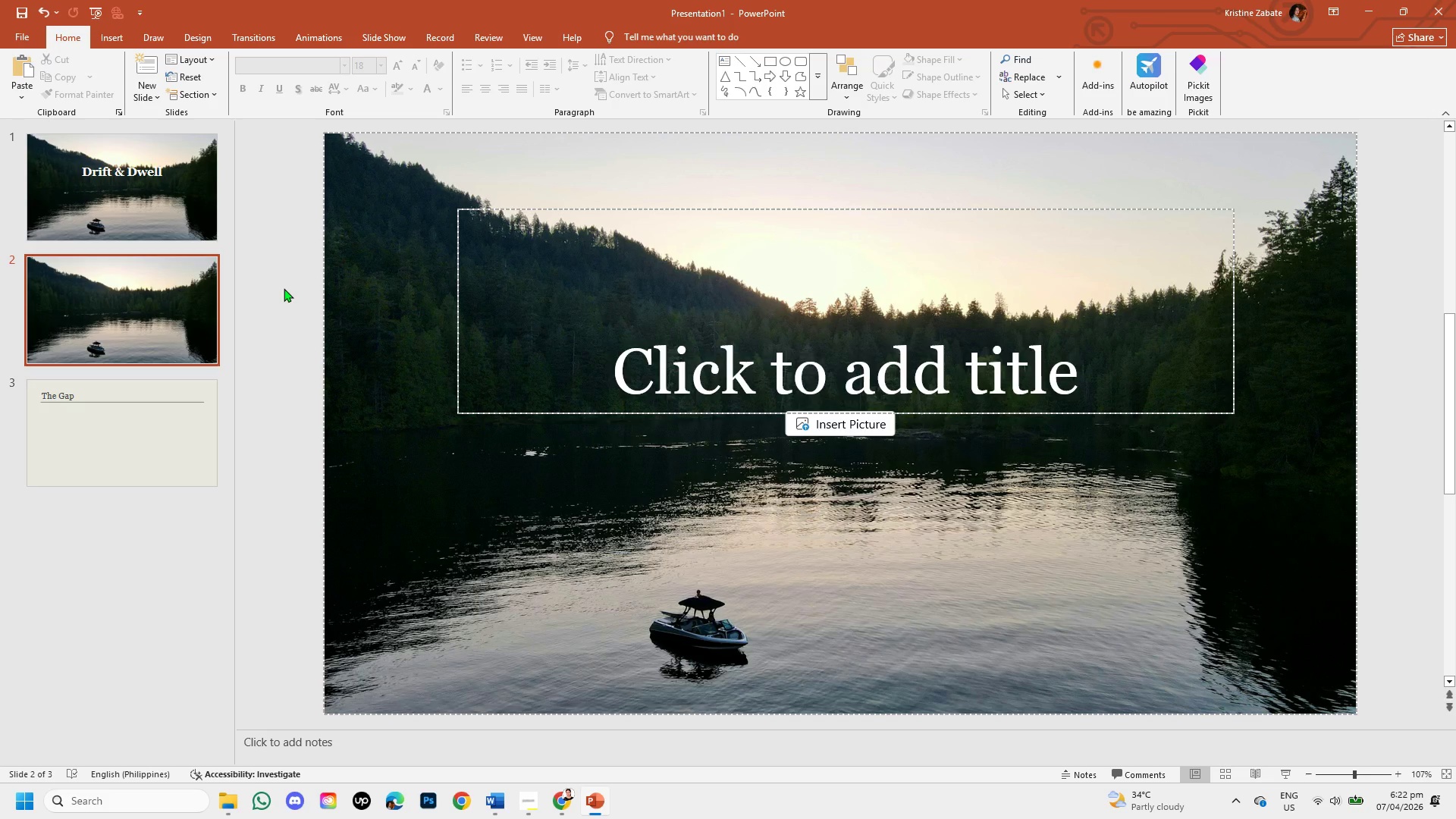 
left_click([410, 433])
 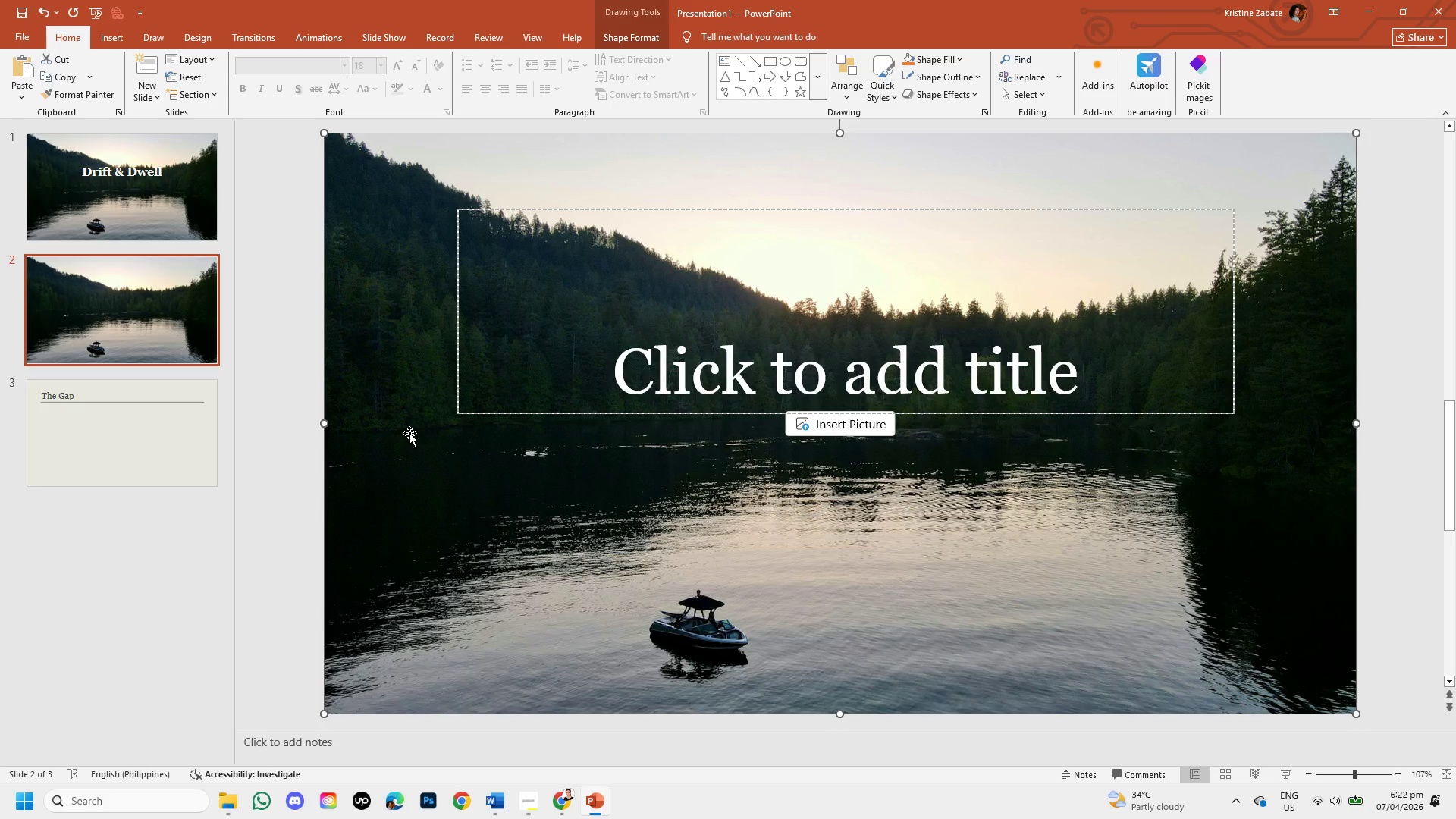 
right_click([410, 433])
 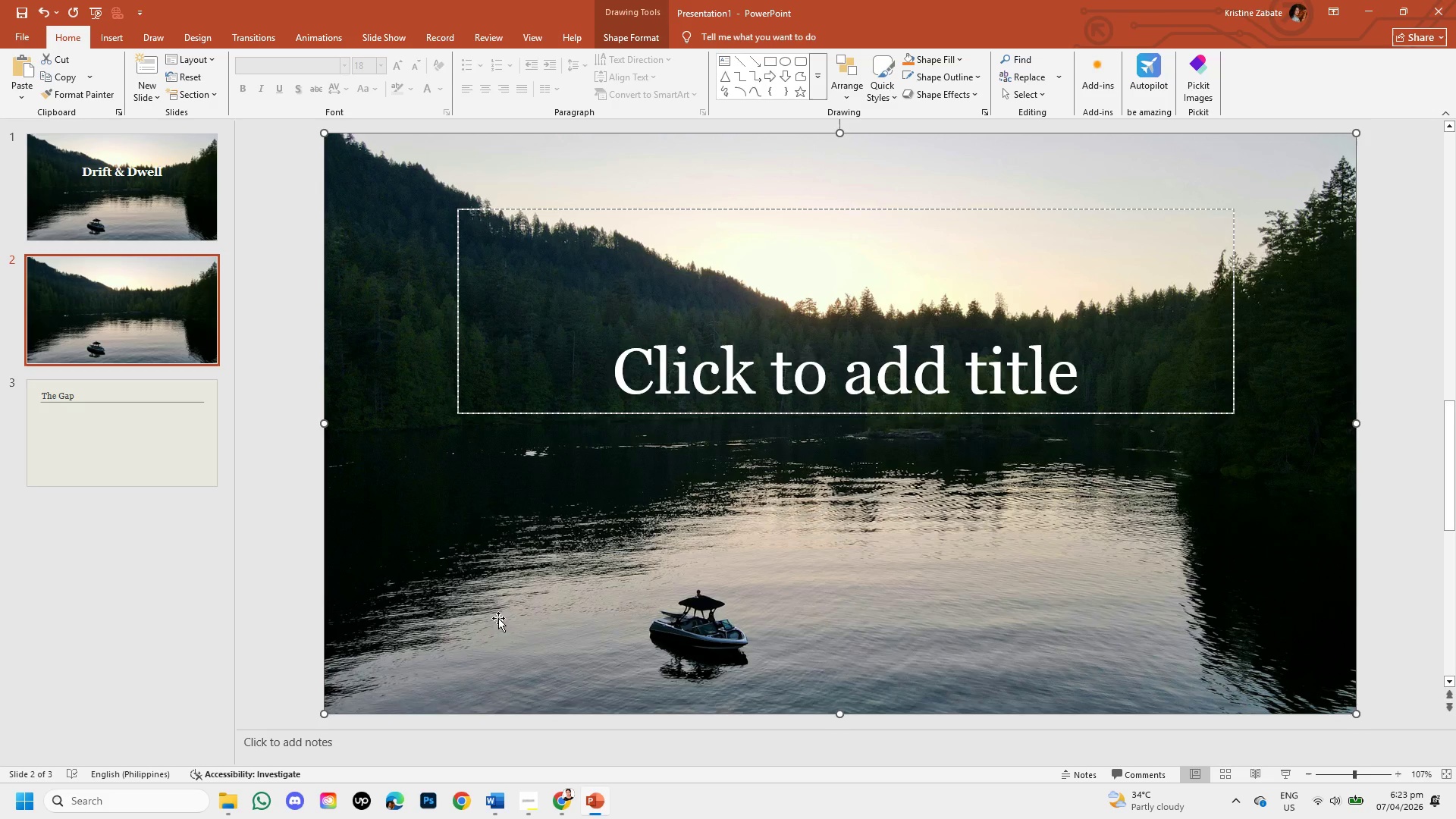 
left_click([285, 494])
 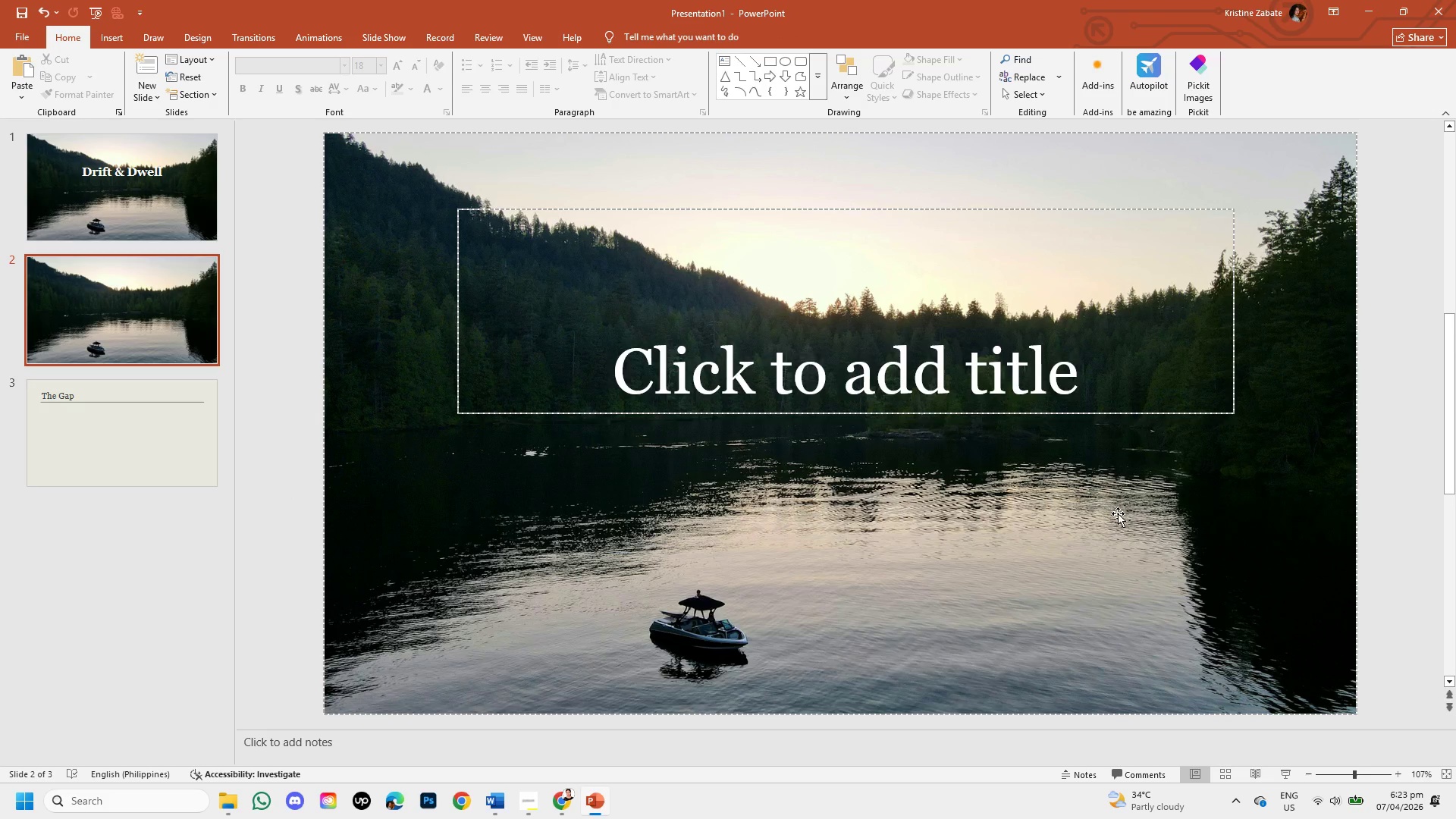 
left_click([1128, 526])
 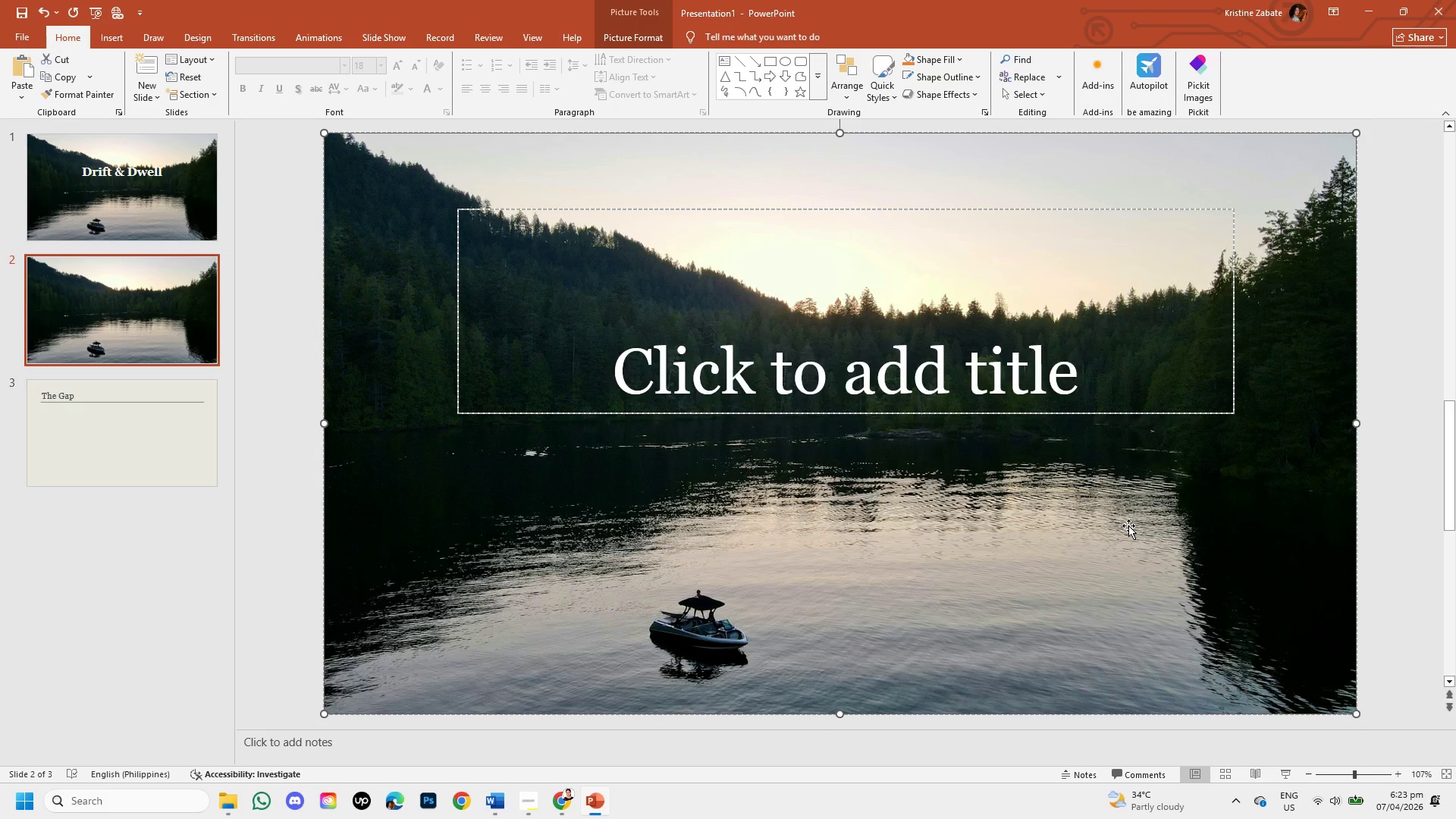 
right_click([1128, 526])
 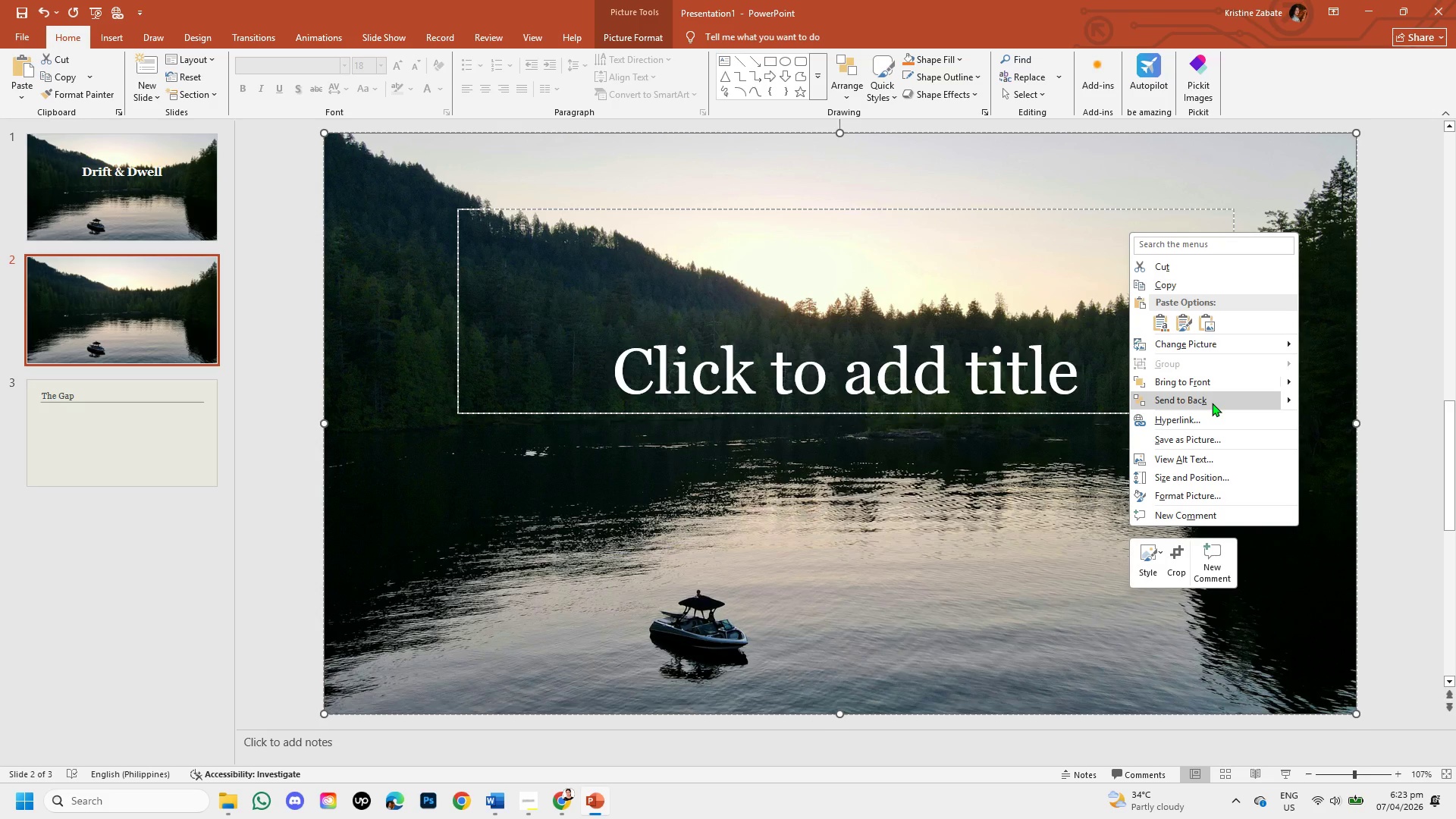 
left_click([1212, 403])
 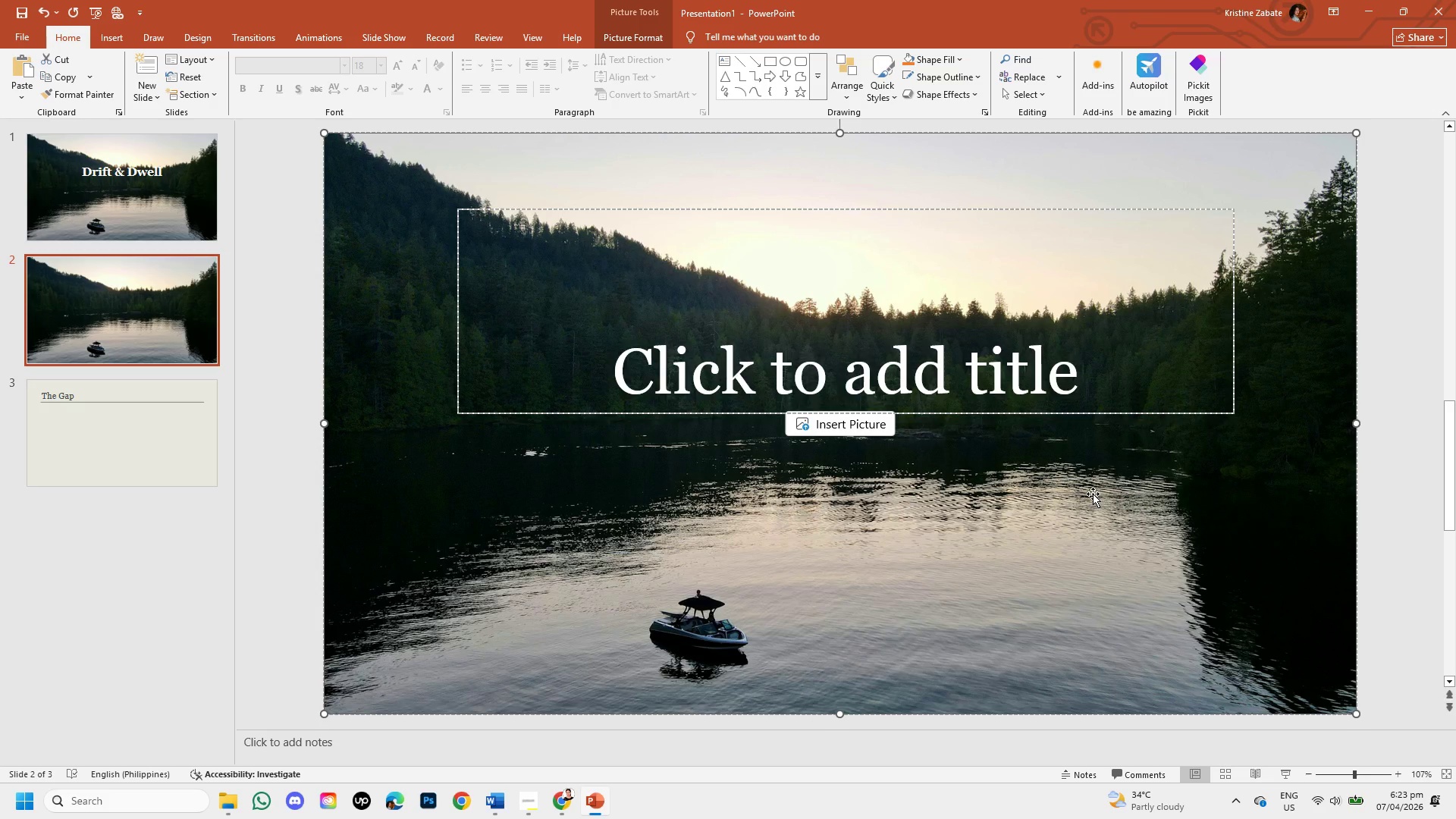 
left_click([1093, 494])
 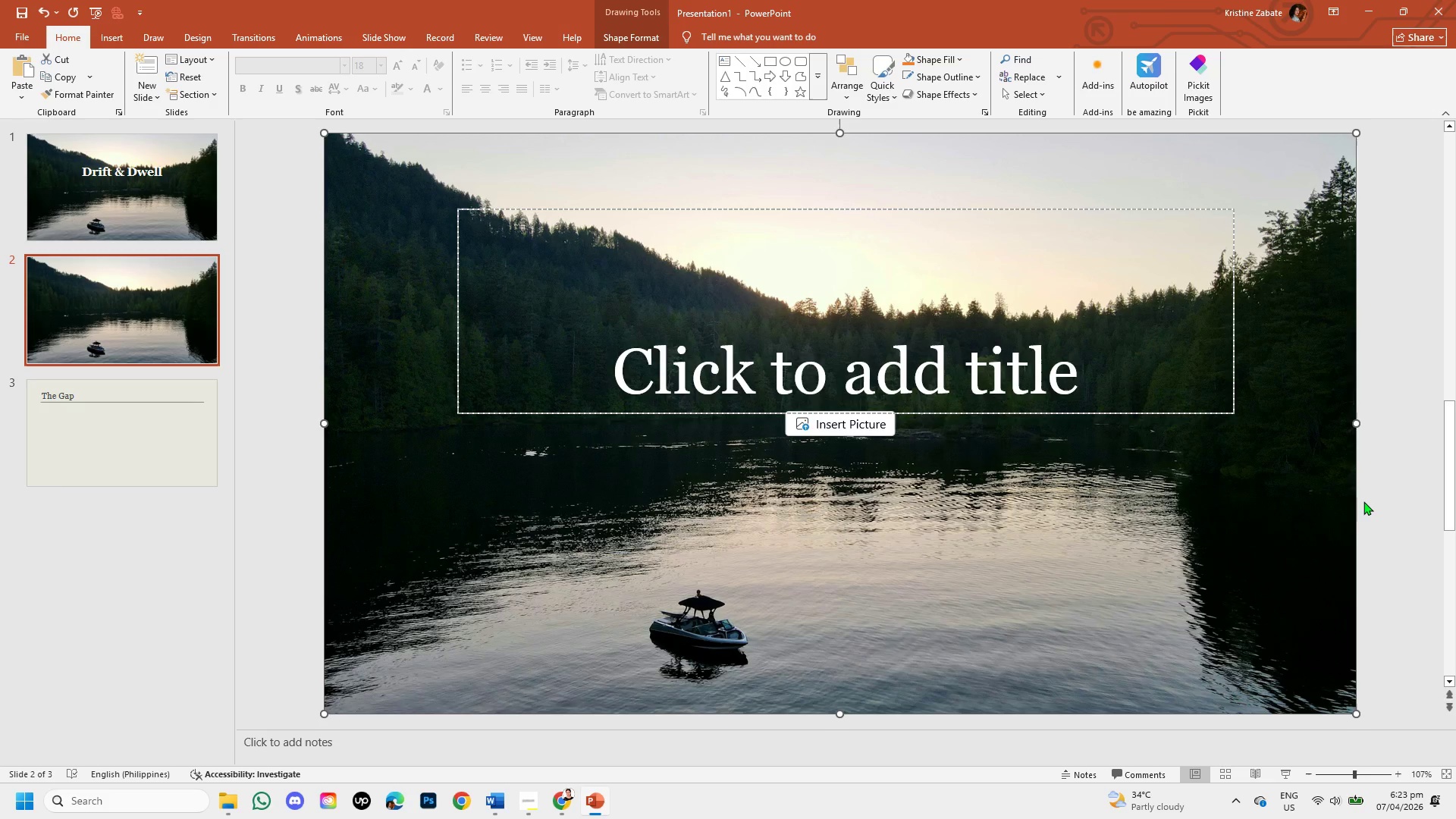 
left_click([1365, 499])
 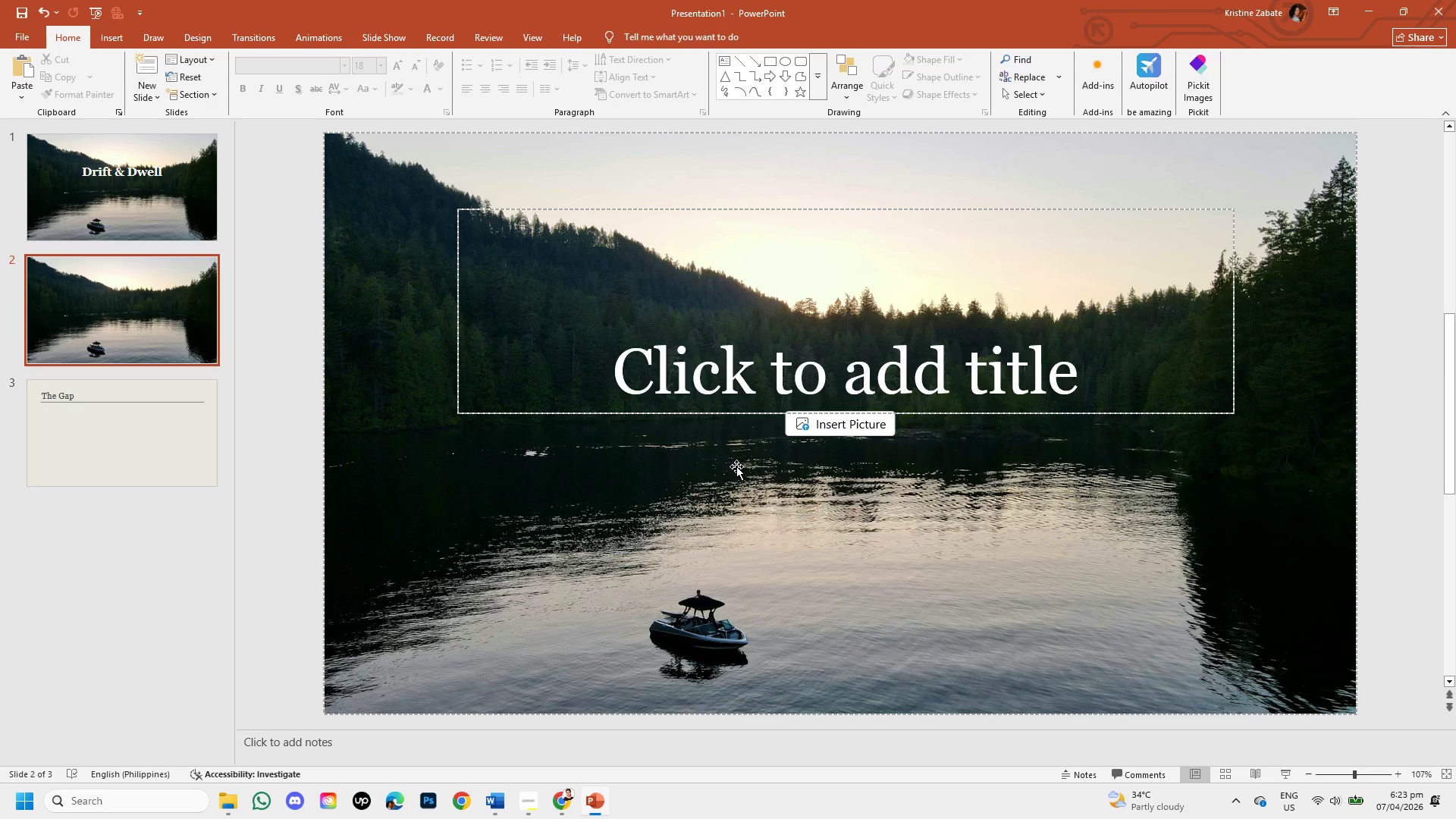 
left_click([736, 466])
 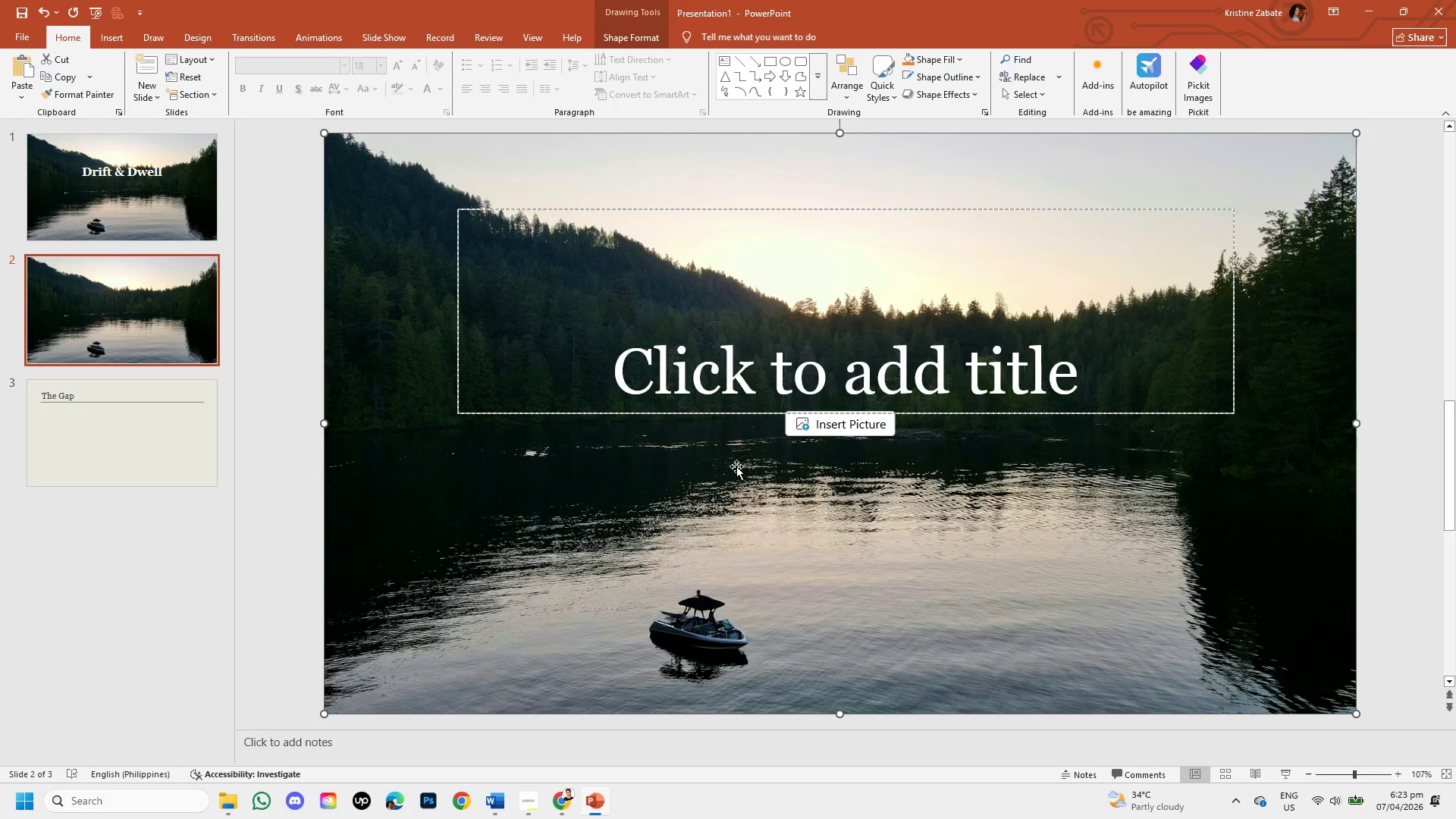 
right_click([736, 466])
 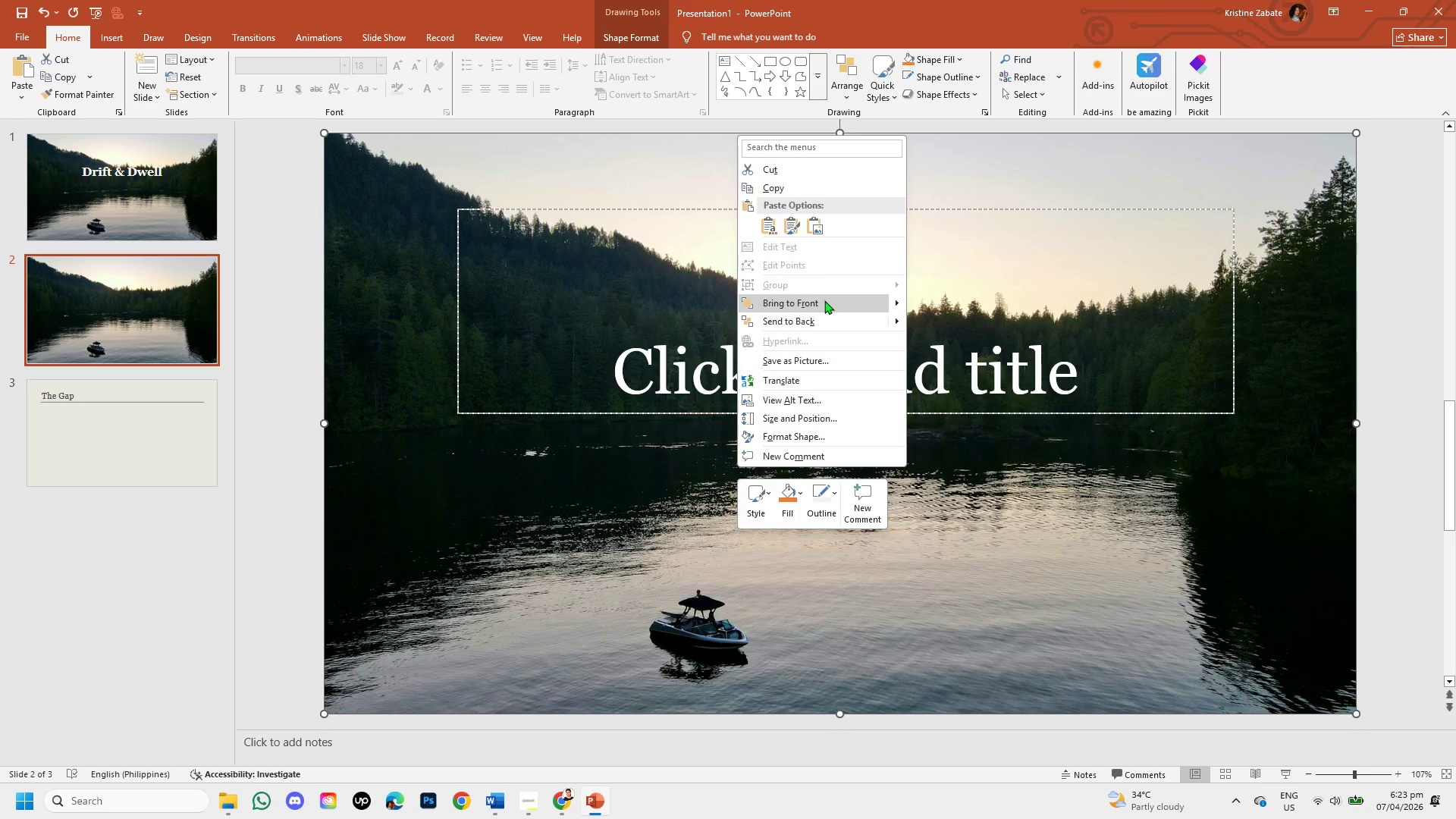 
left_click([824, 318])
 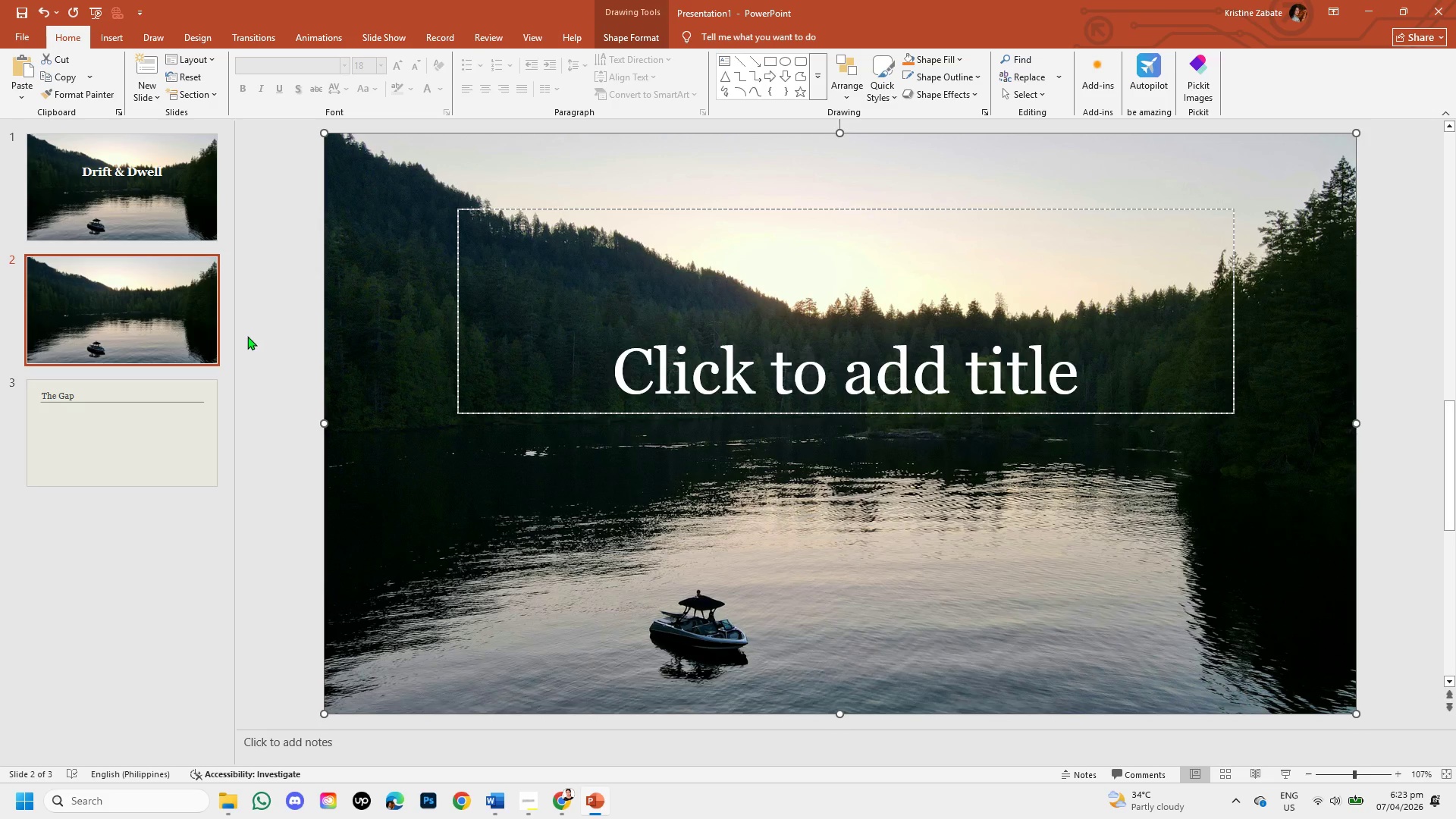 
left_click([247, 336])
 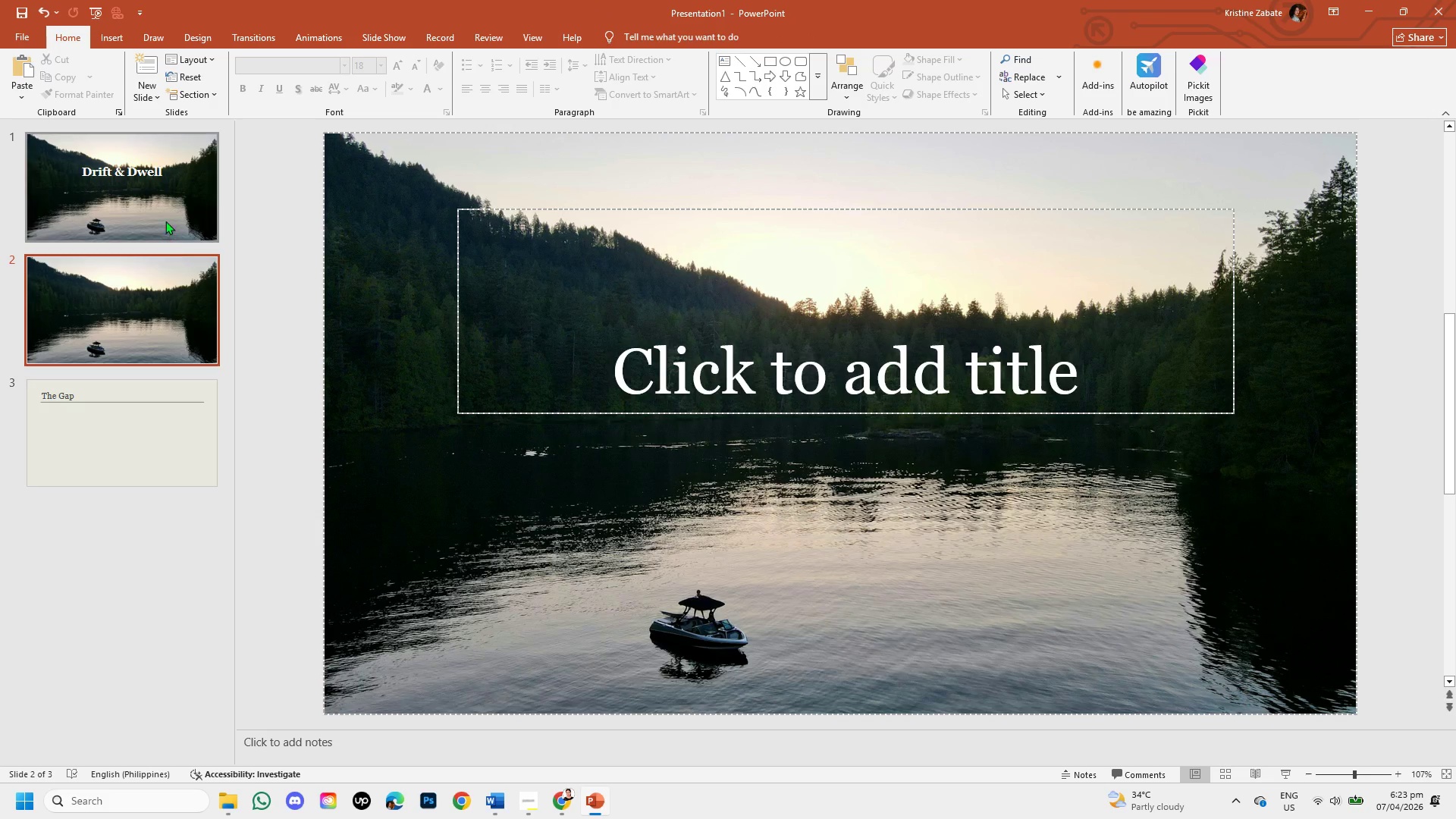 
left_click([160, 206])
 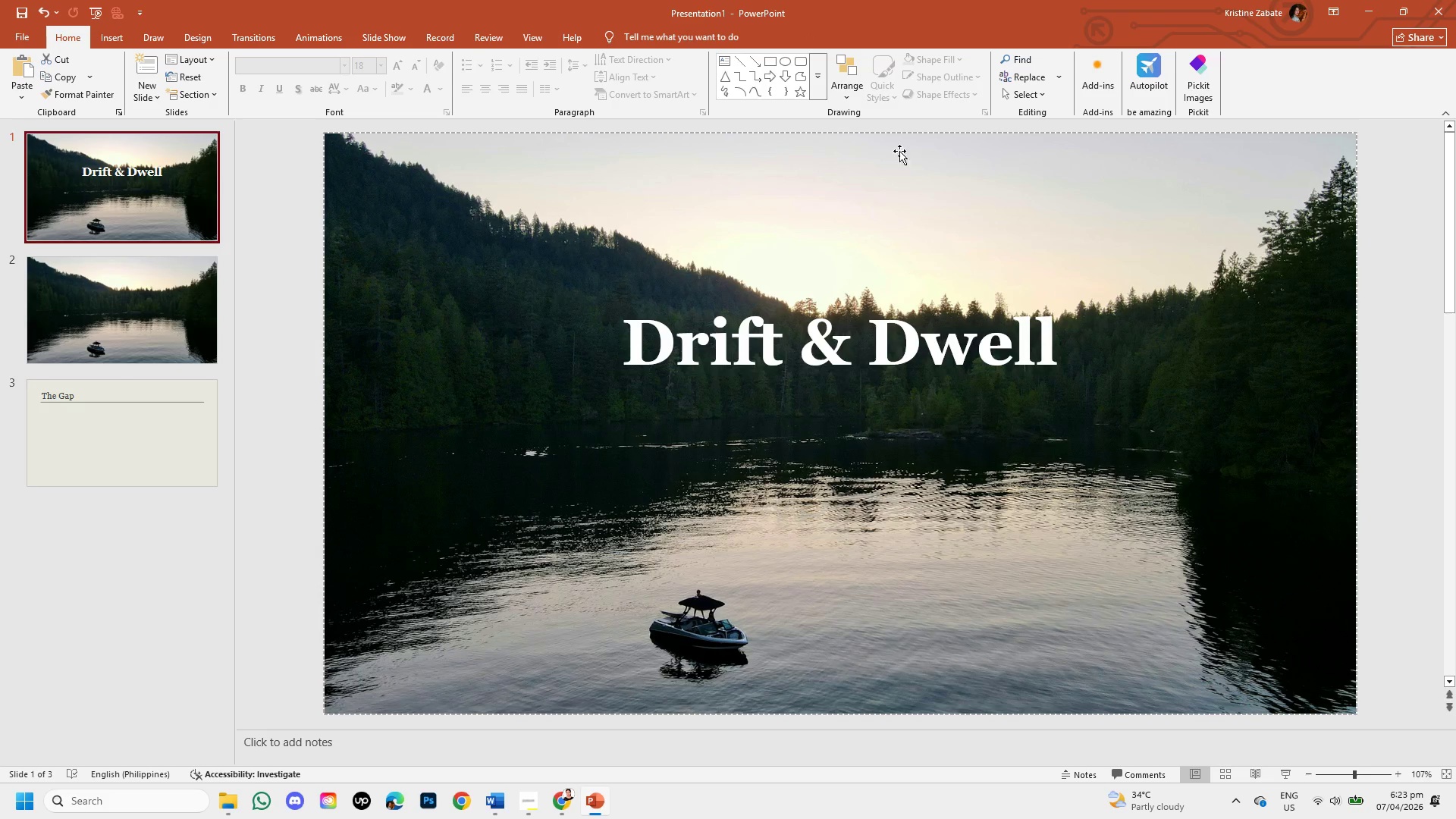 
left_click([900, 131])
 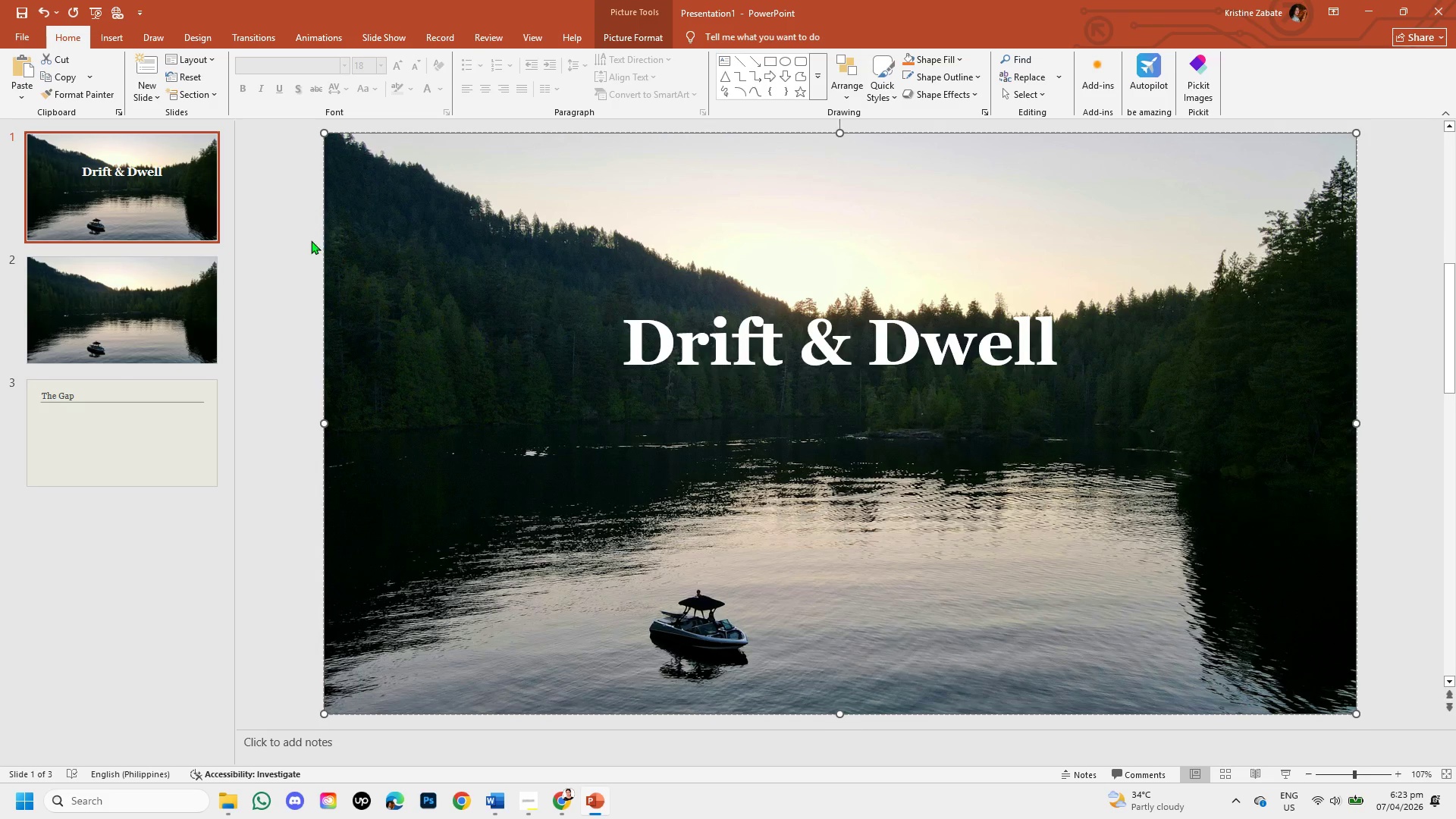 
left_click([283, 242])
 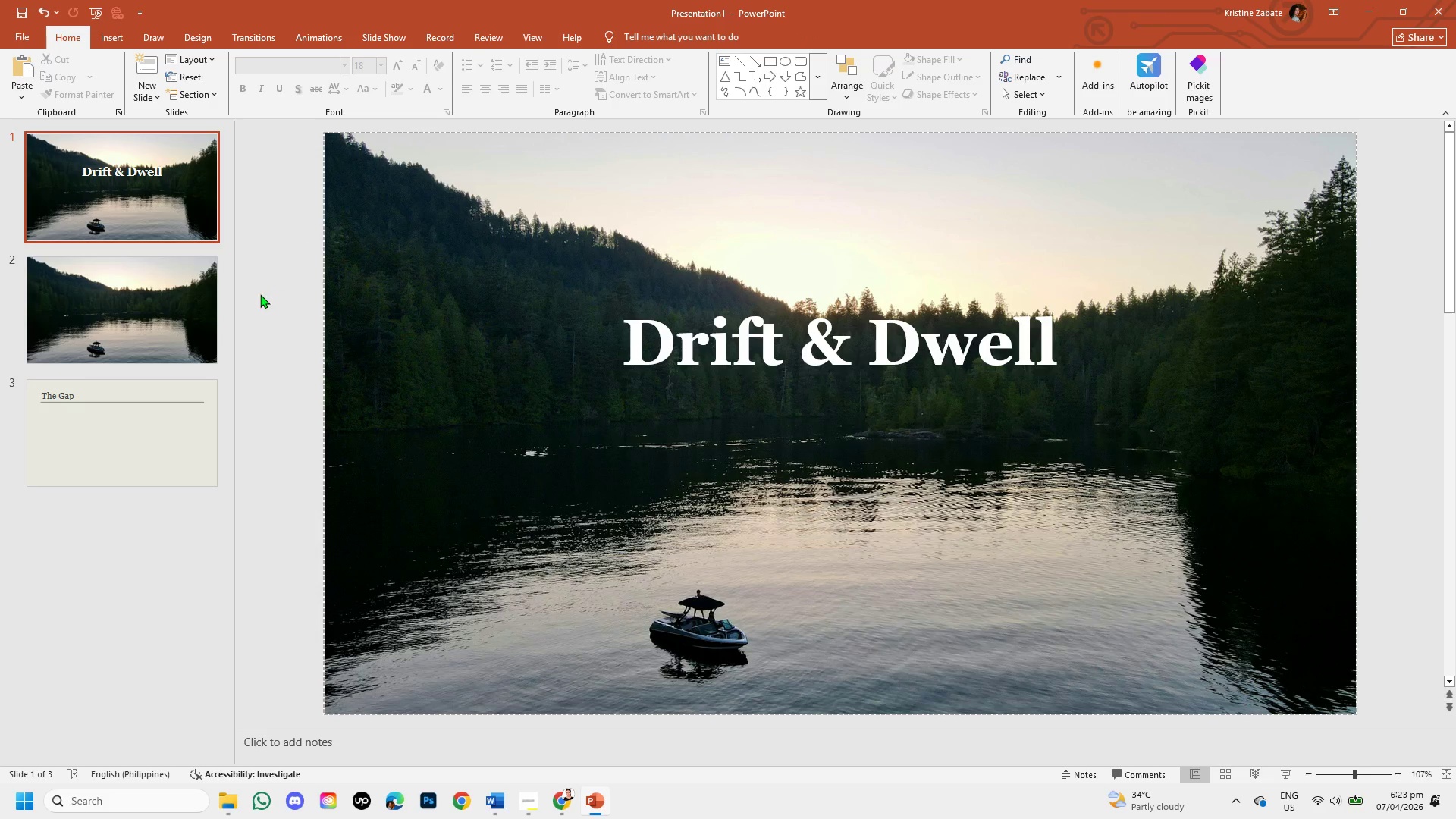 
left_click([158, 289])
 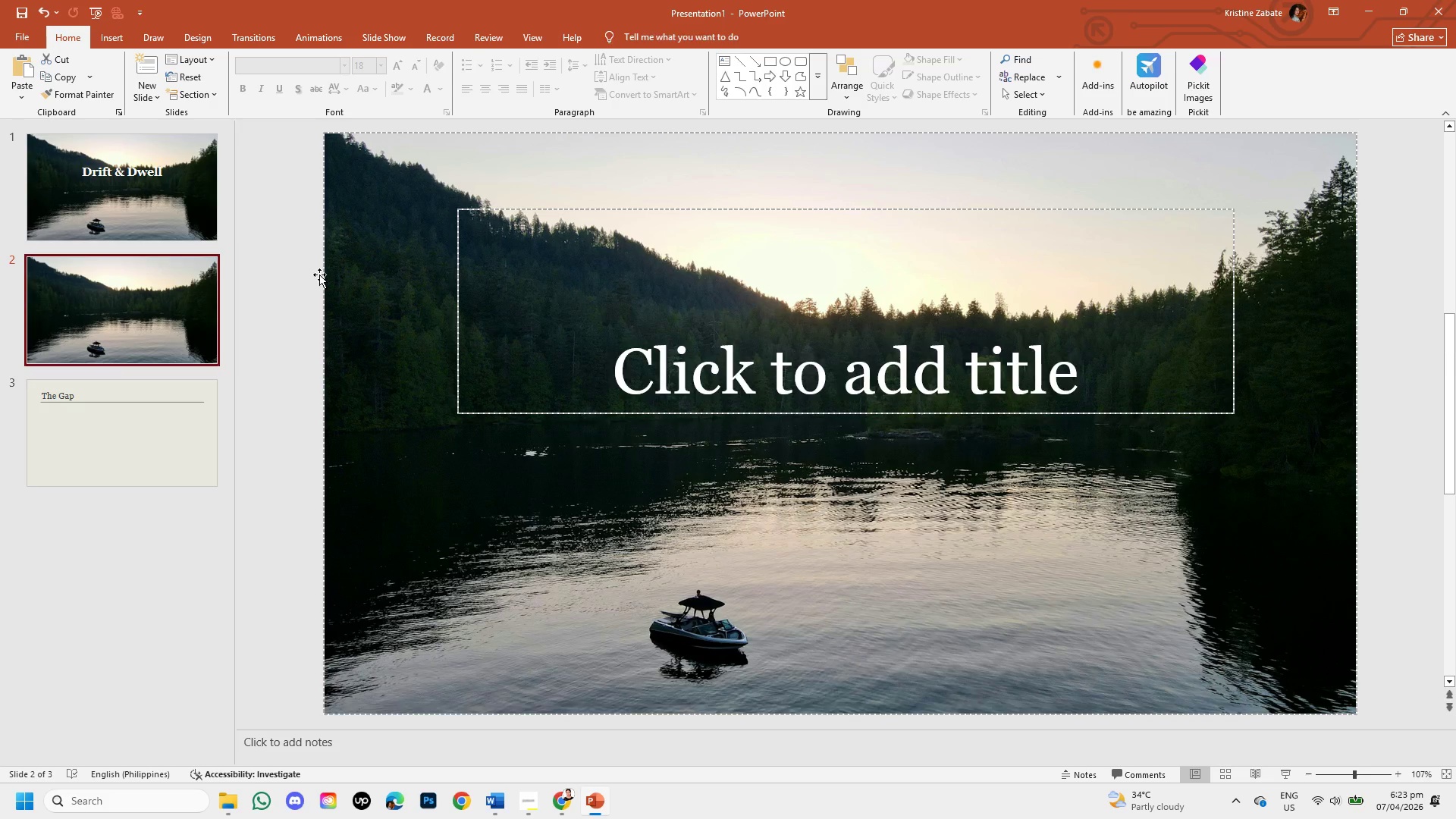 
double_click([319, 274])
 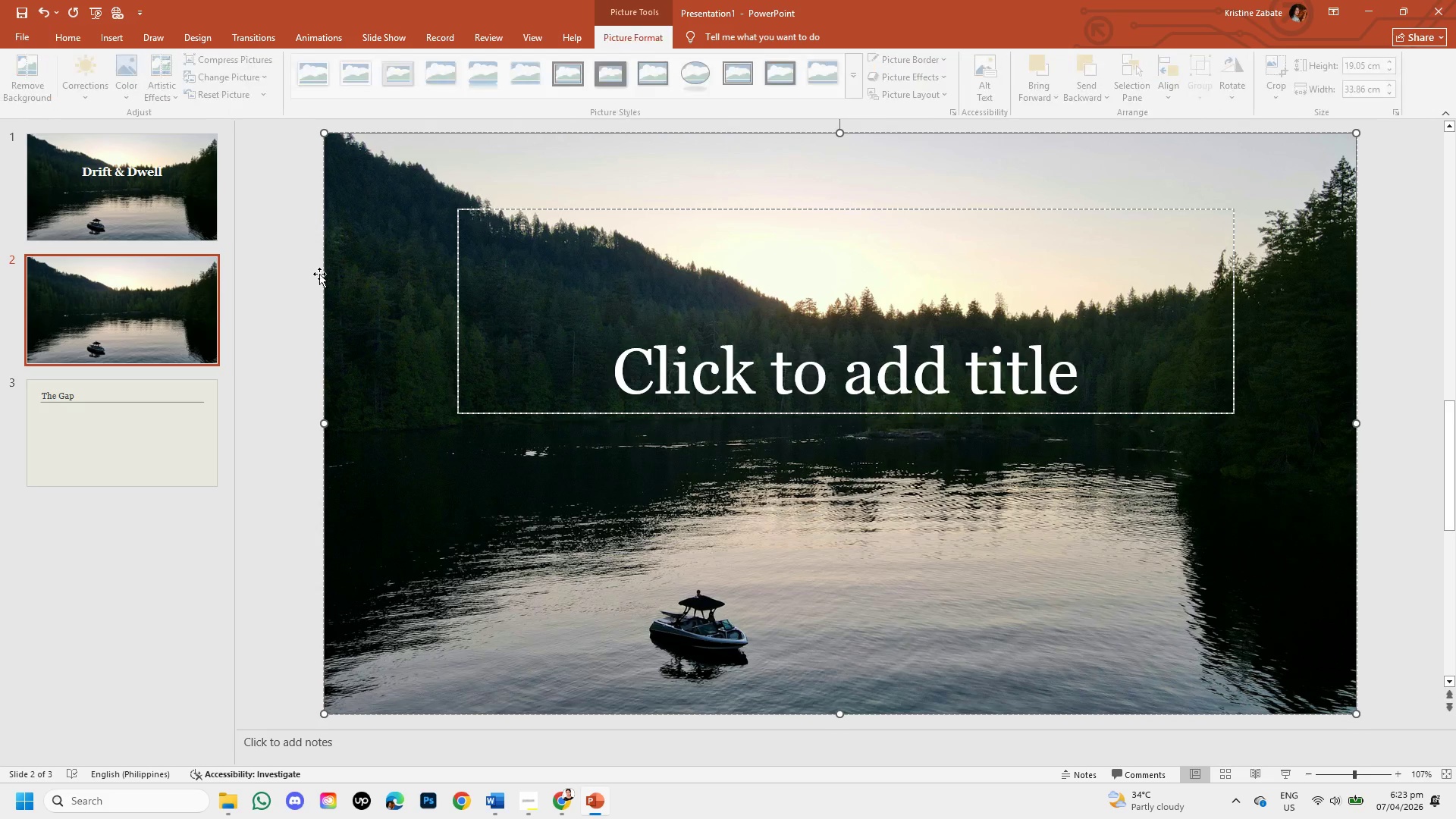 
triple_click([319, 274])
 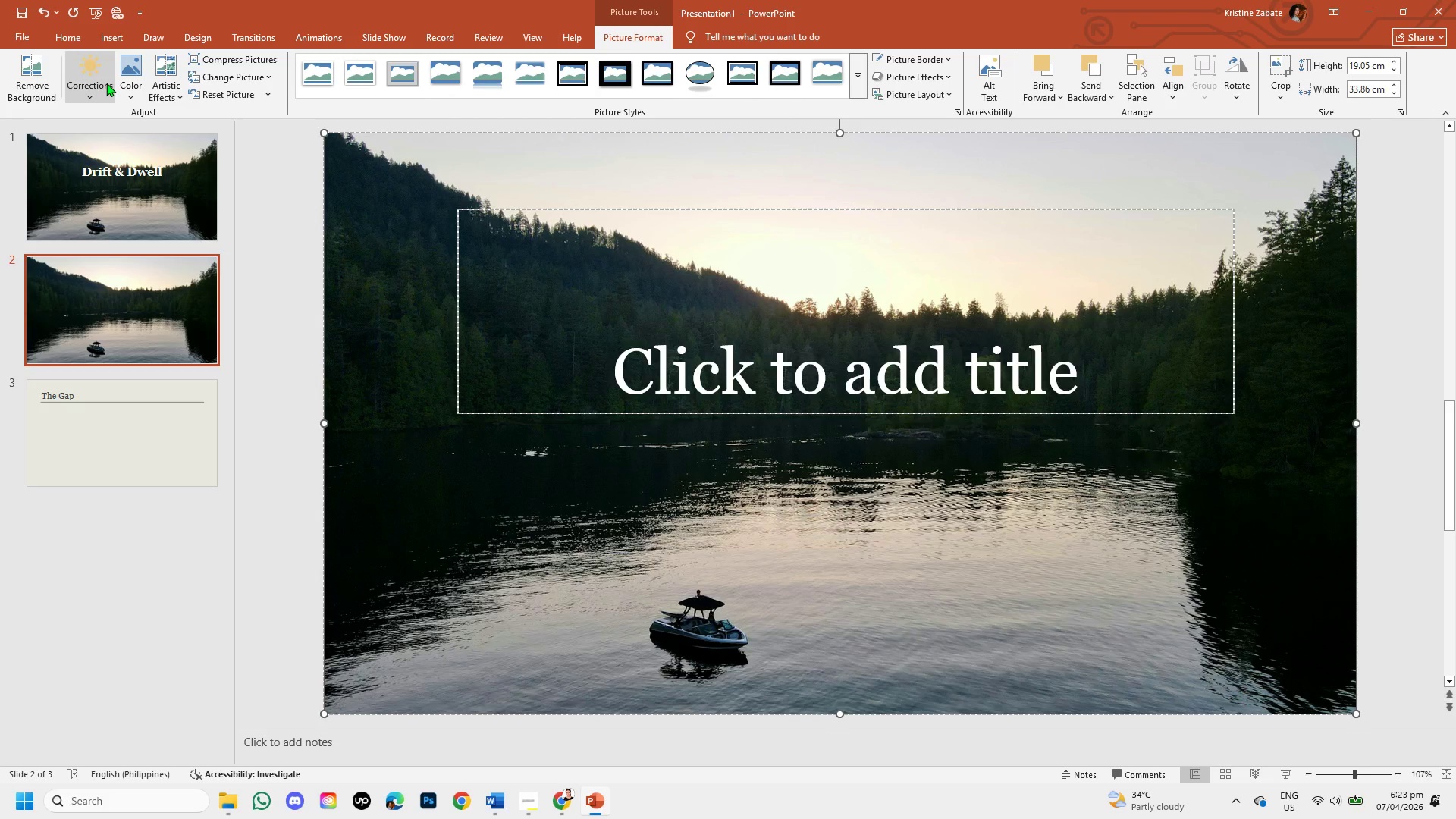 
left_click([51, 39])
 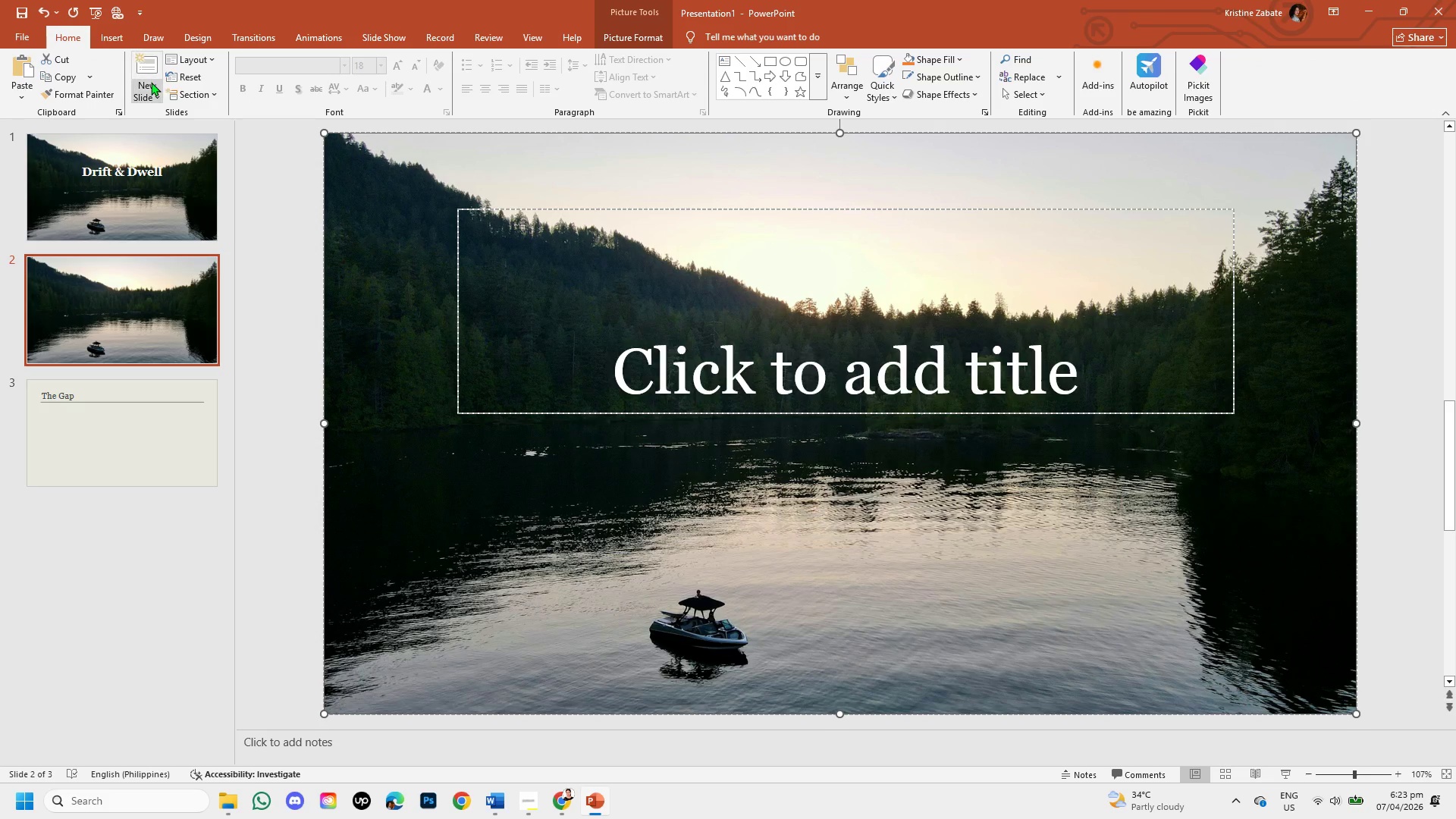 
left_click([151, 82])
 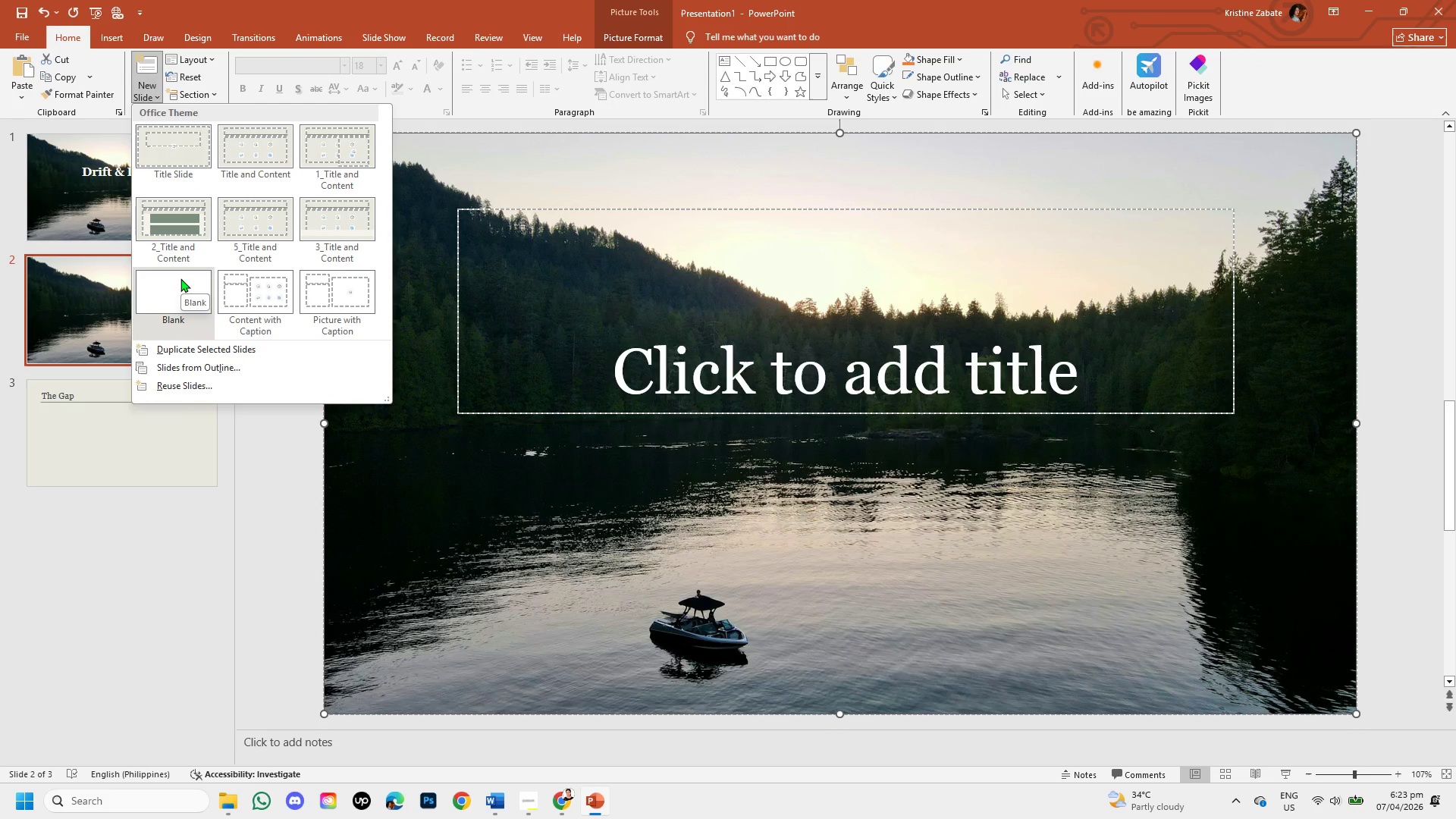 
left_click([180, 278])
 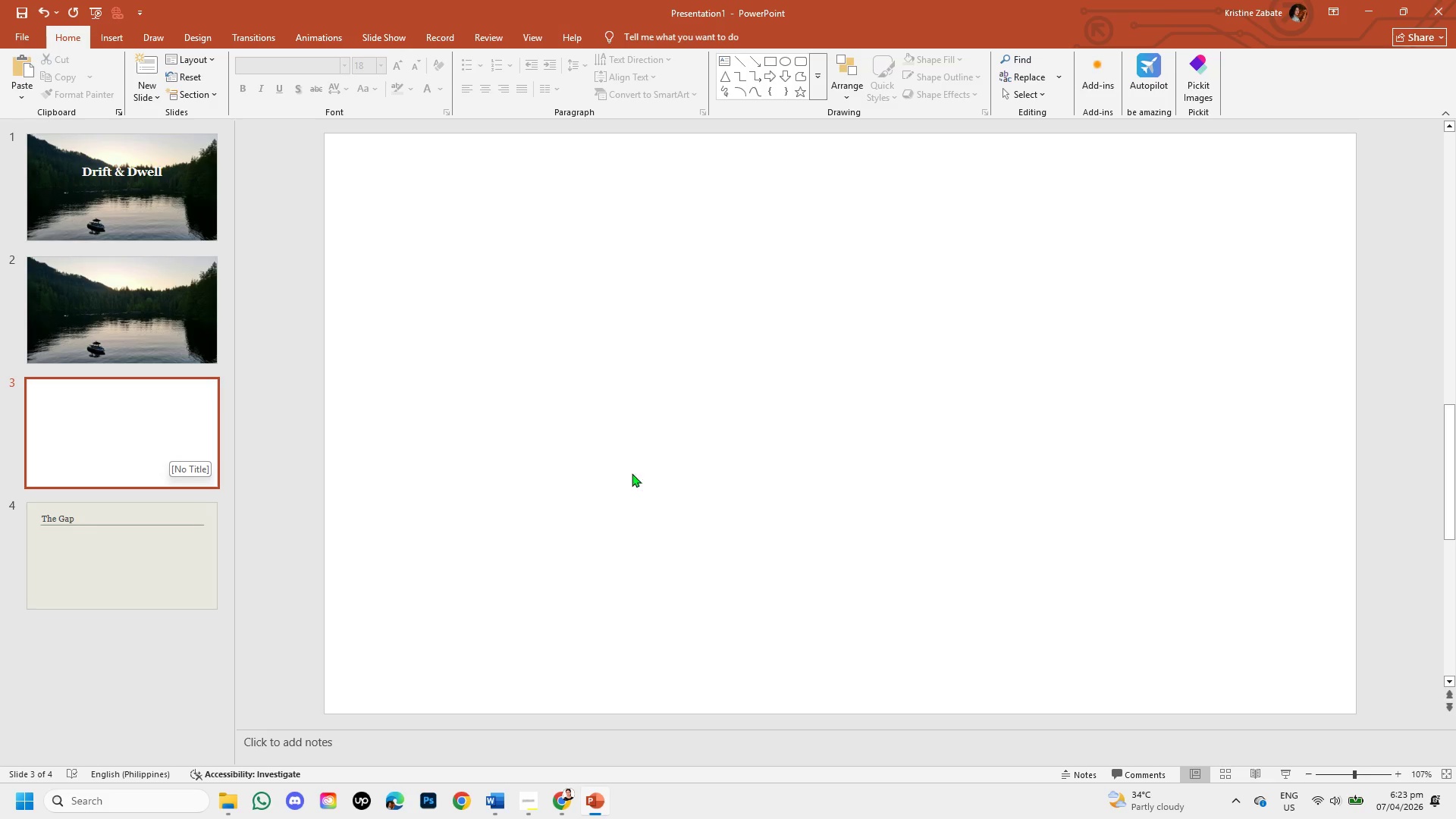 
key(Control+V)
 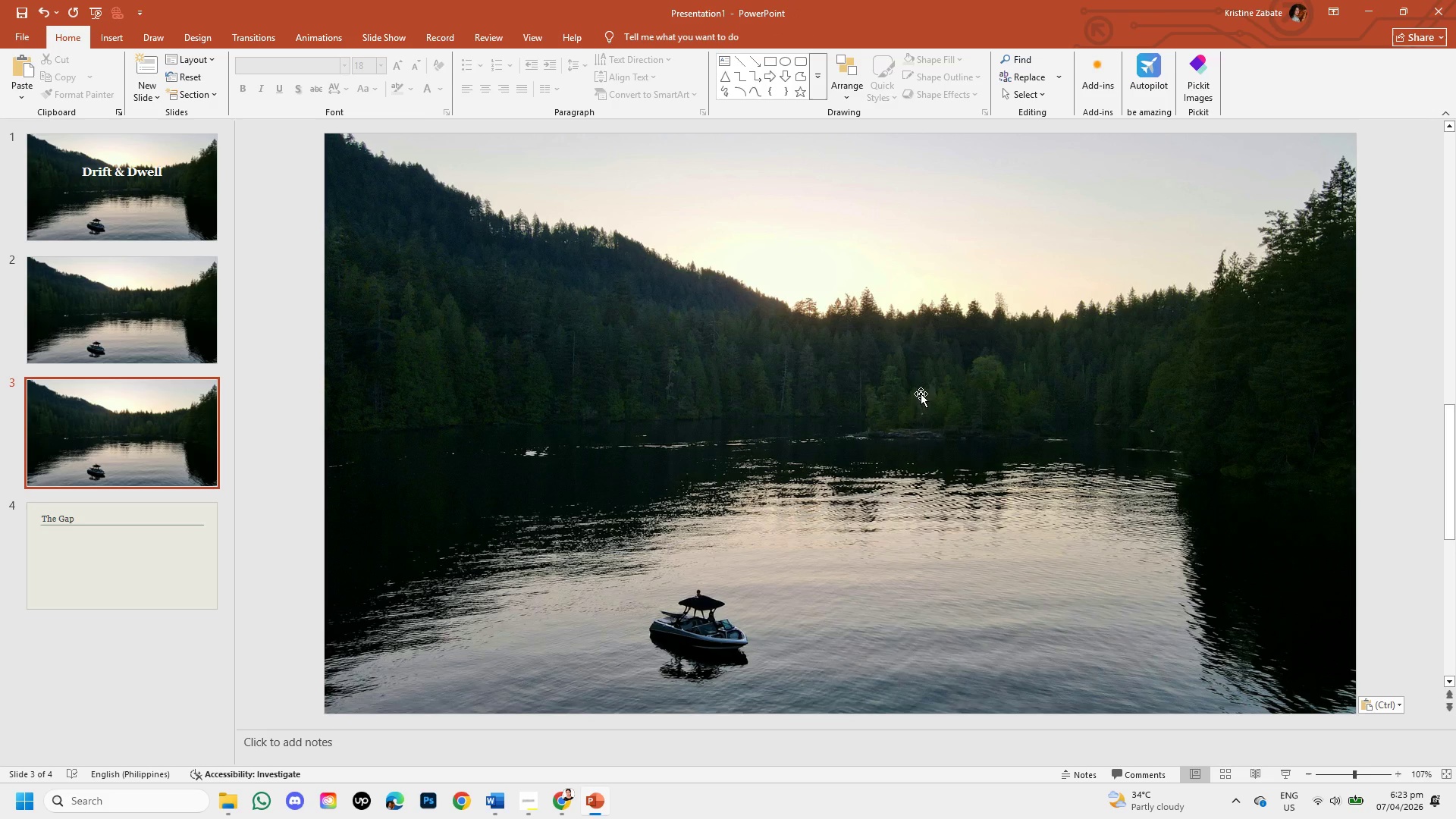 
wait(8.62)
 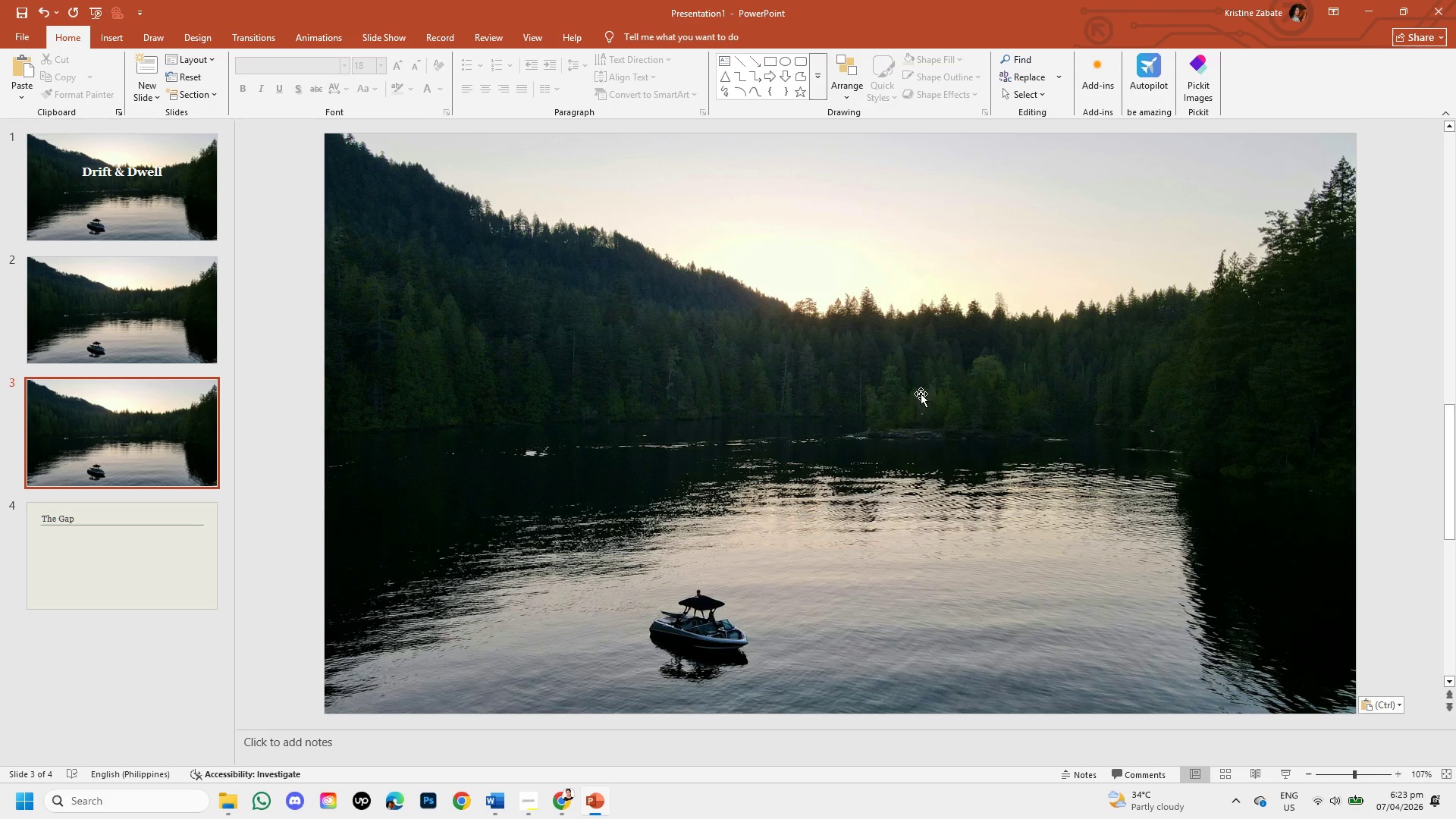 
left_click([115, 41])
 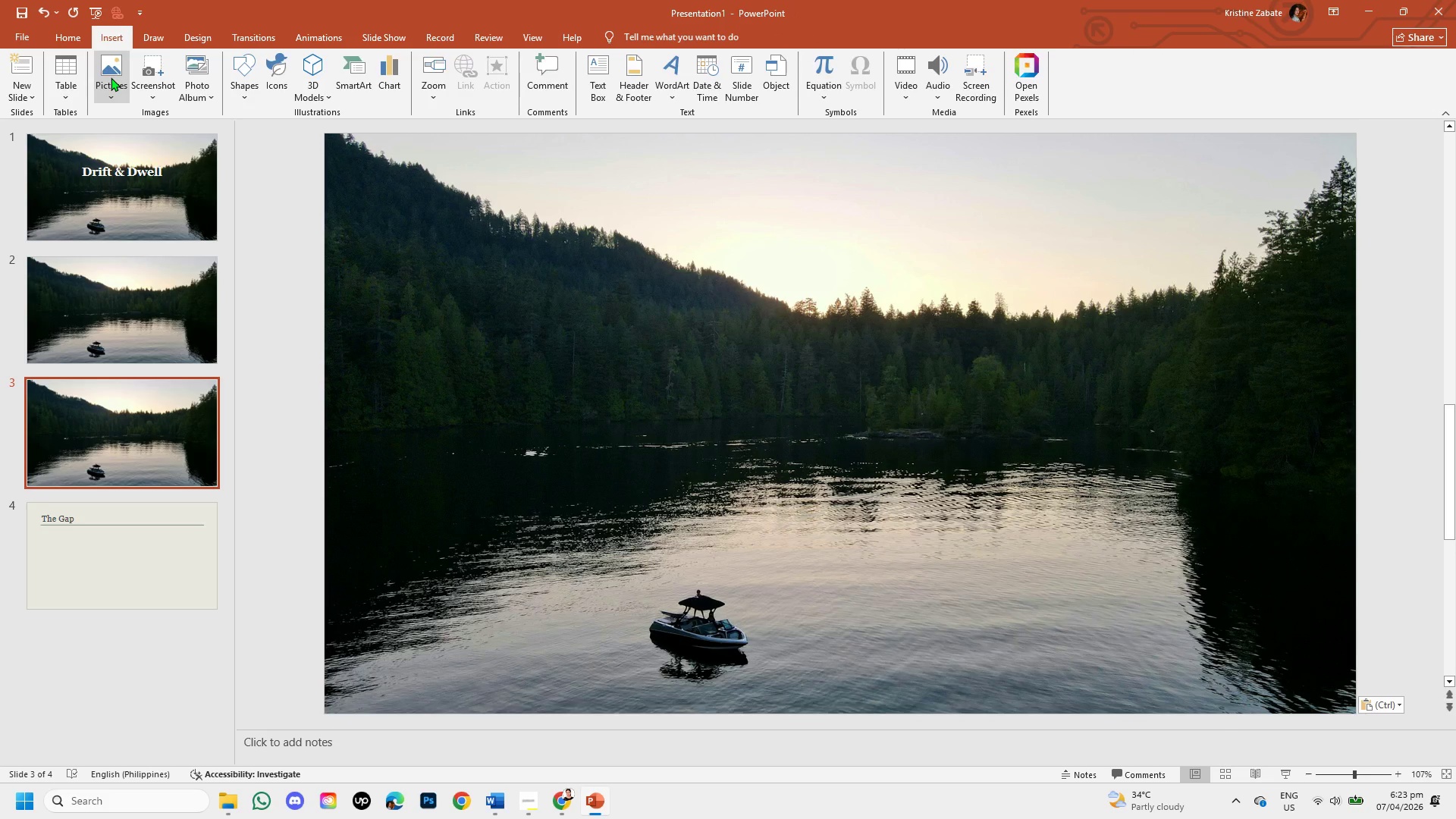 
left_click([111, 77])
 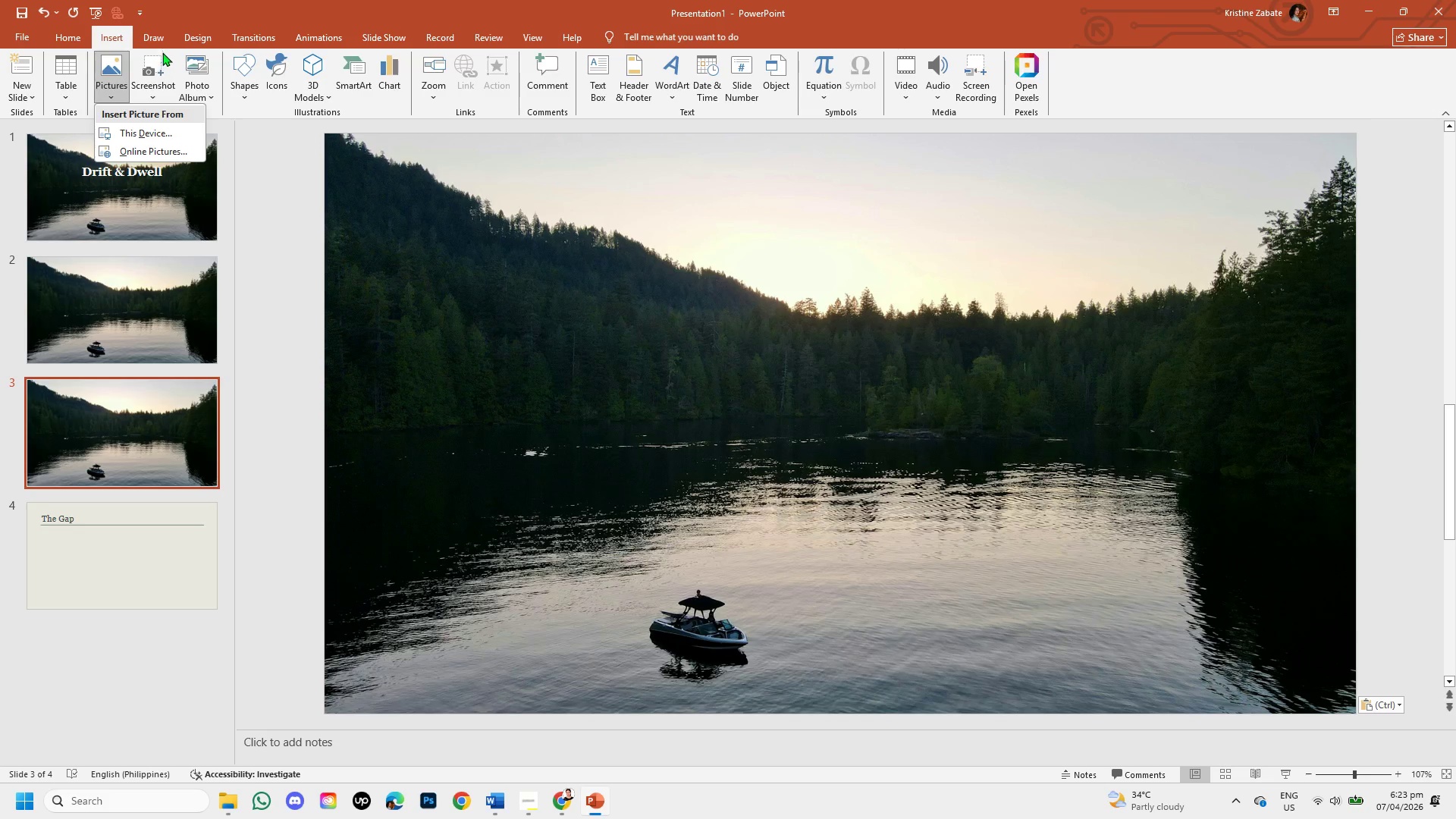 
left_click([158, 36])
 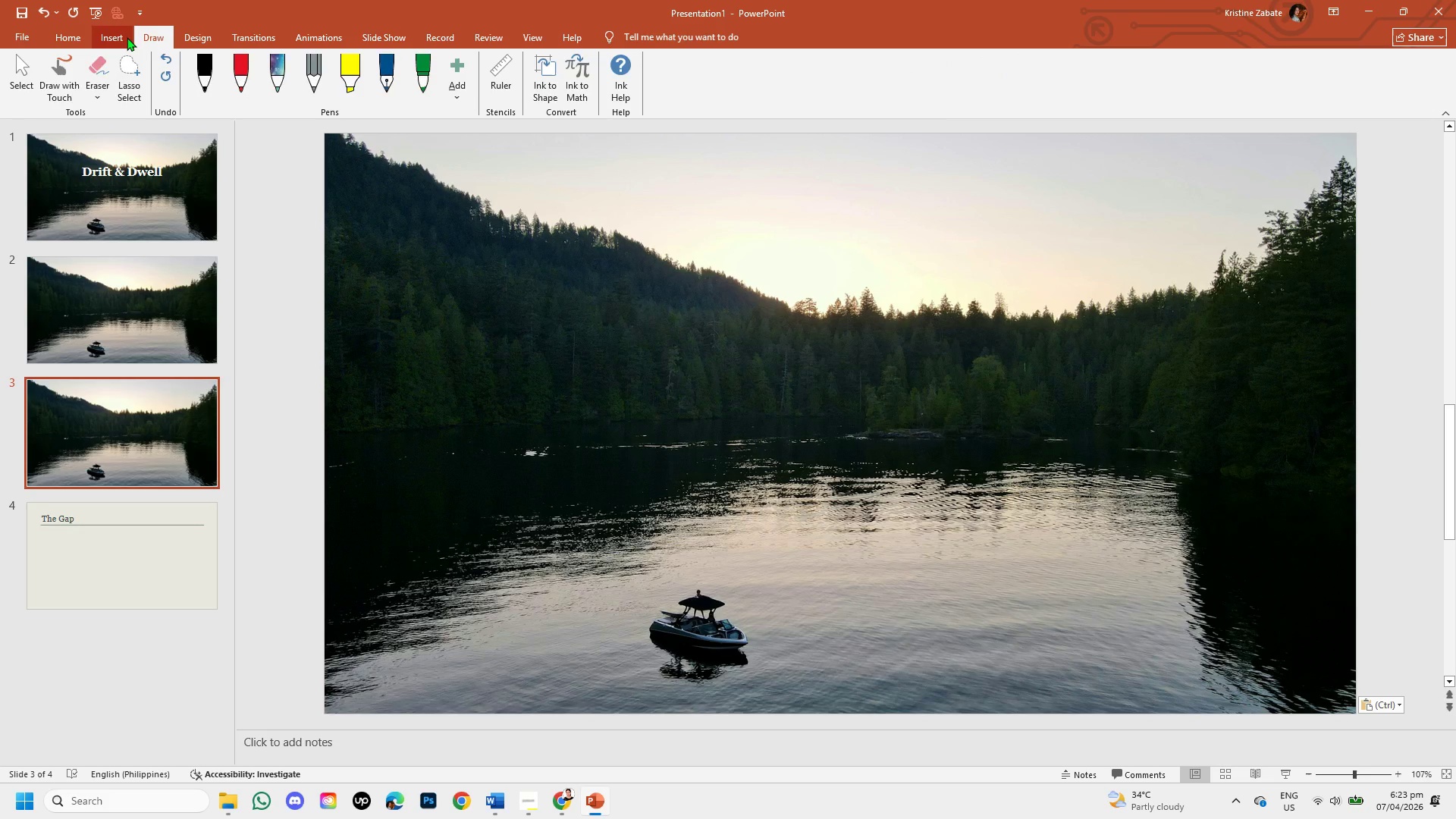 
left_click([124, 37])
 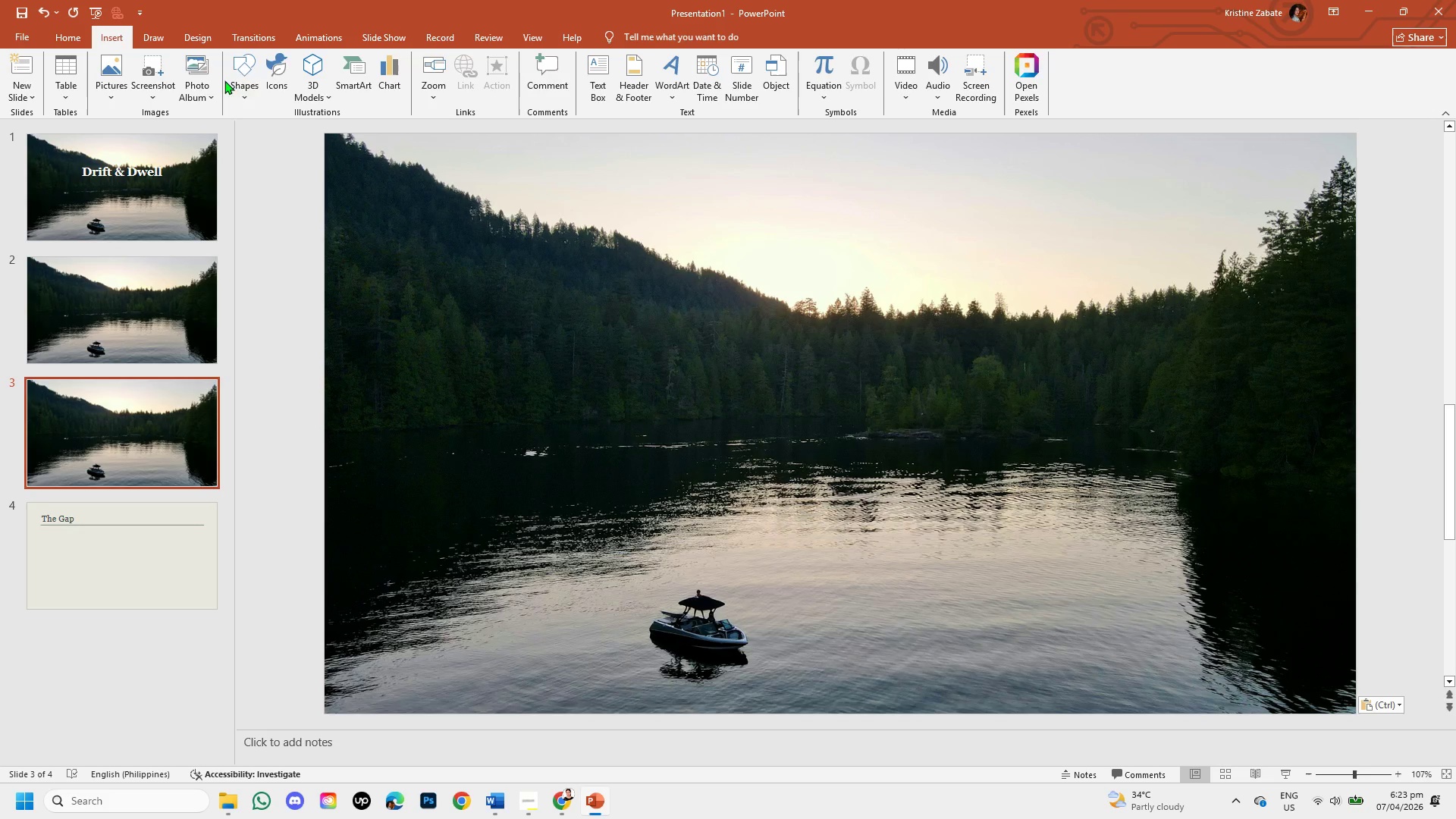 
left_click([241, 85])
 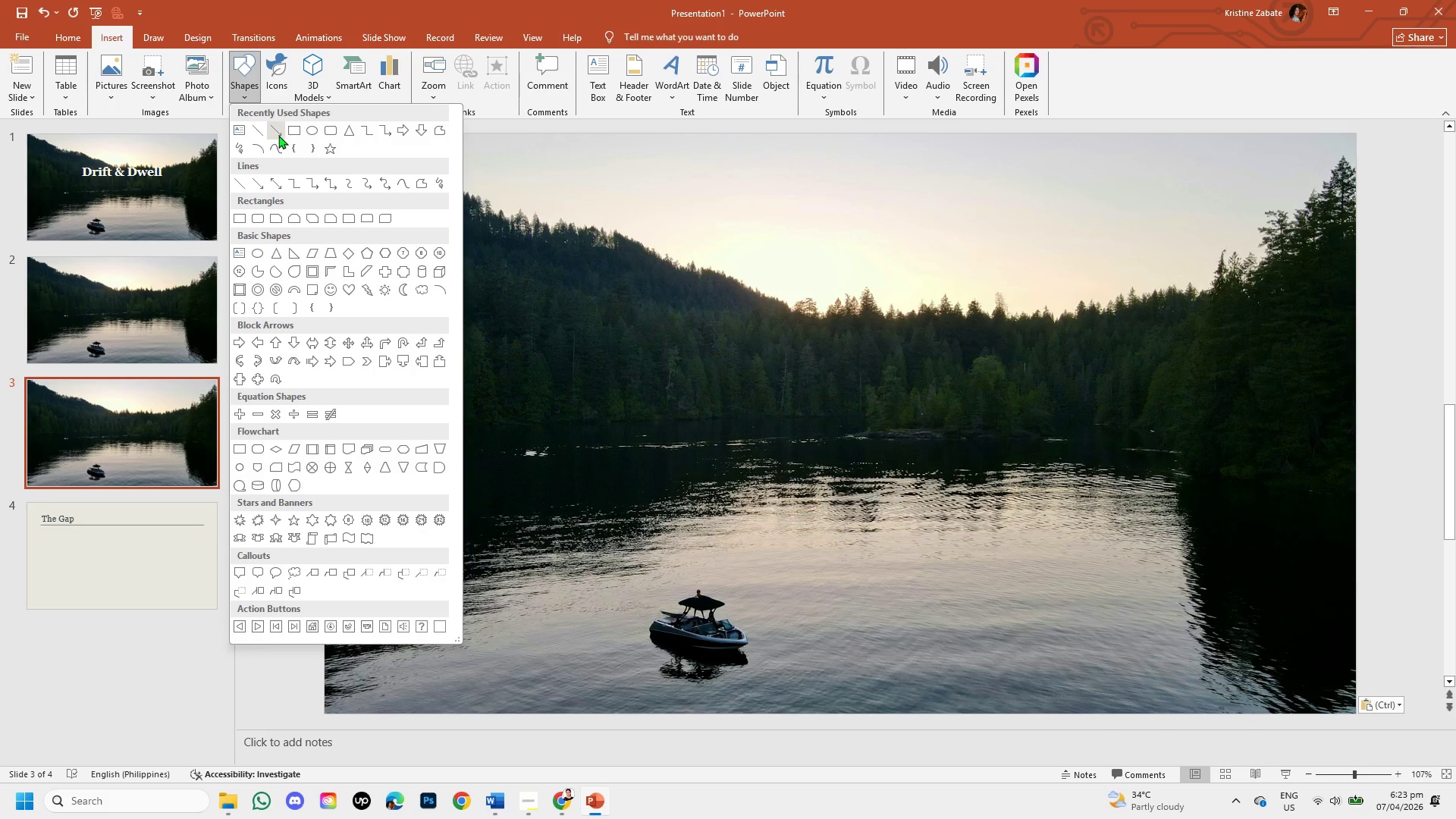 
left_click([290, 133])
 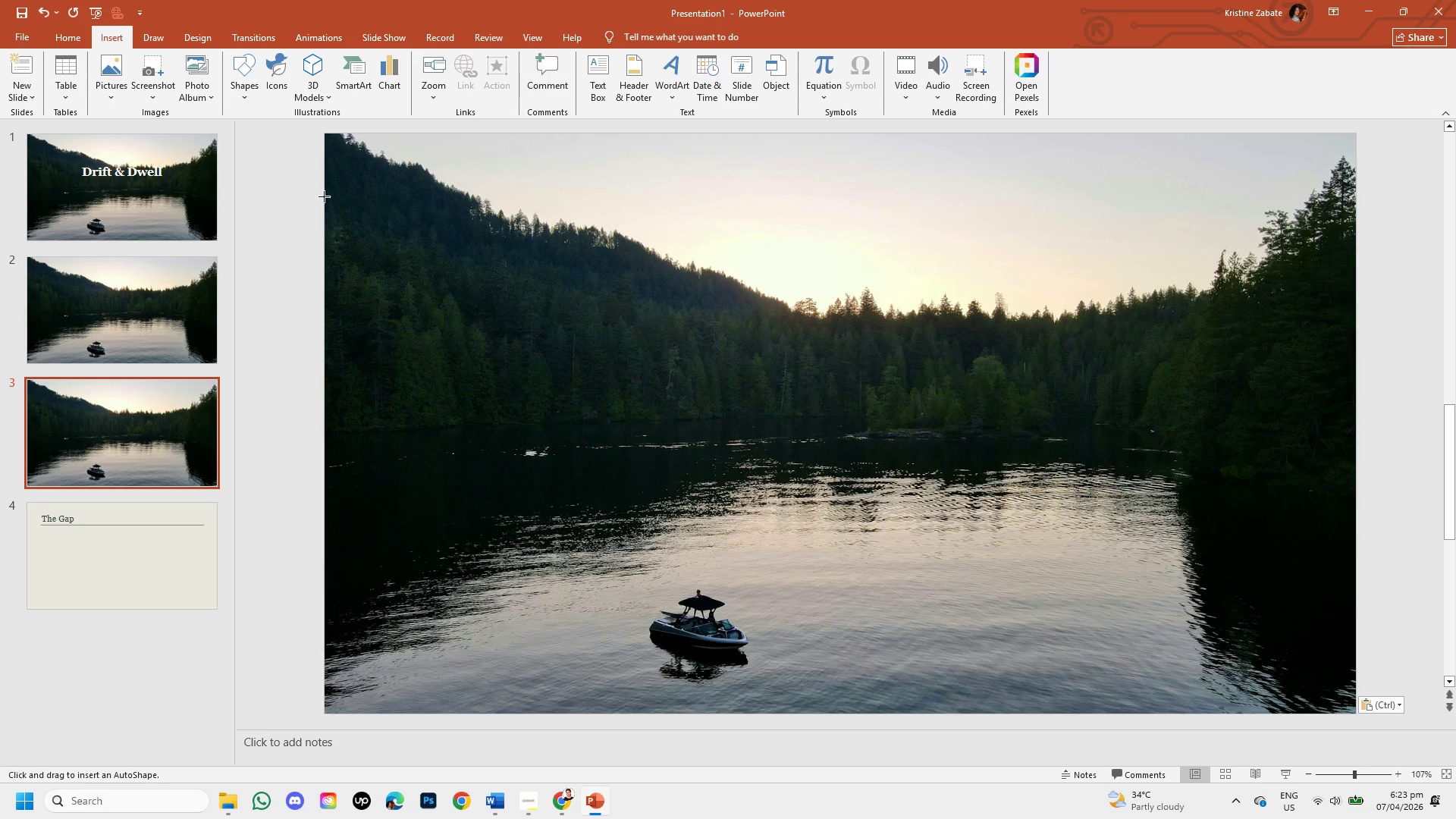 
left_click_drag(start_coordinate=[322, 197], to_coordinate=[1355, 523])
 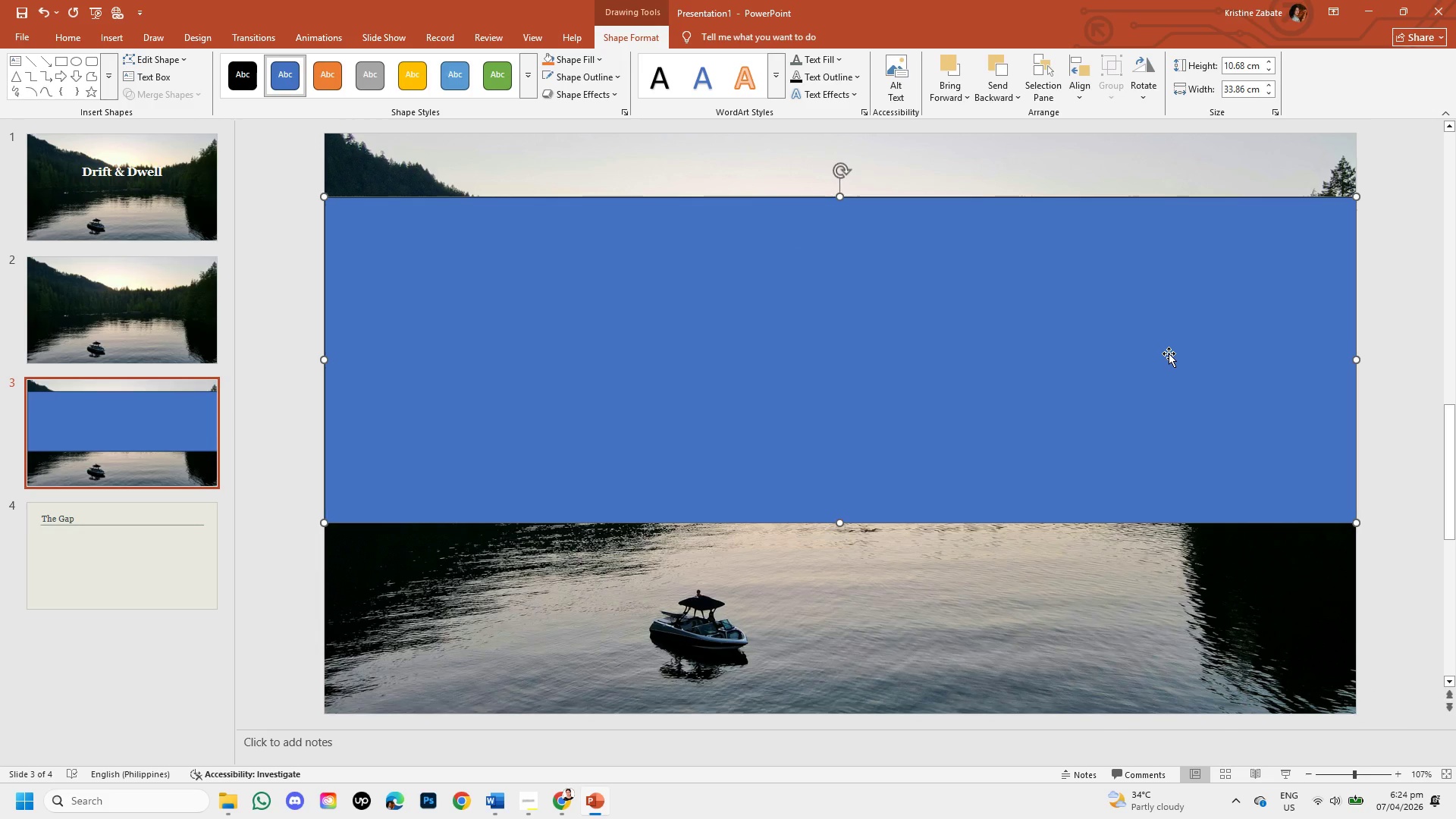 
wait(7.62)
 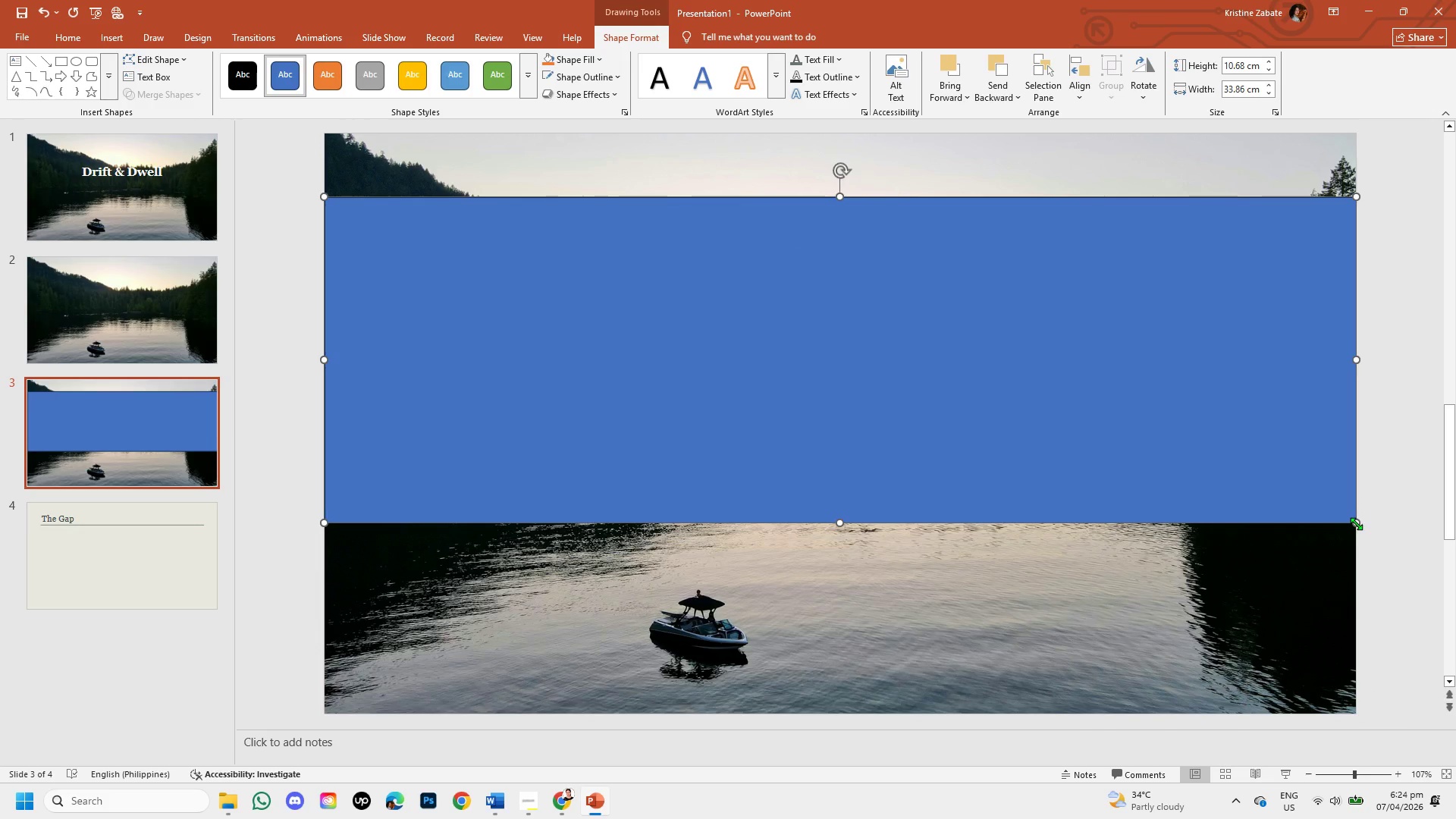 
left_click([755, 343])
 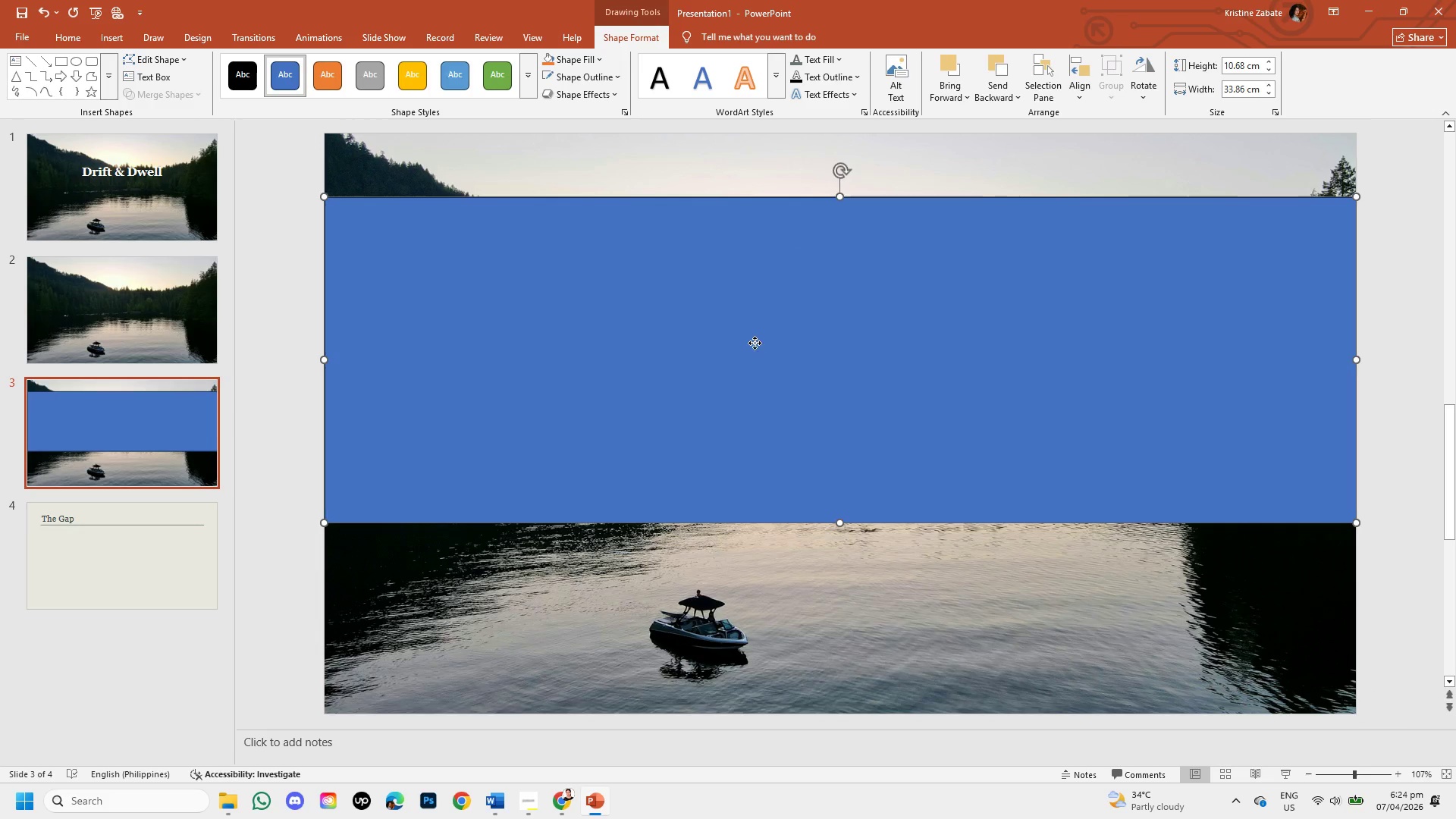 
right_click([755, 343])
 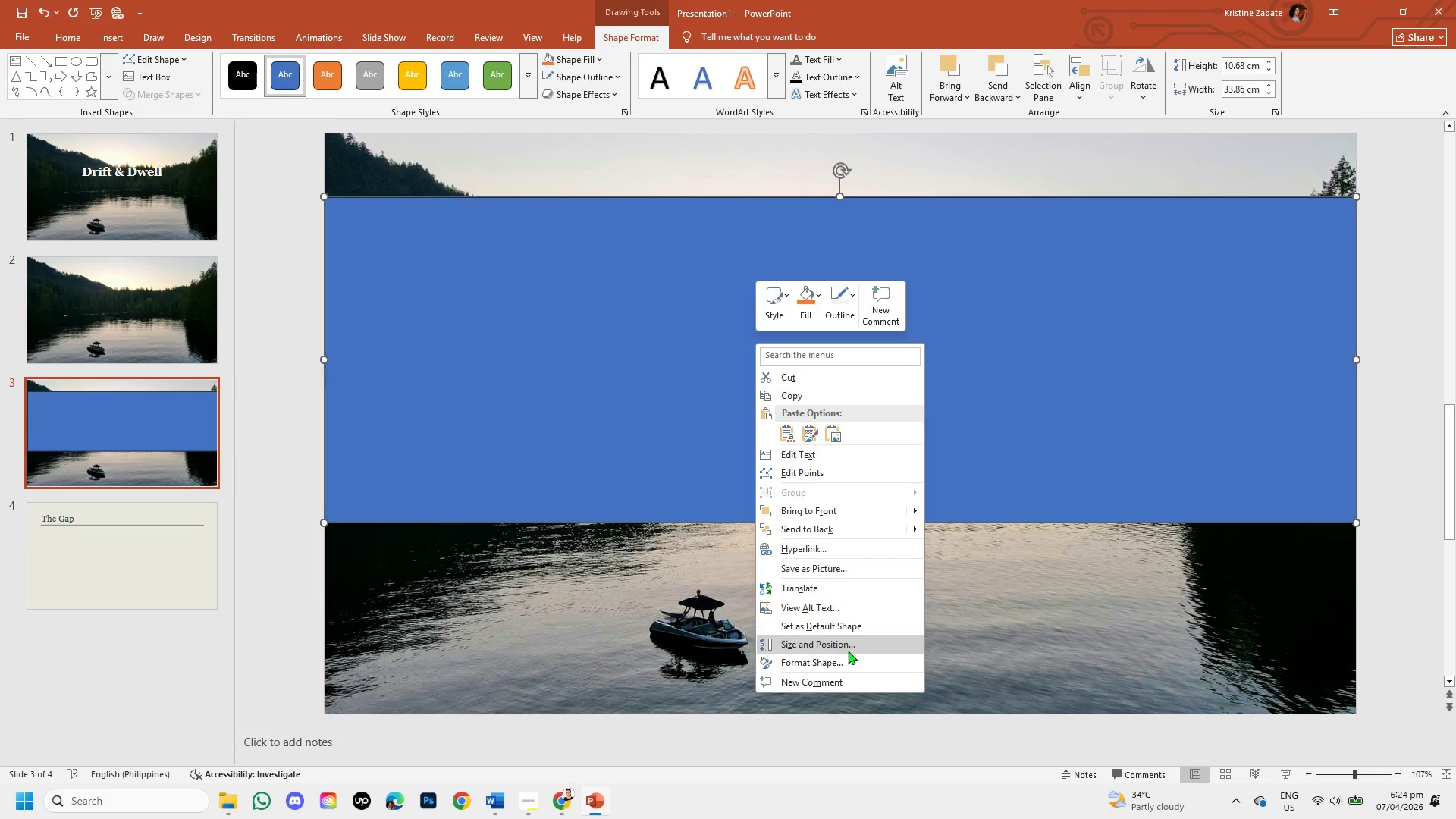 
left_click([848, 655])
 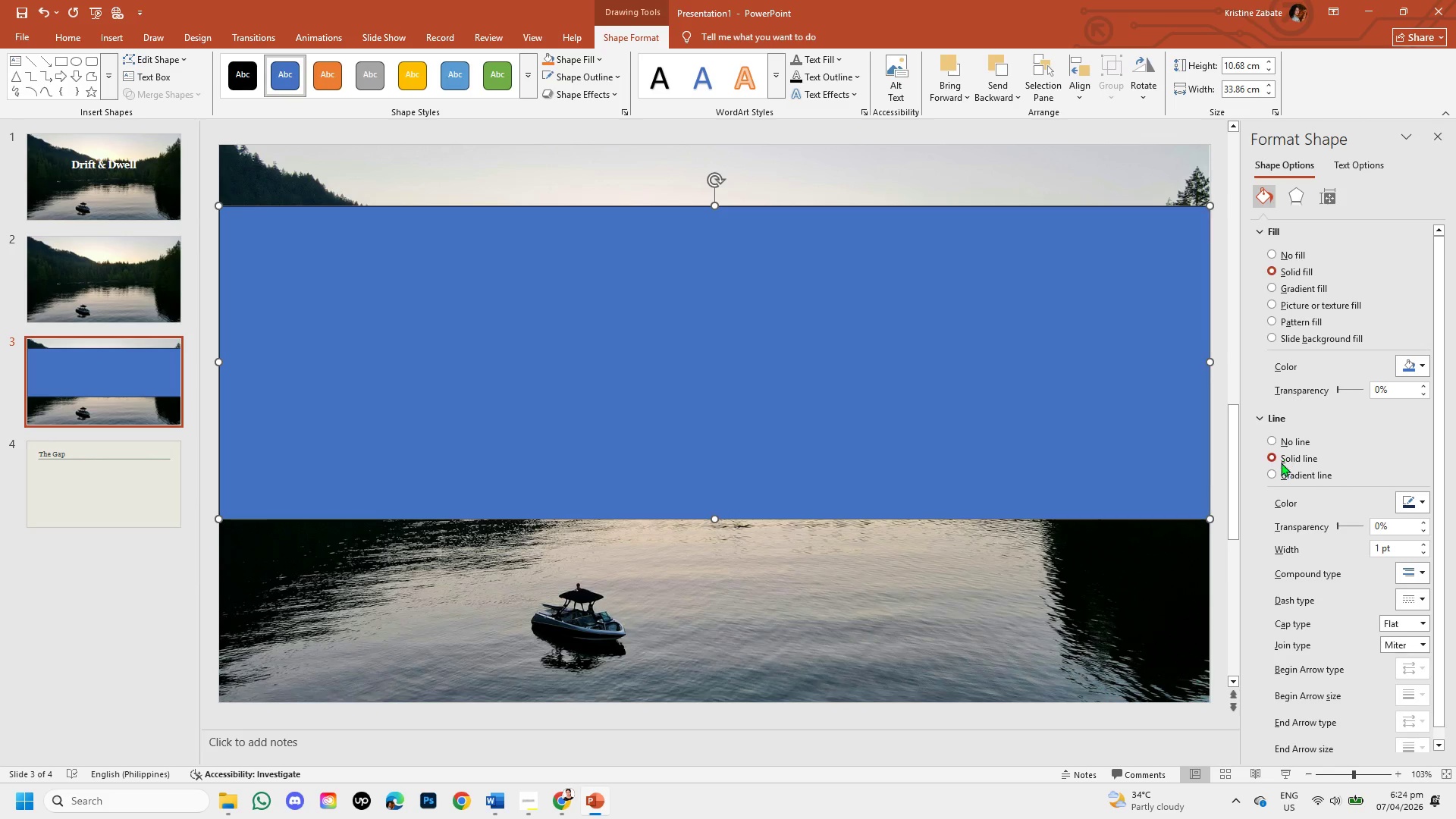 
left_click([1270, 440])
 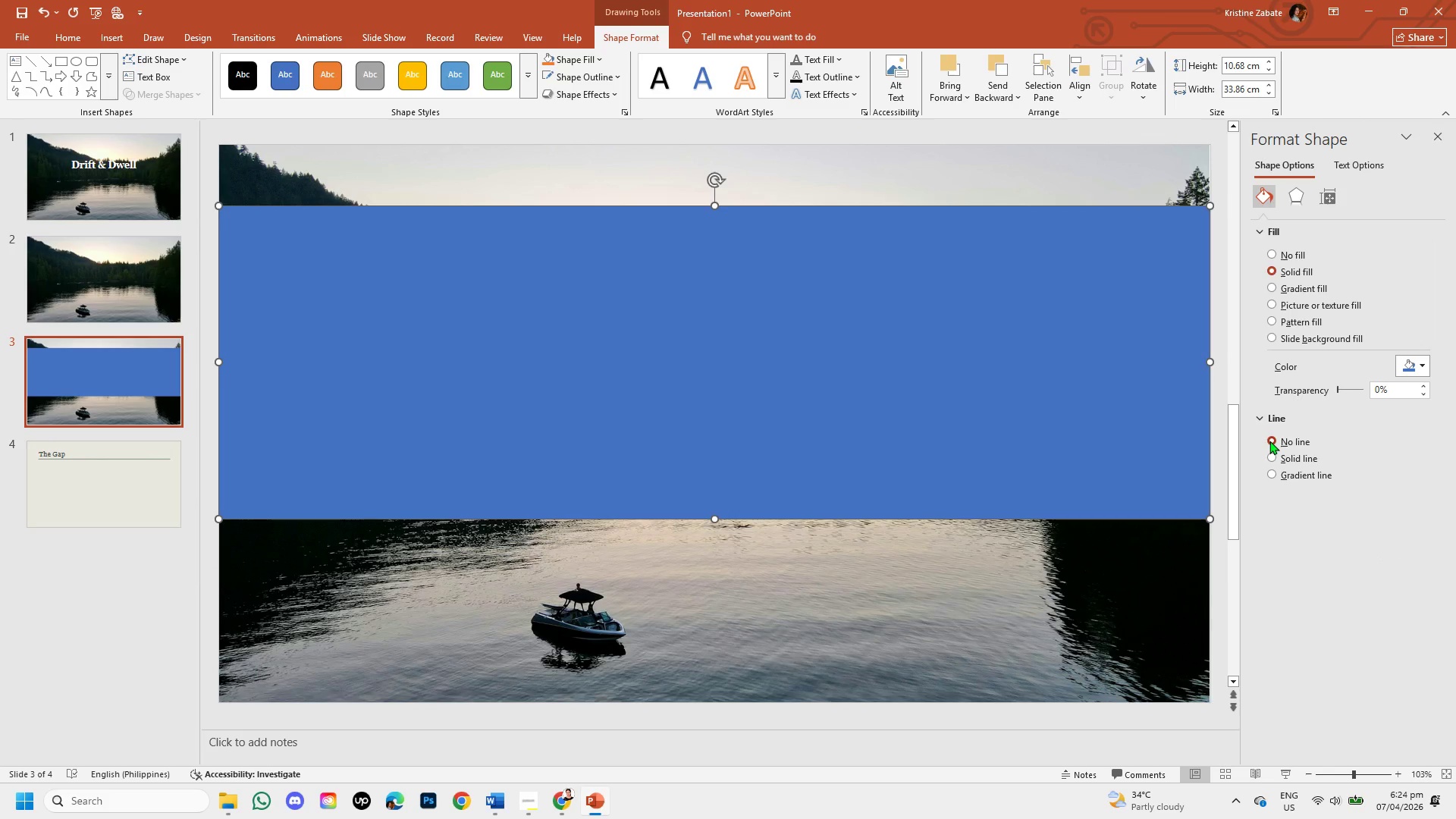 
left_click([1424, 362])
 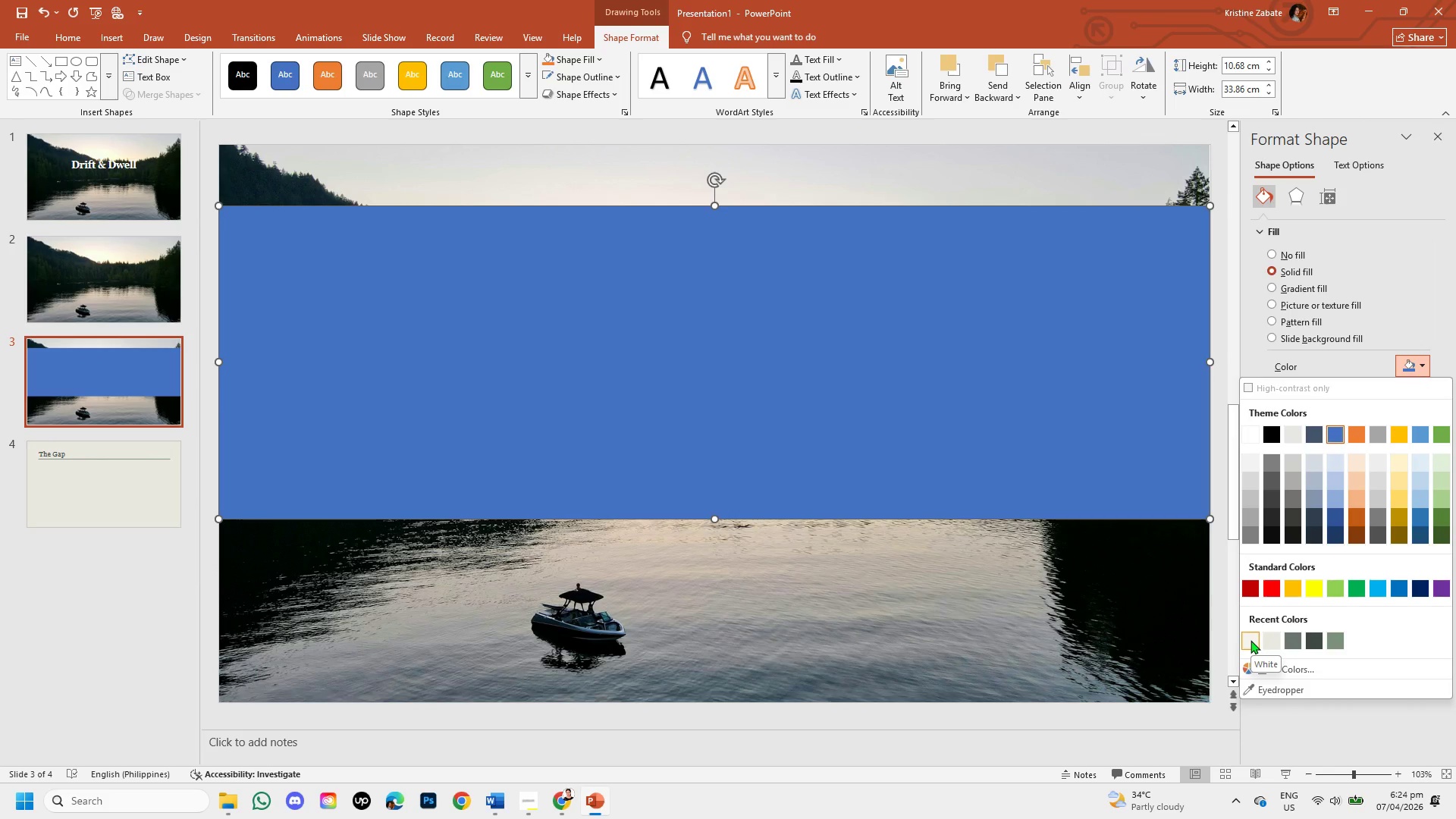 
left_click([1266, 640])
 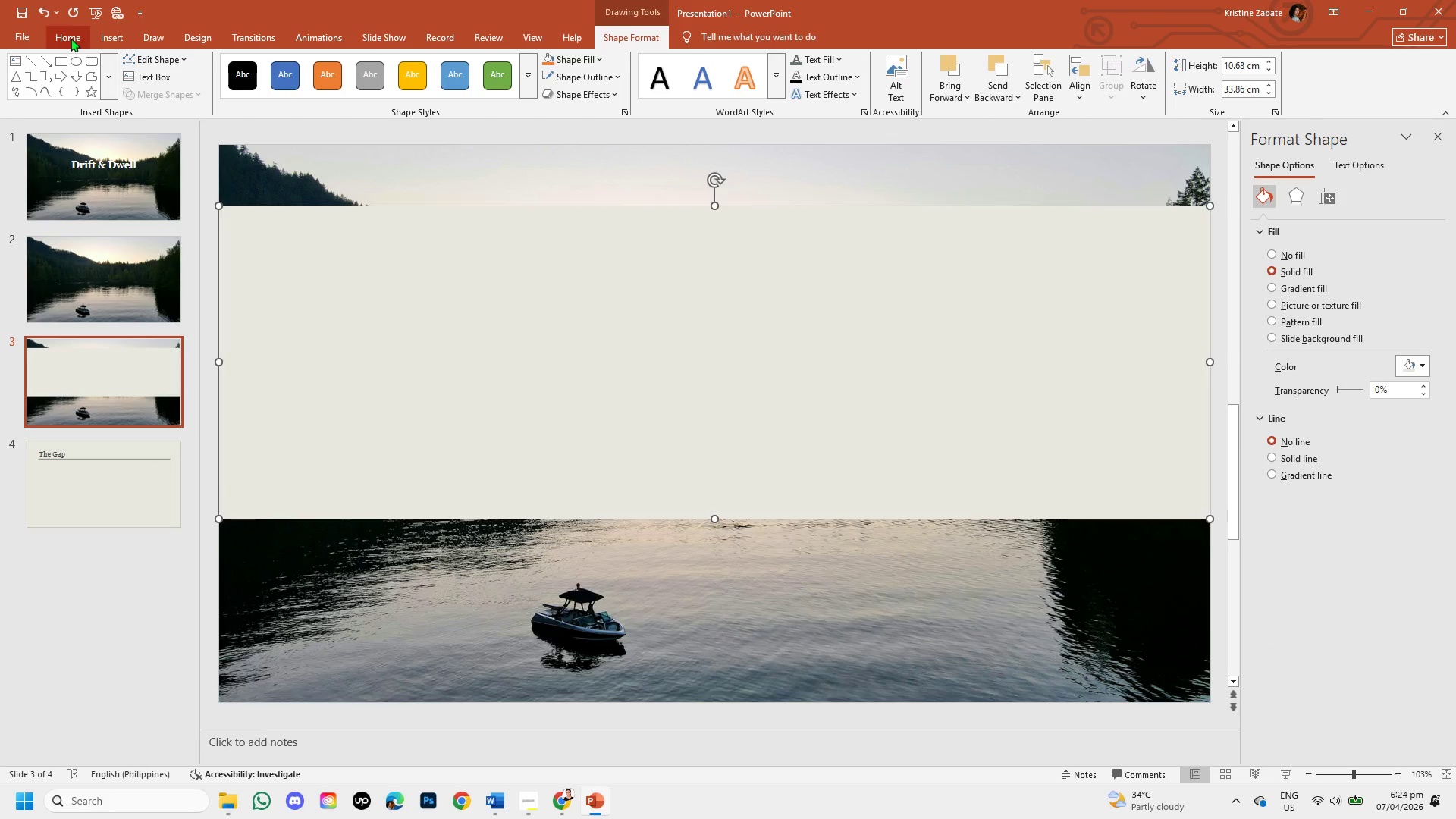 
wait(5.73)
 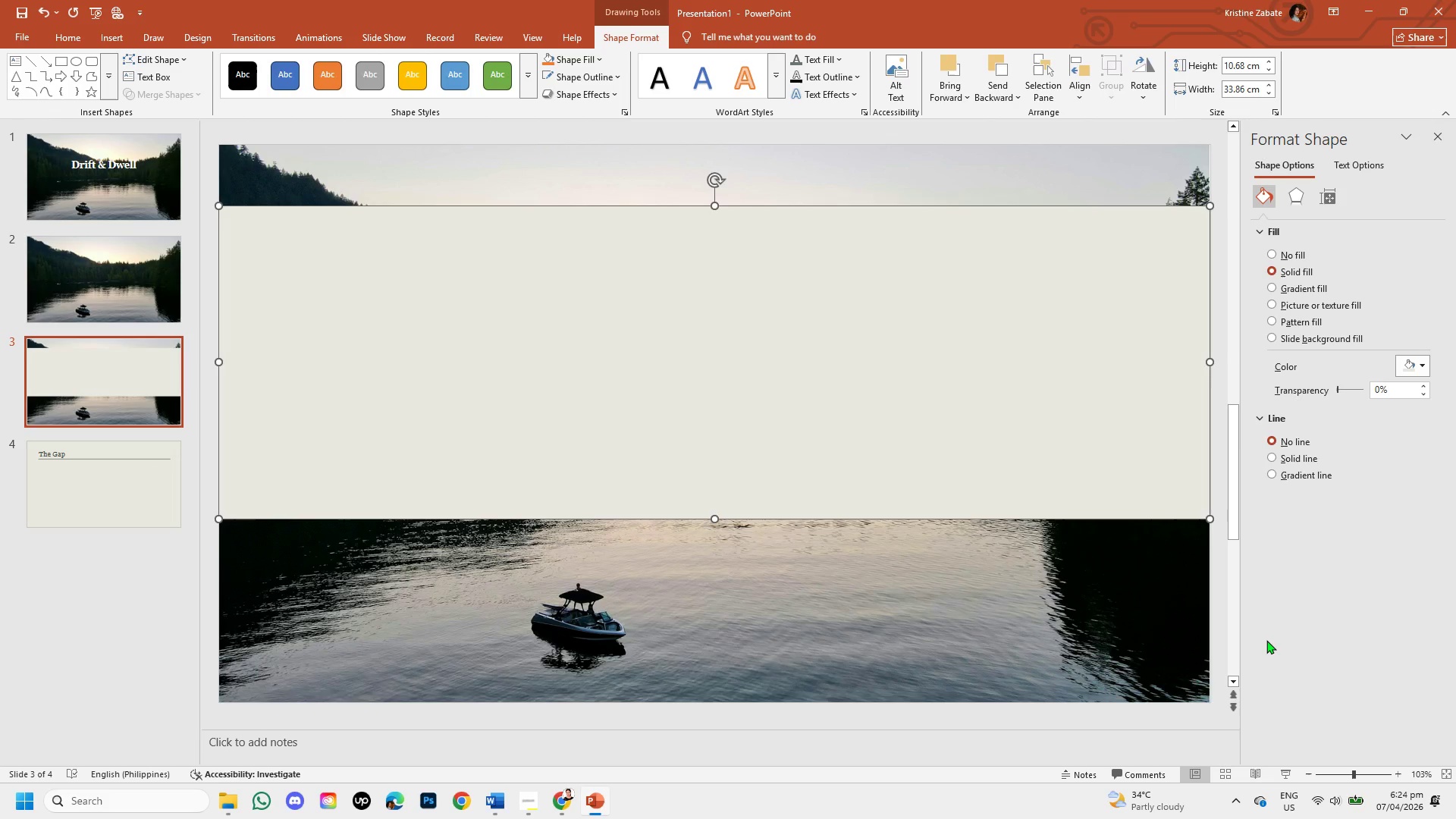 
left_click([1423, 364])
 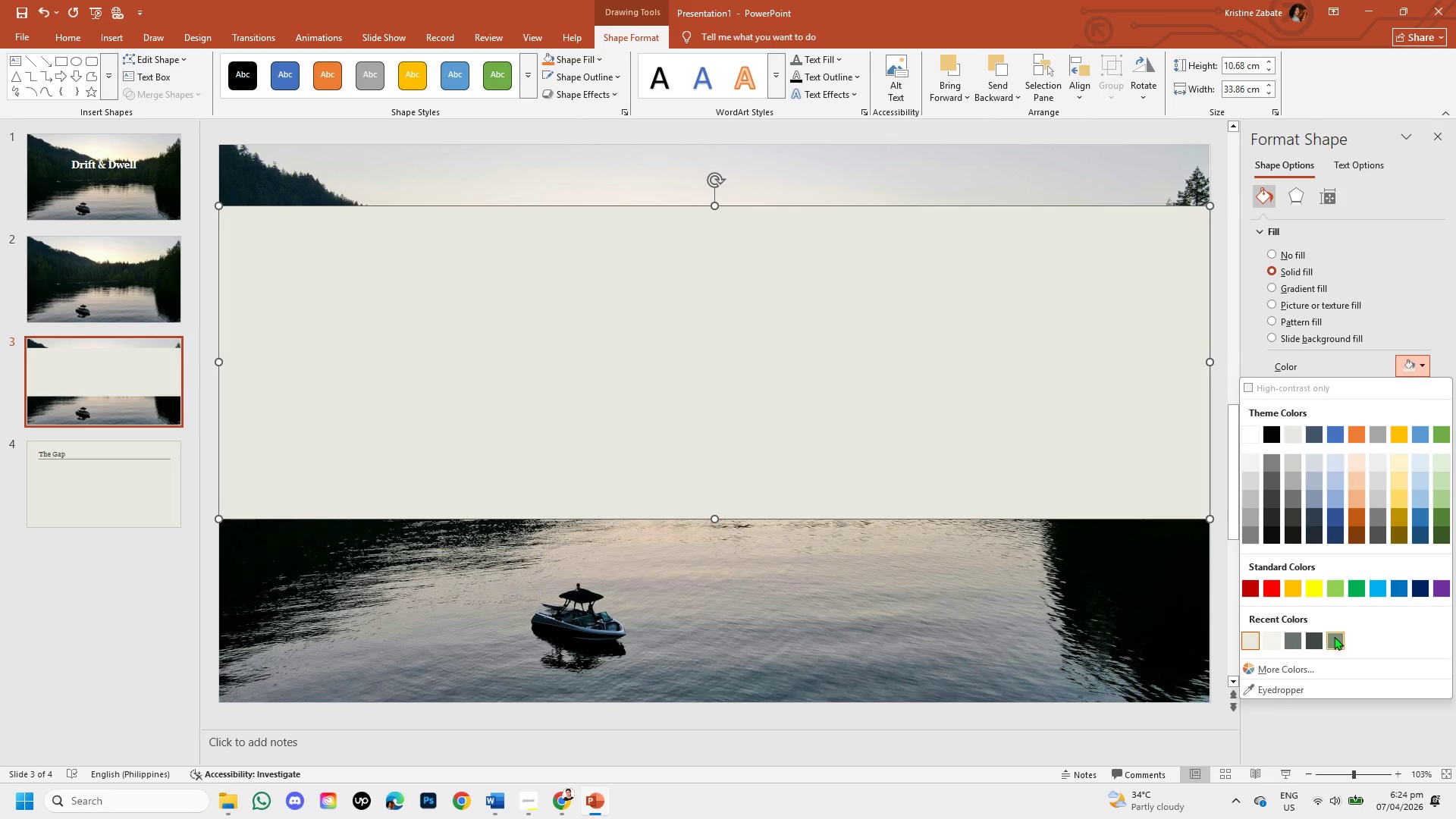 
left_click([1334, 638])
 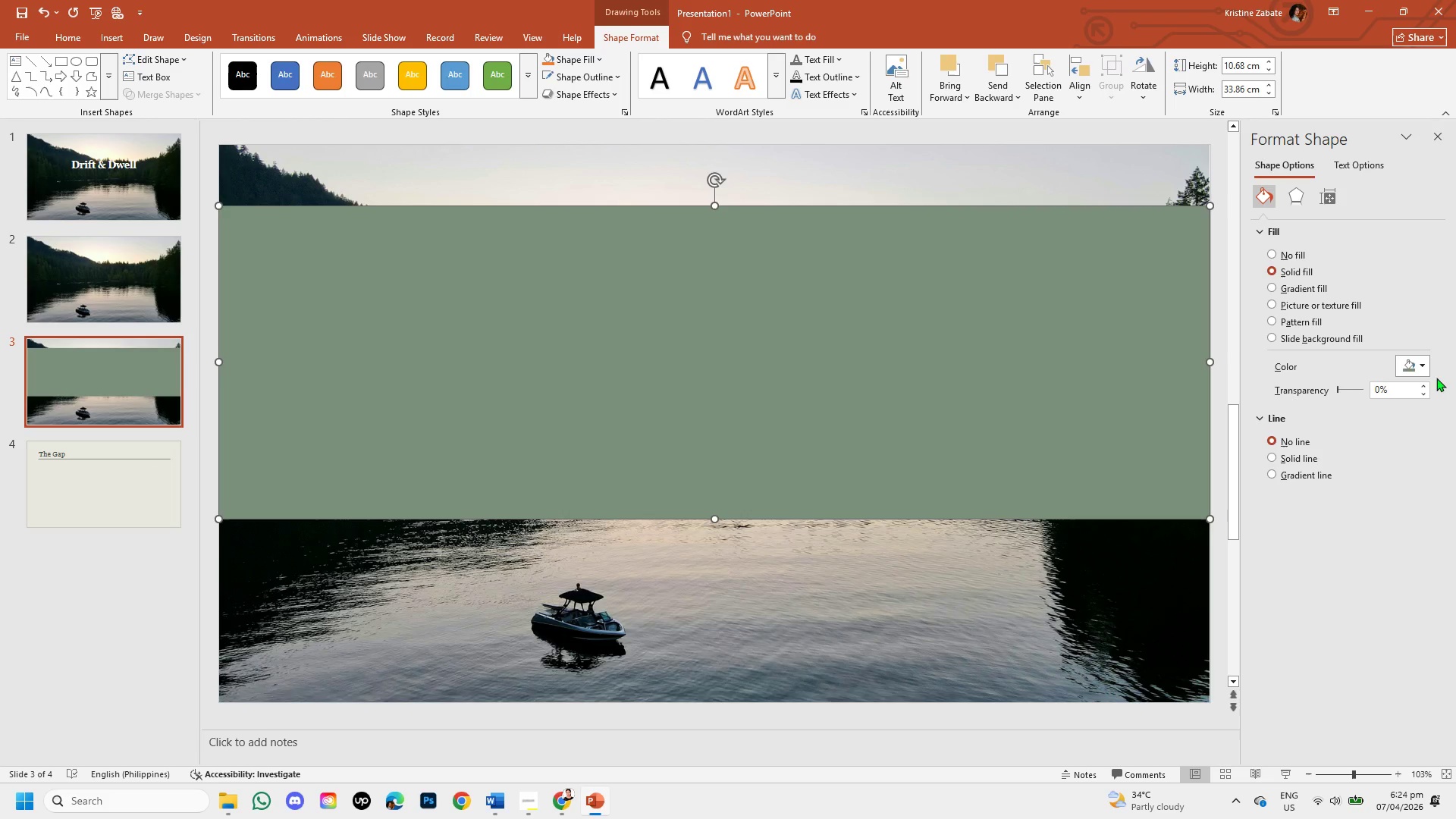 
left_click([1417, 366])
 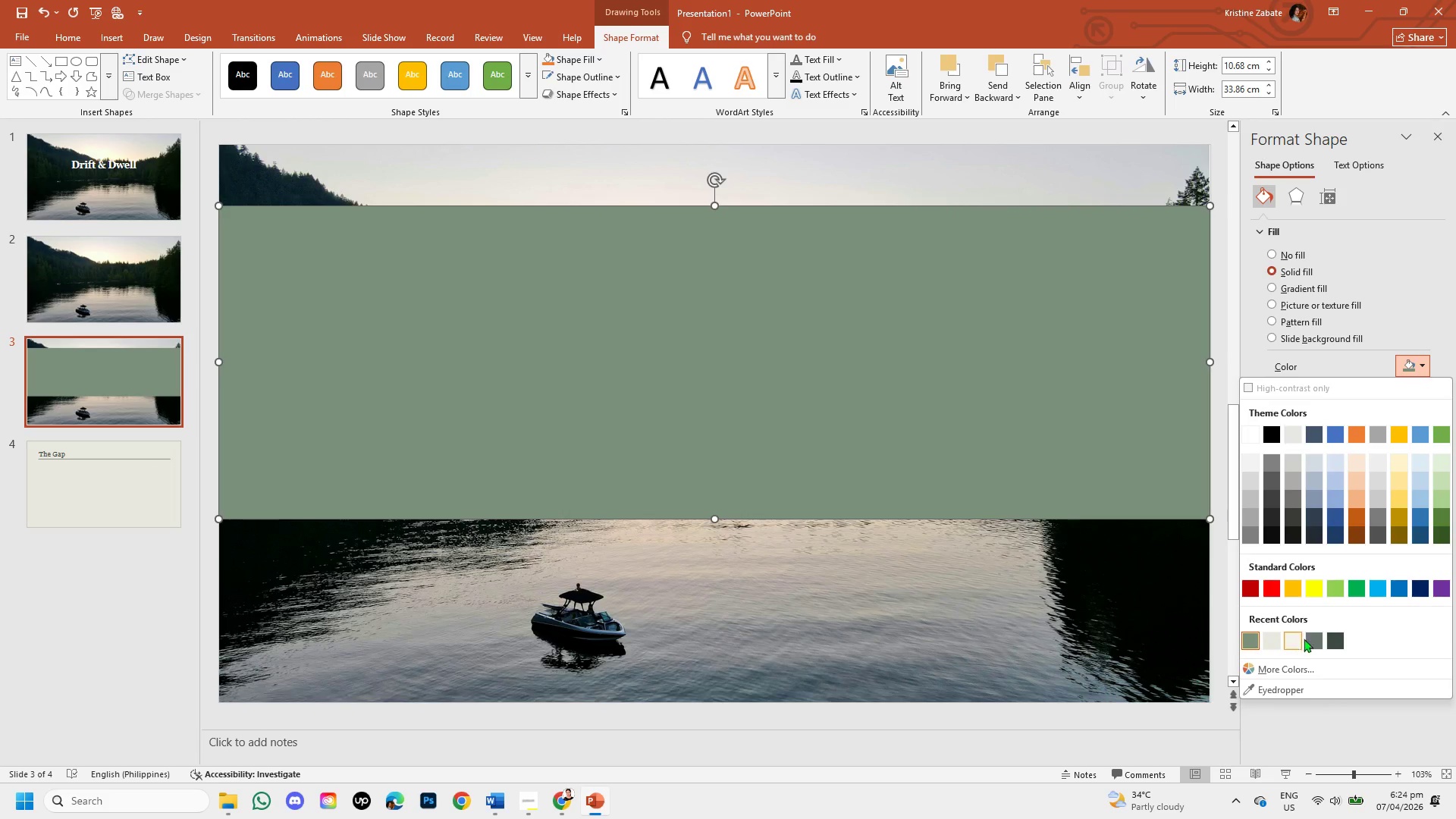 
left_click([1315, 639])
 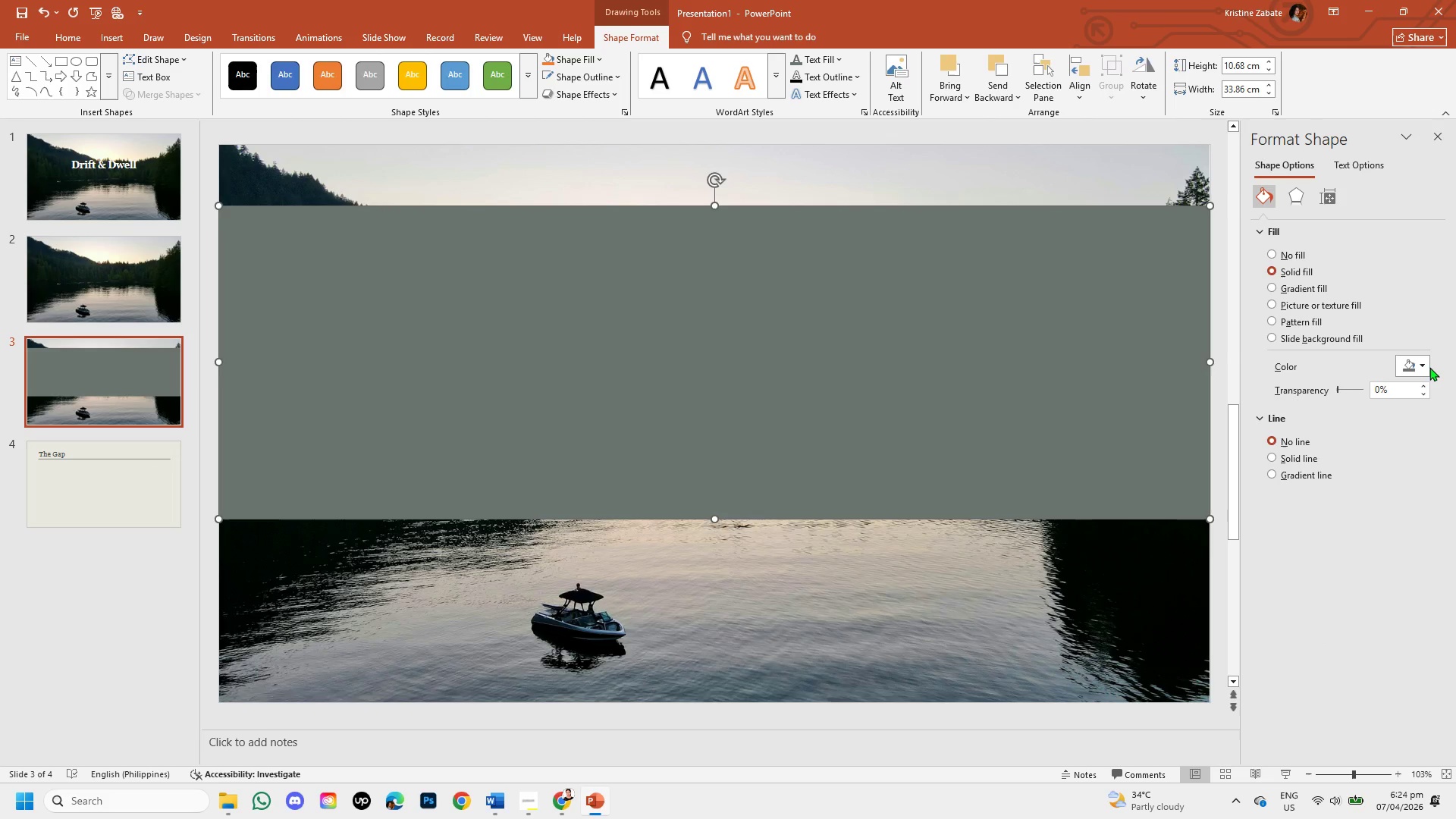 
left_click([1426, 364])
 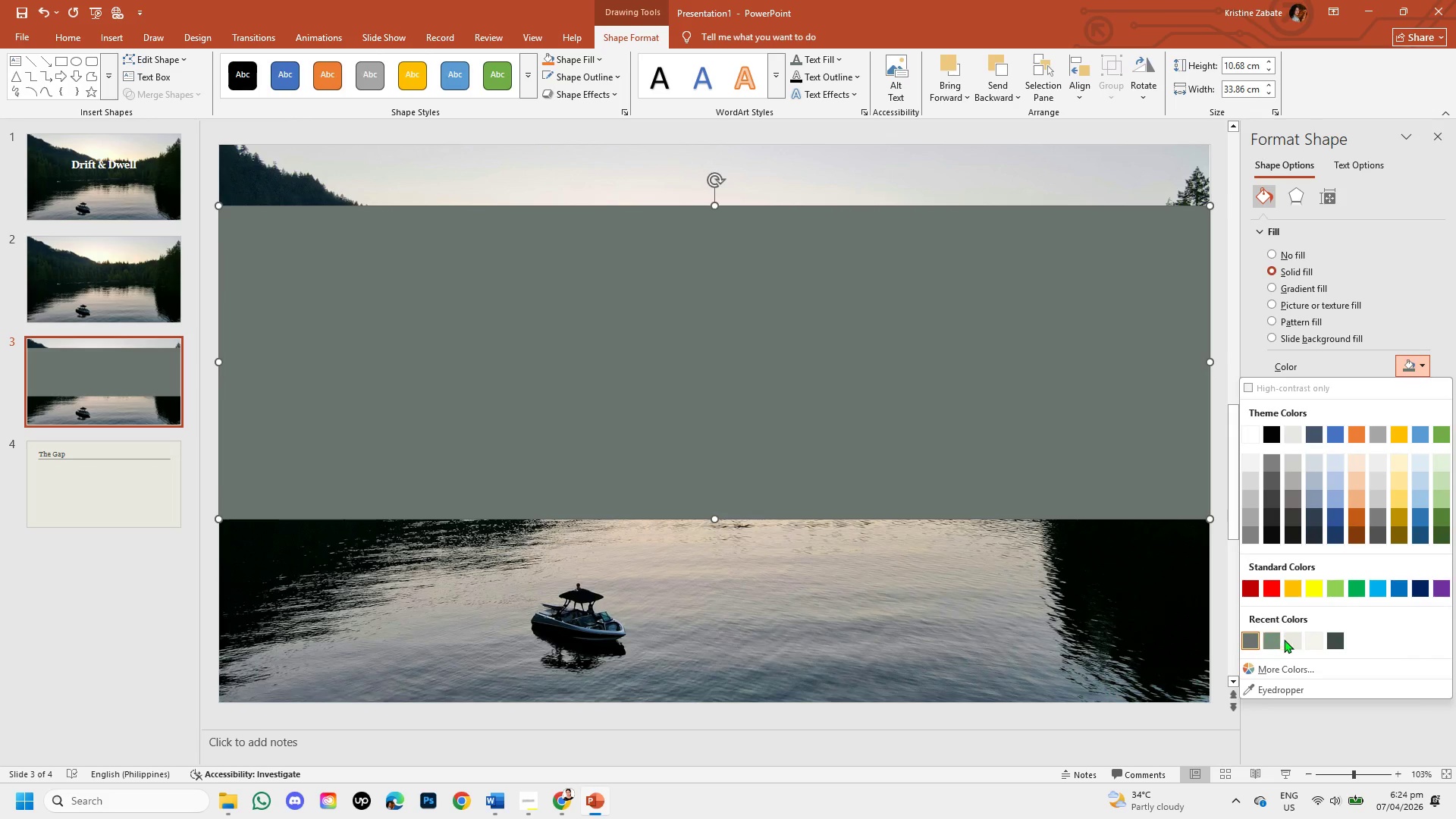 
left_click([1288, 639])
 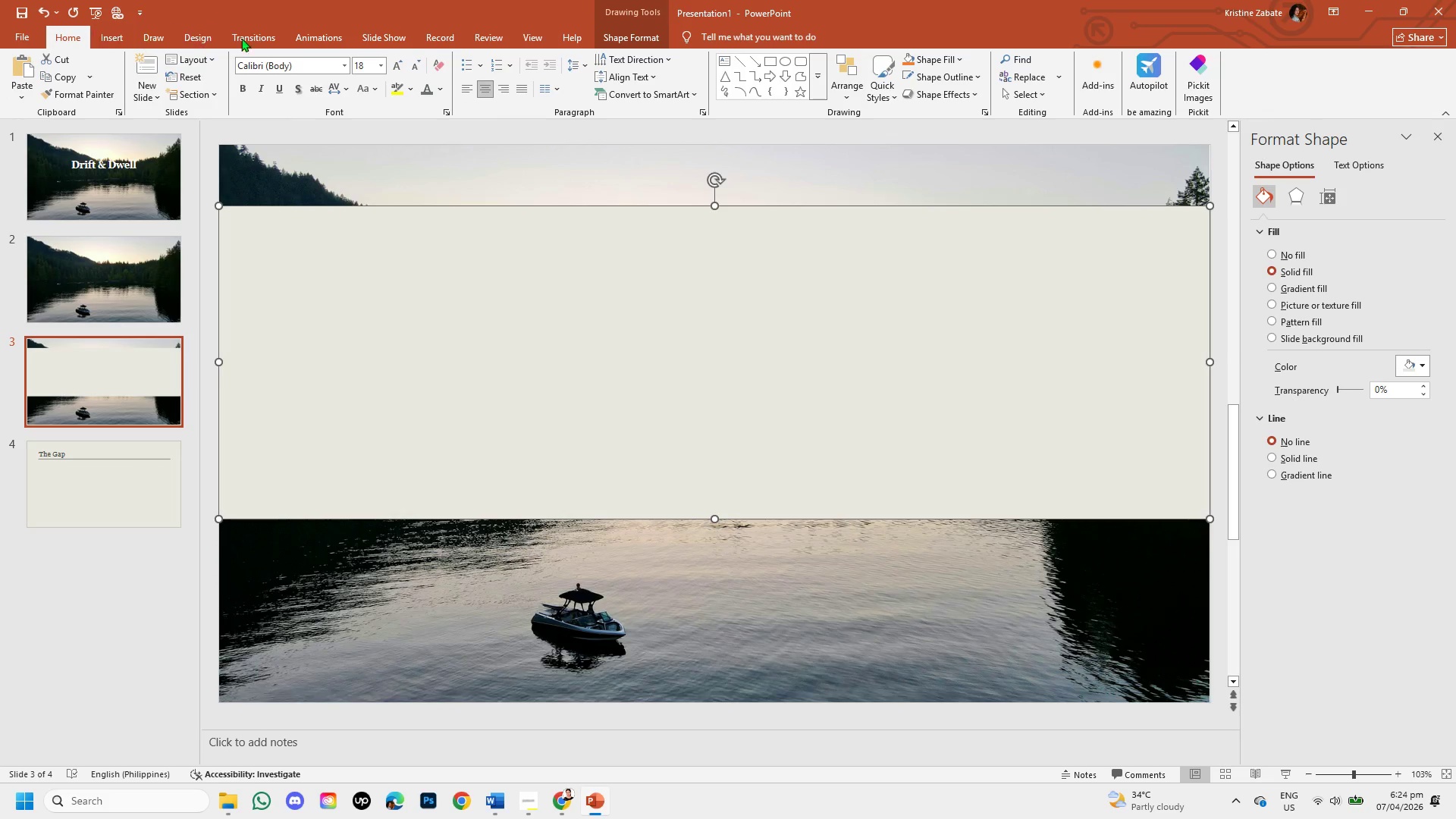 
left_click([105, 40])
 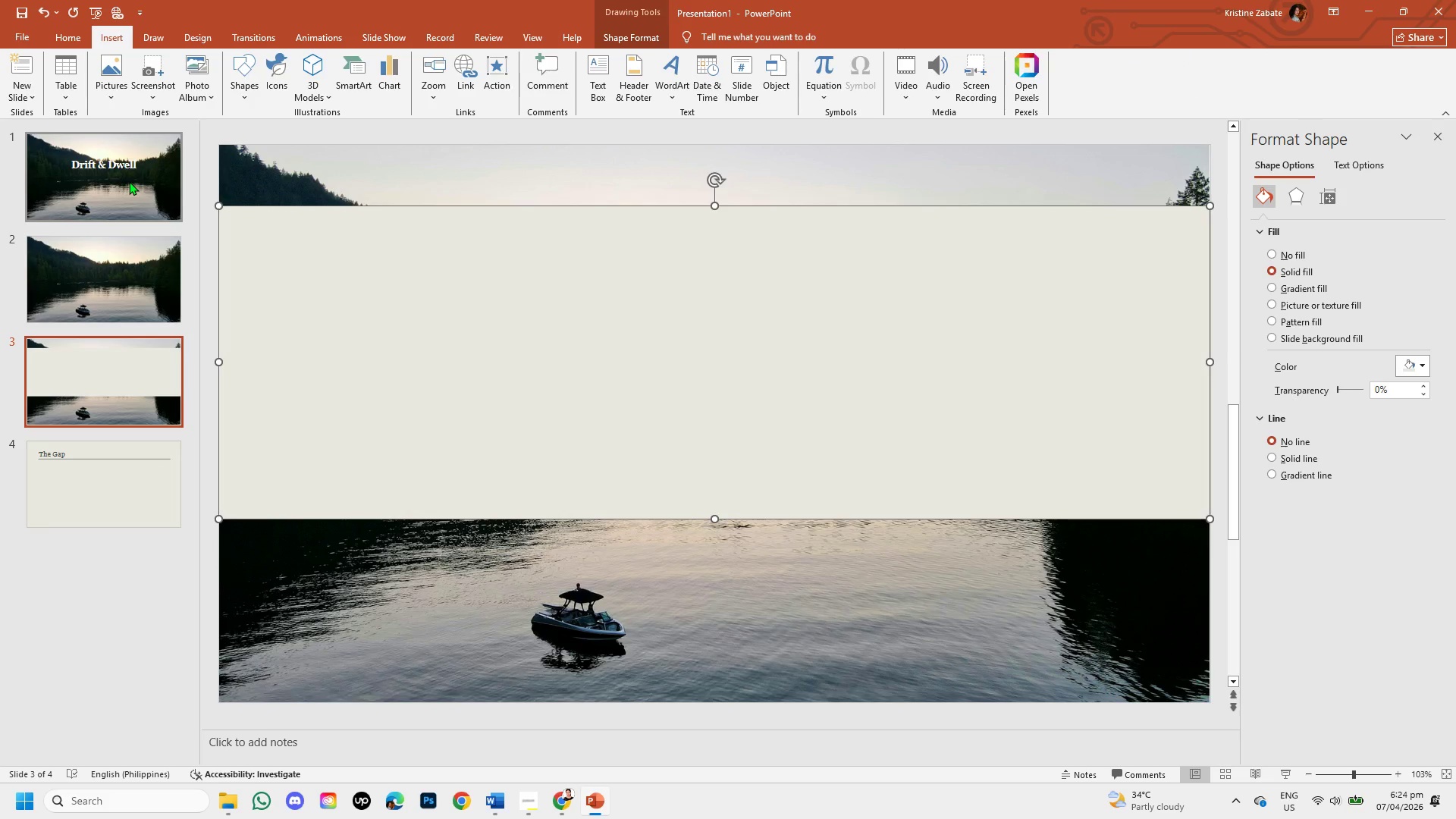 
left_click([129, 181])
 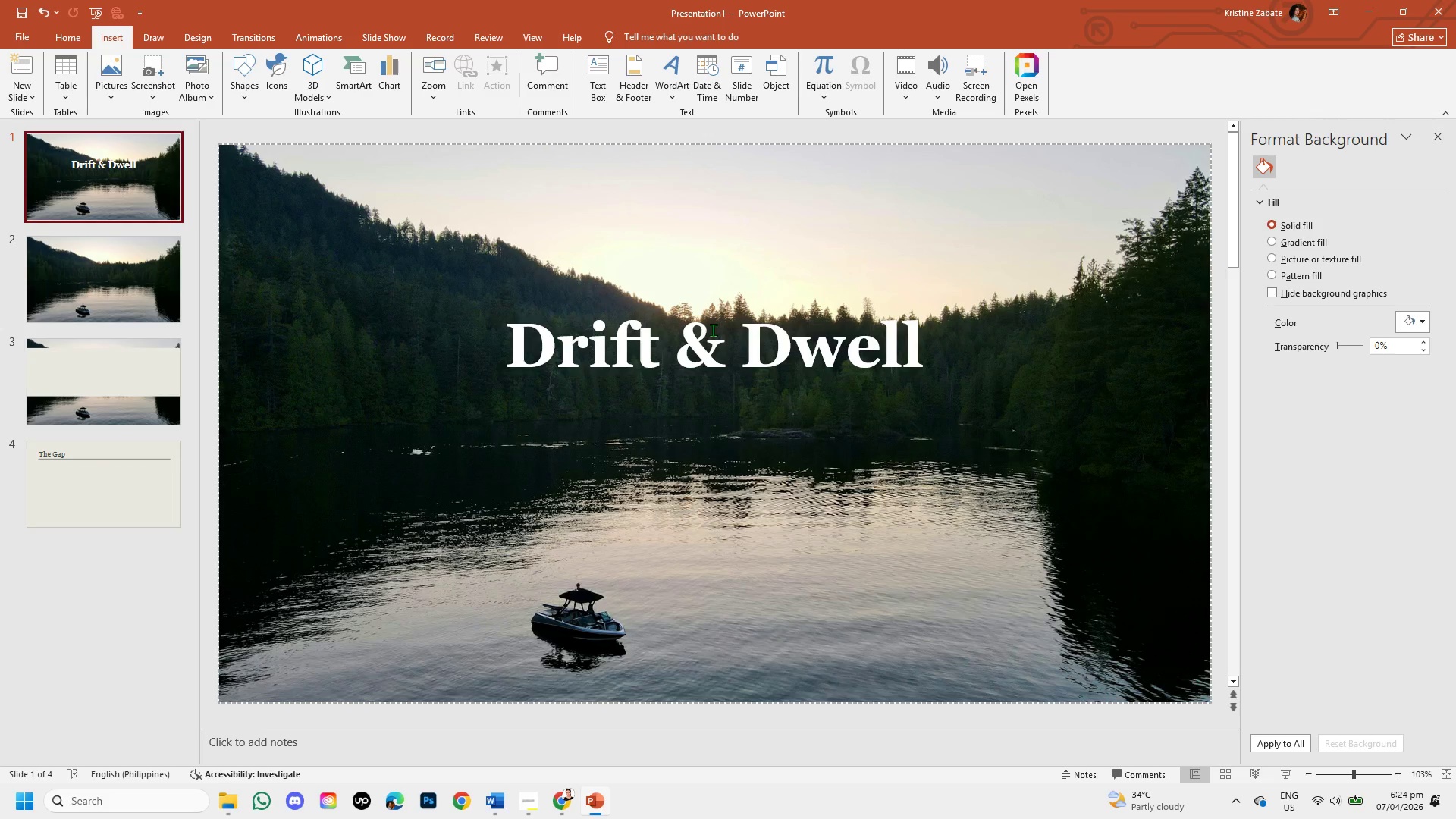 
left_click([702, 347])
 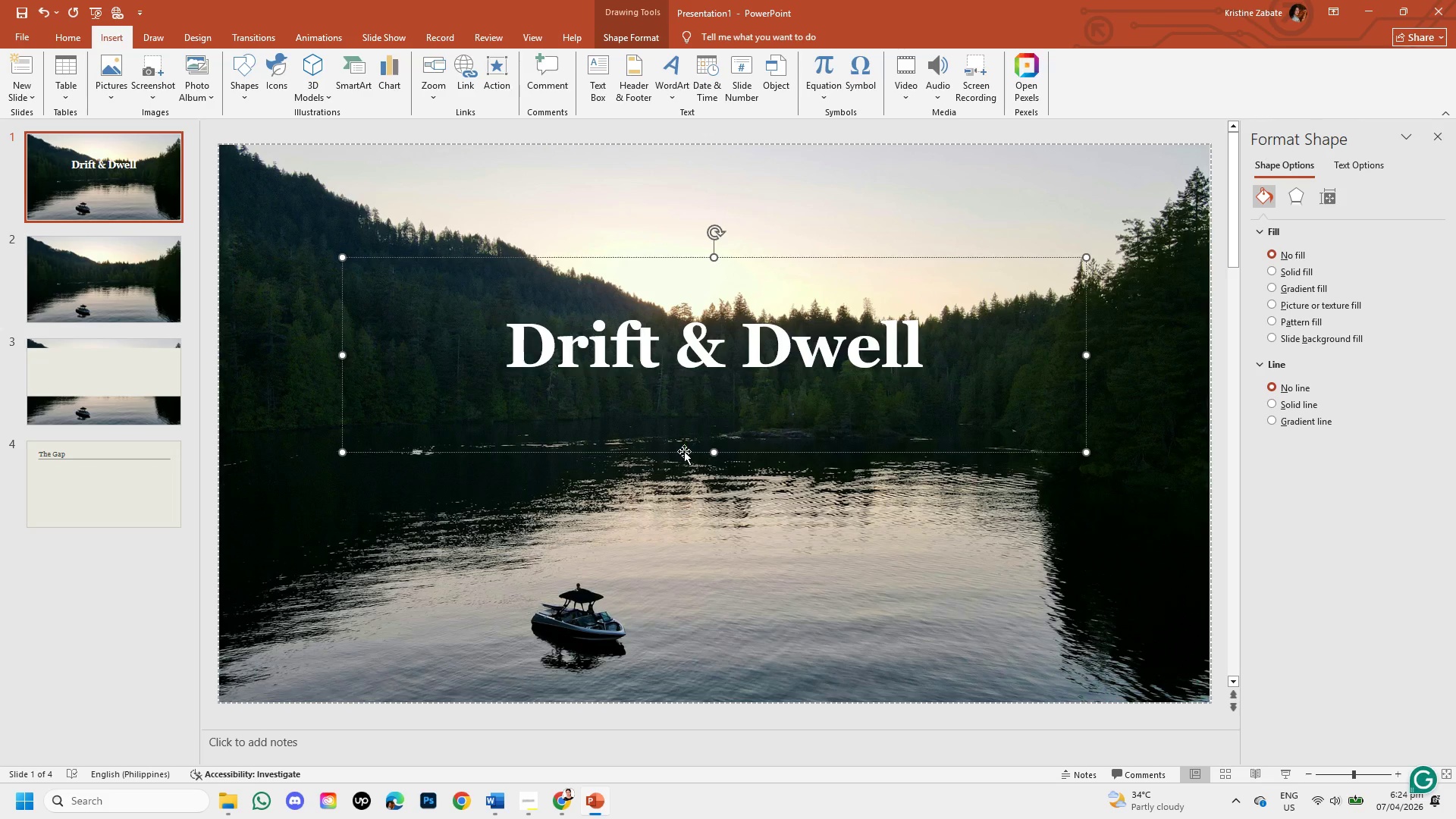 
left_click([682, 450])
 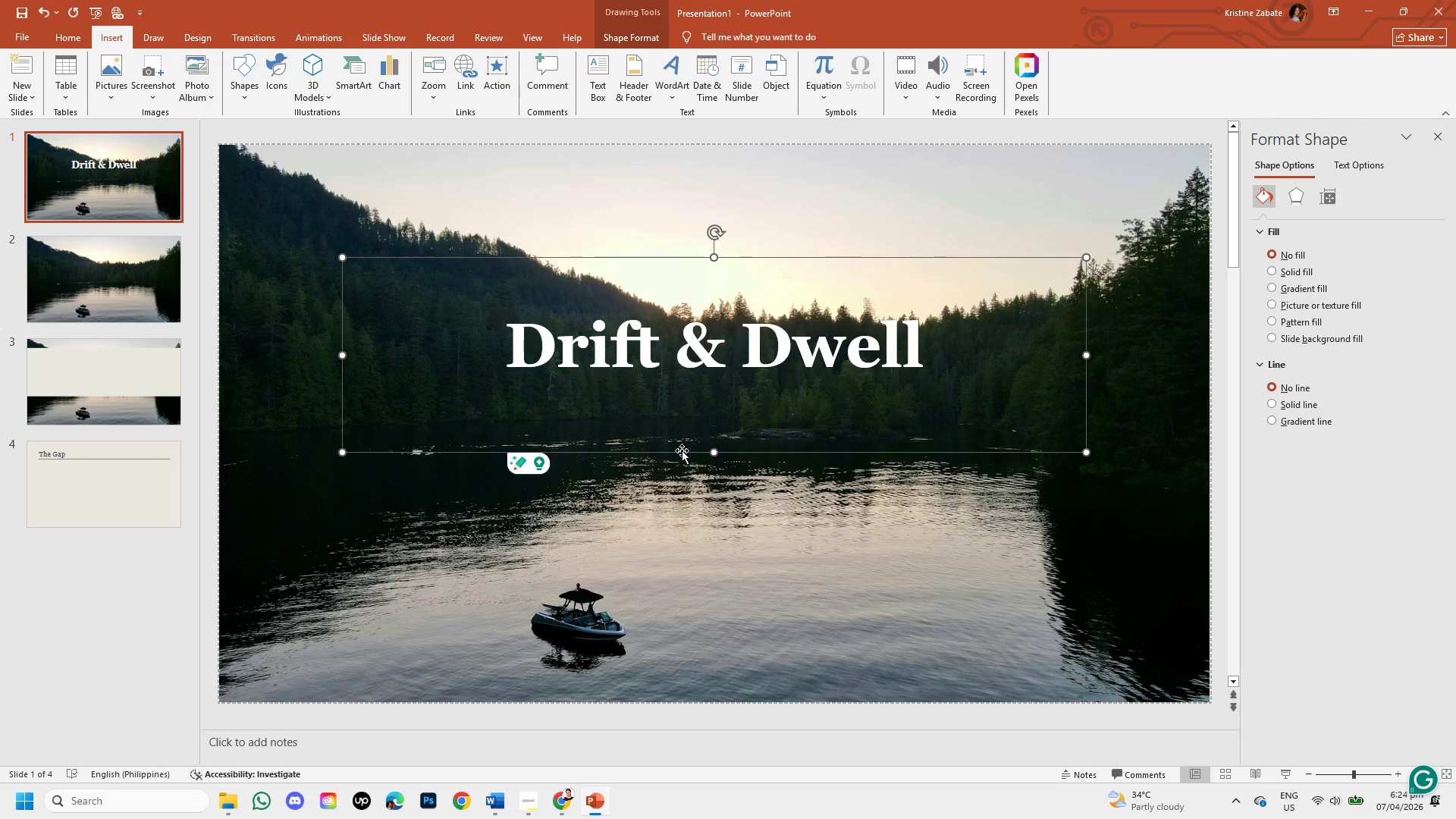 
key(Control+C)
 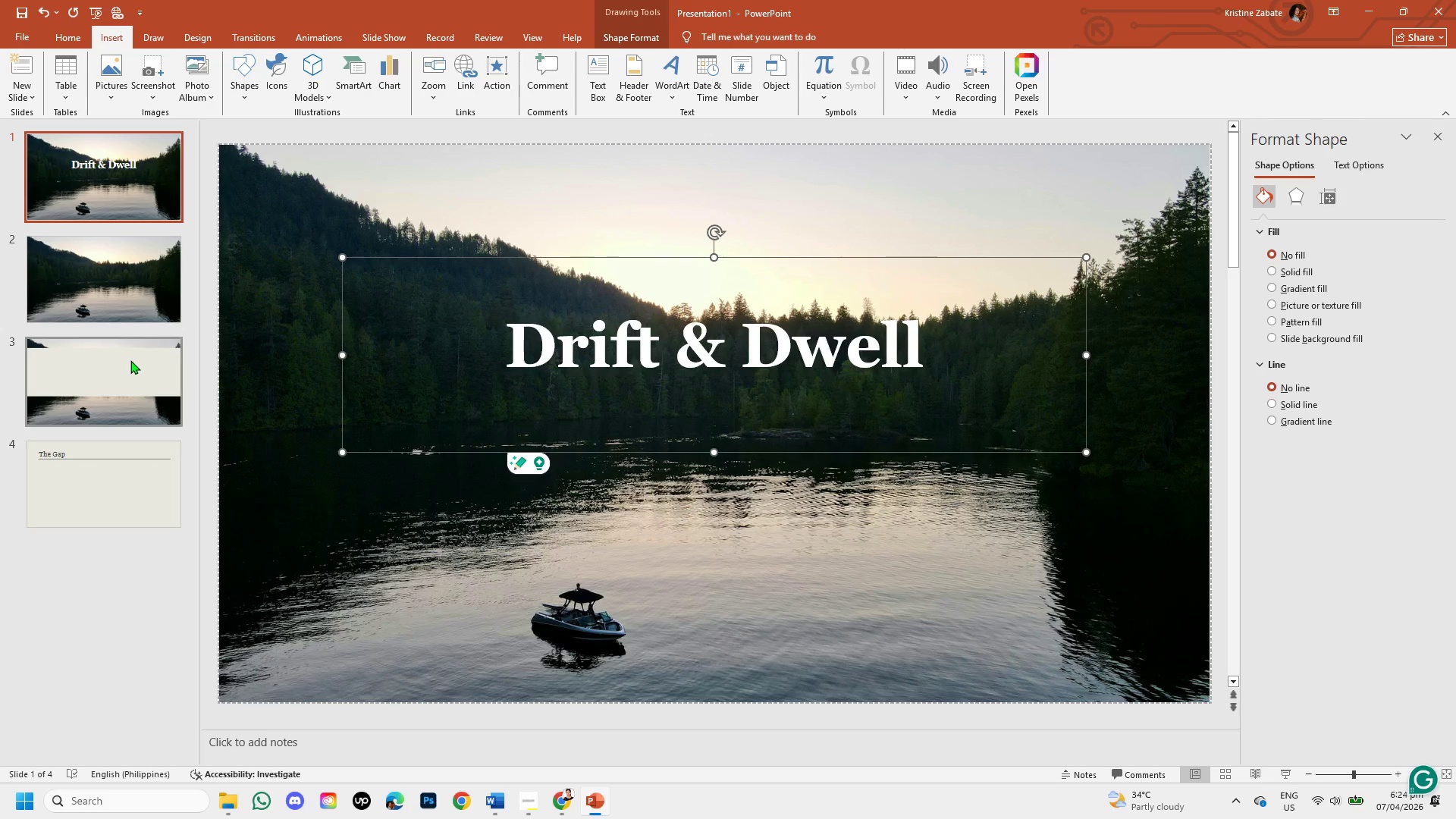 
left_click([130, 360])
 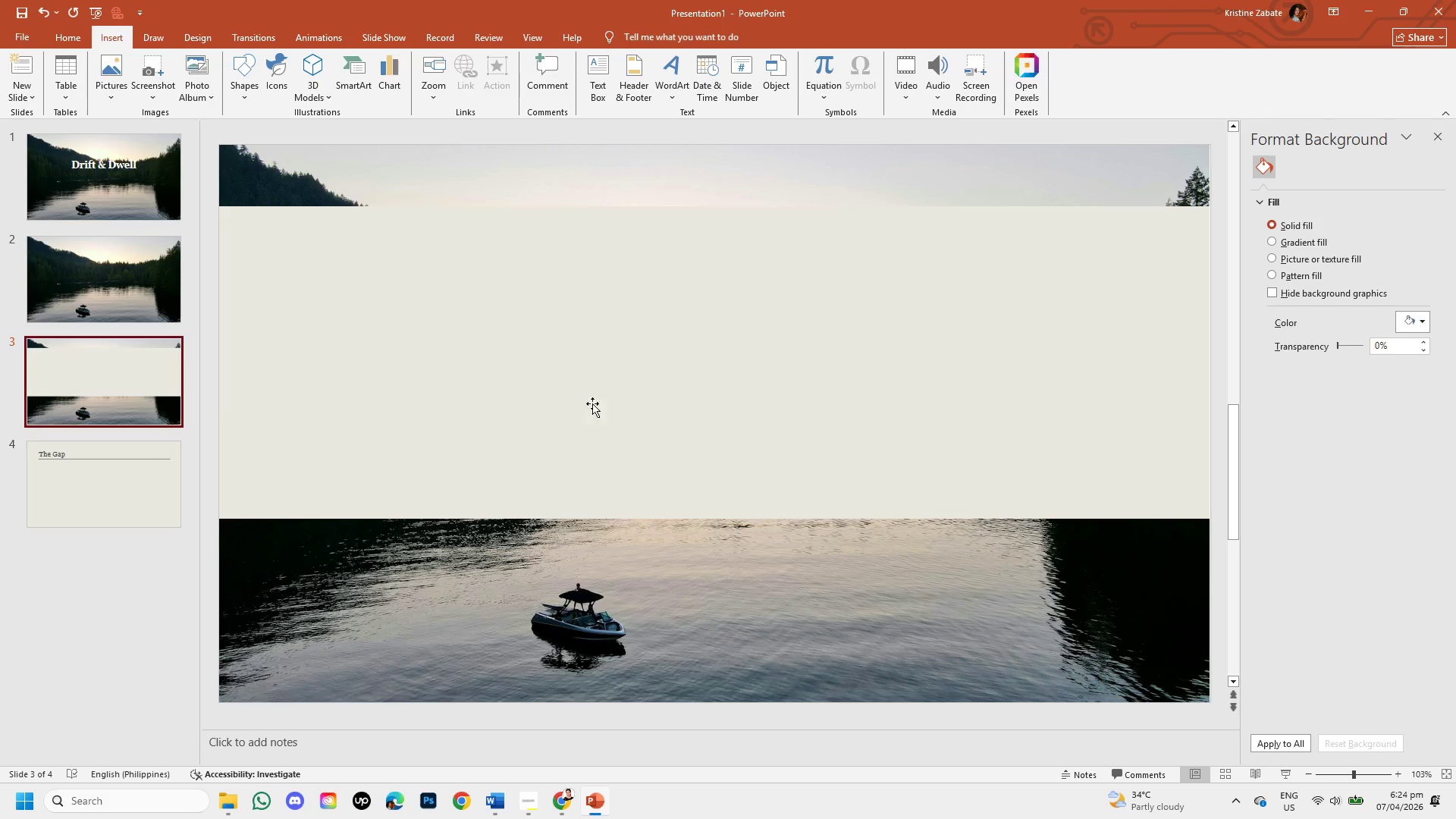 
key(Control+V)
 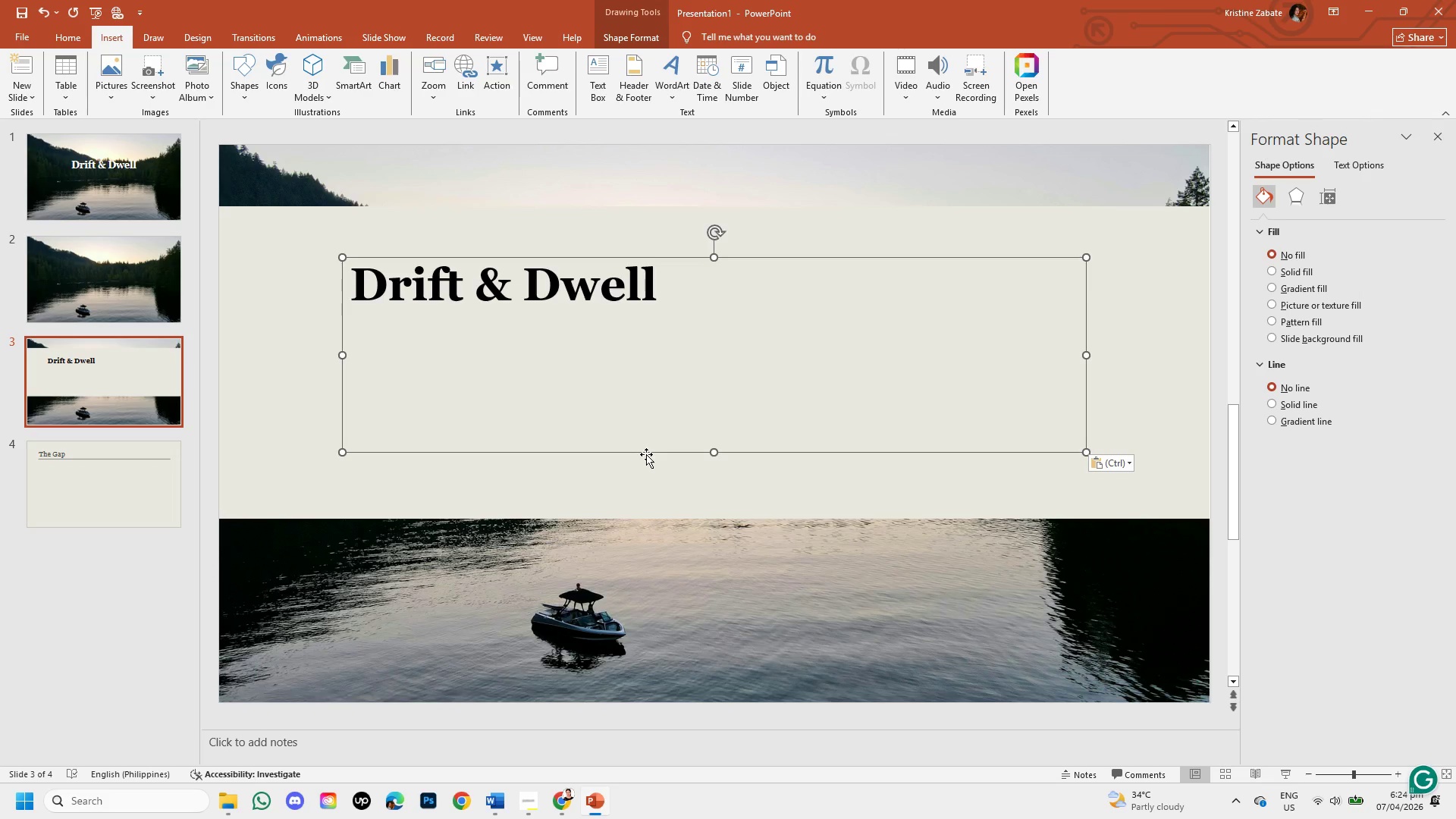 
left_click_drag(start_coordinate=[646, 454], to_coordinate=[739, 481])
 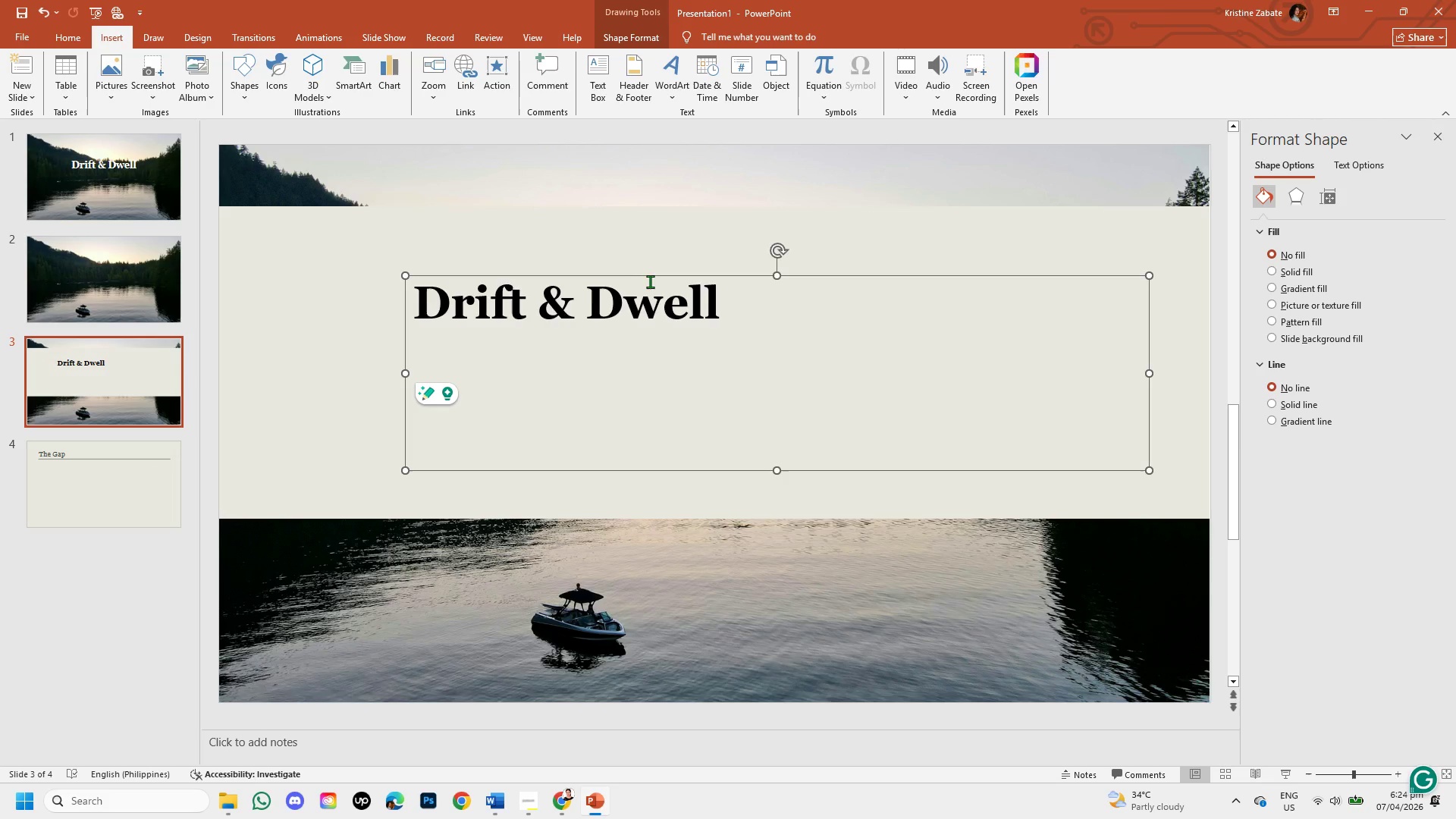 
left_click([648, 224])
 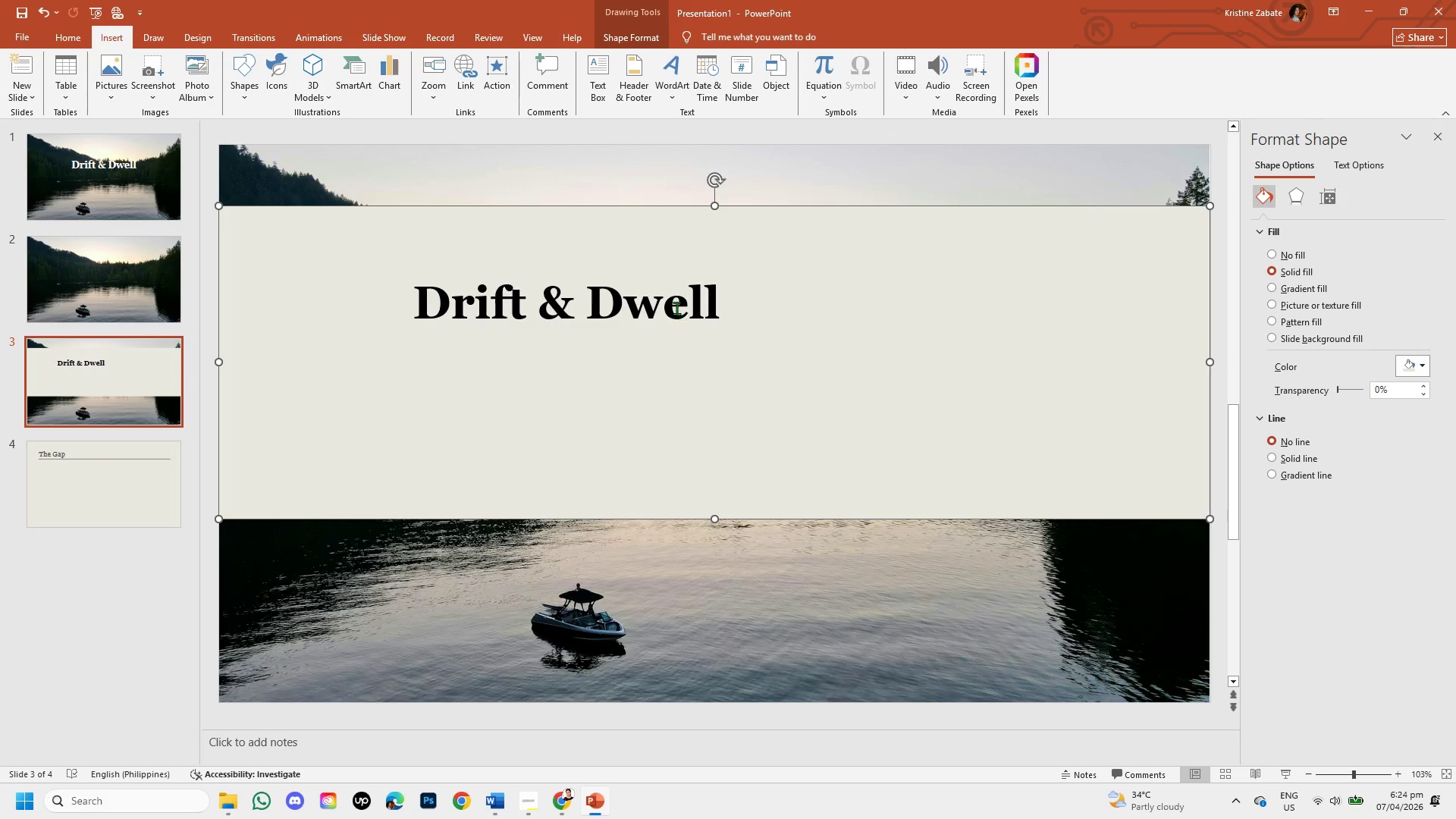 
left_click([676, 308])
 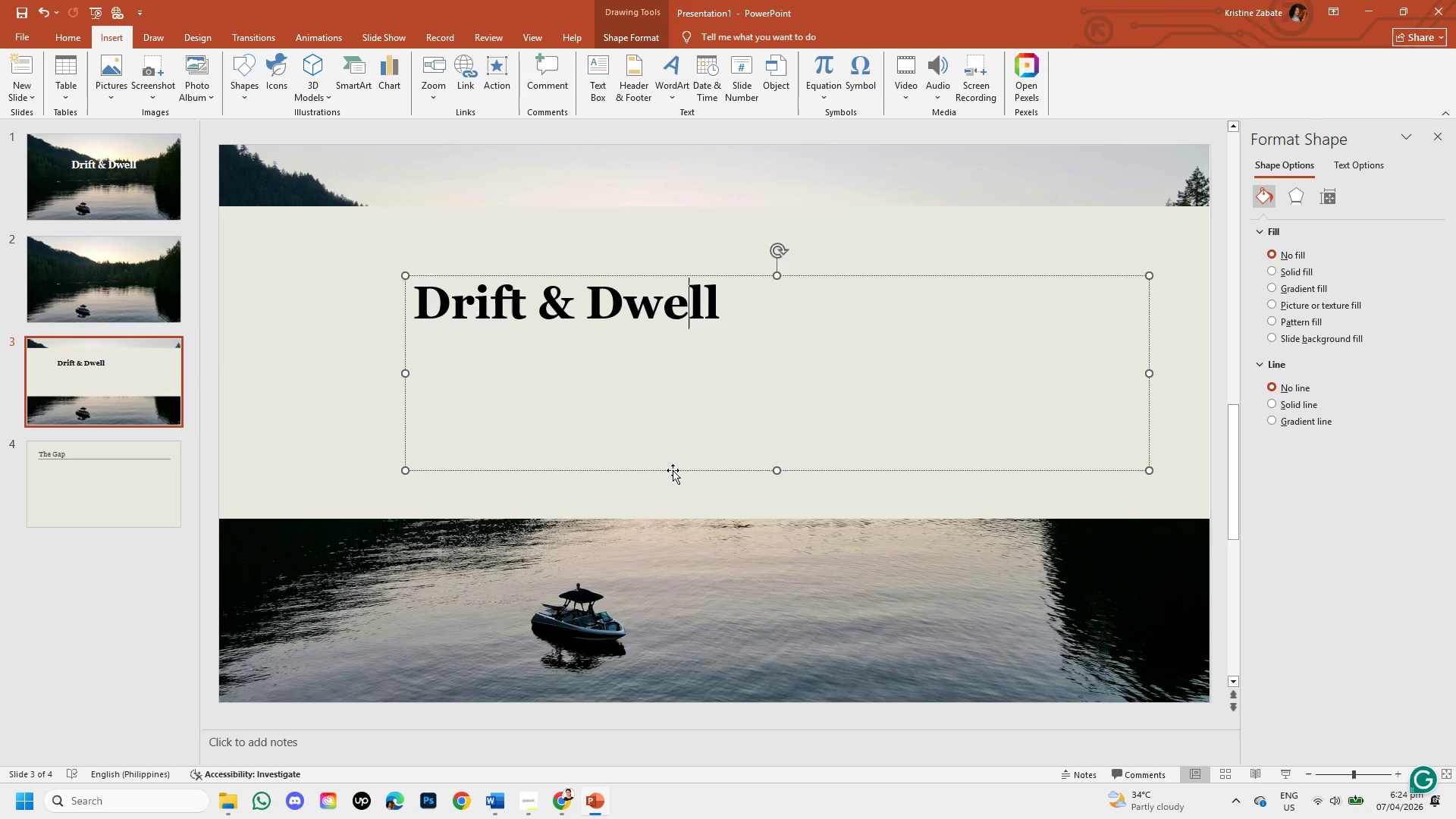 
left_click_drag(start_coordinate=[673, 470], to_coordinate=[834, 481])
 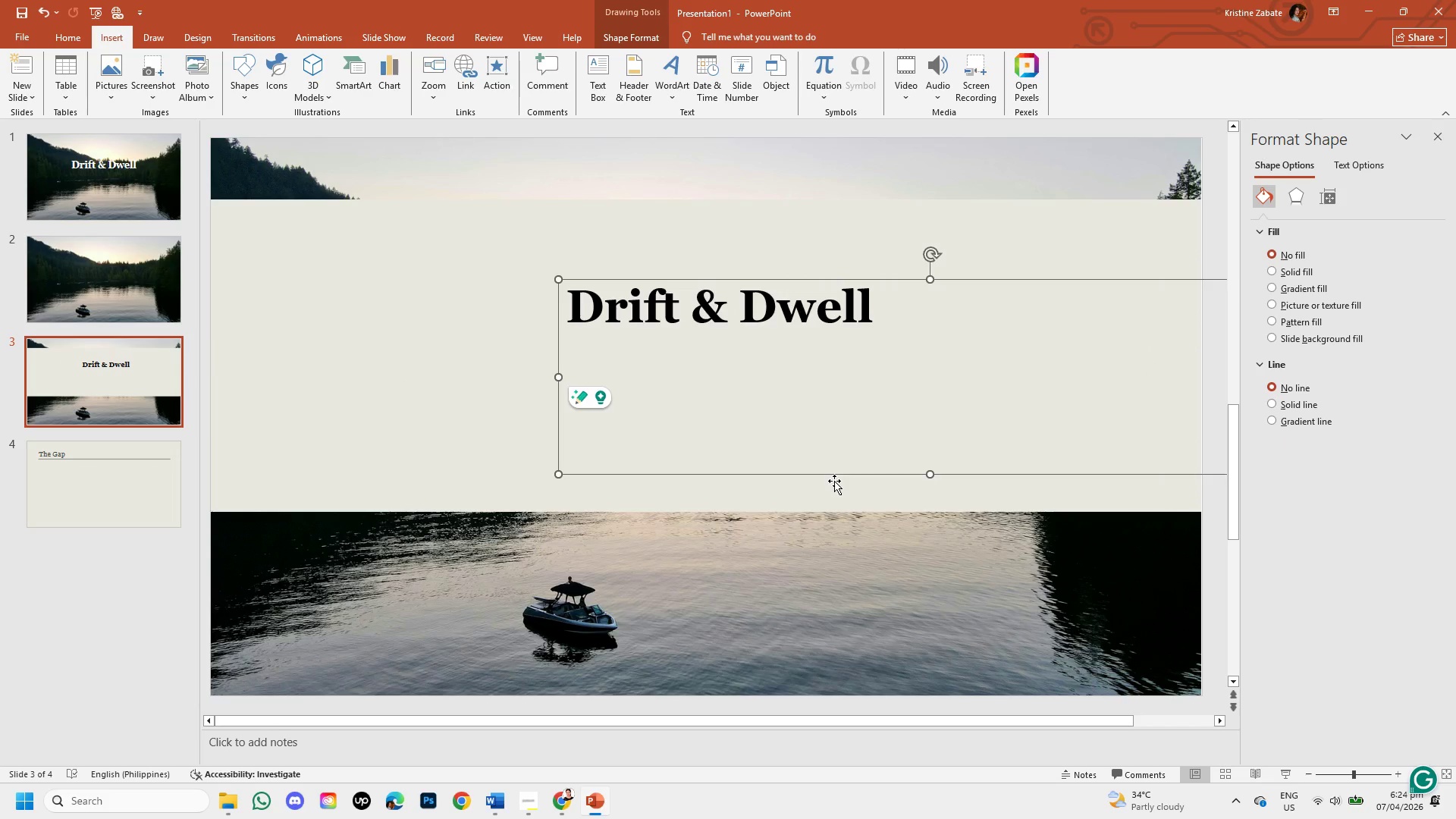 
key(Control+Z)
 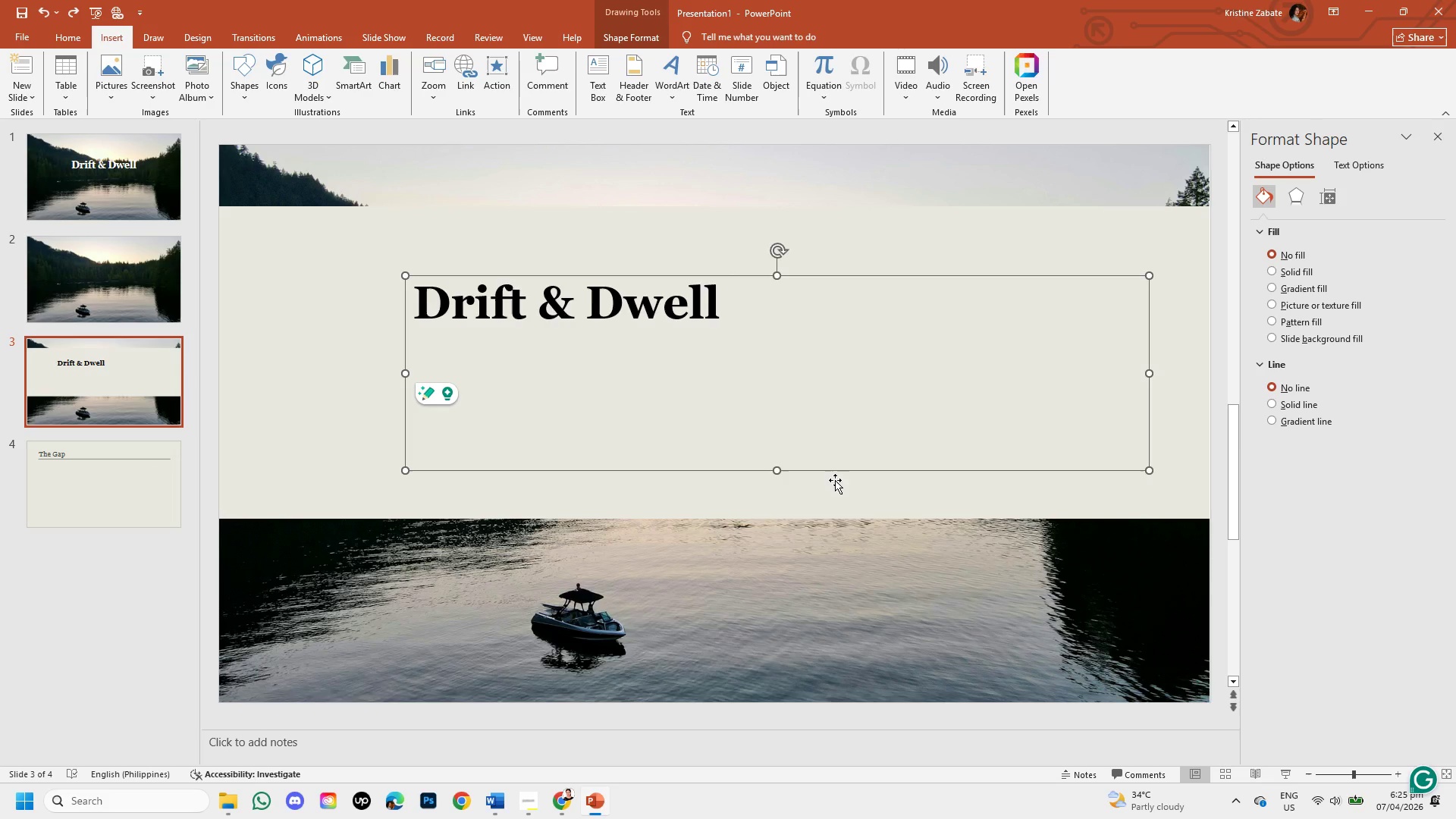 
wait(6.33)
 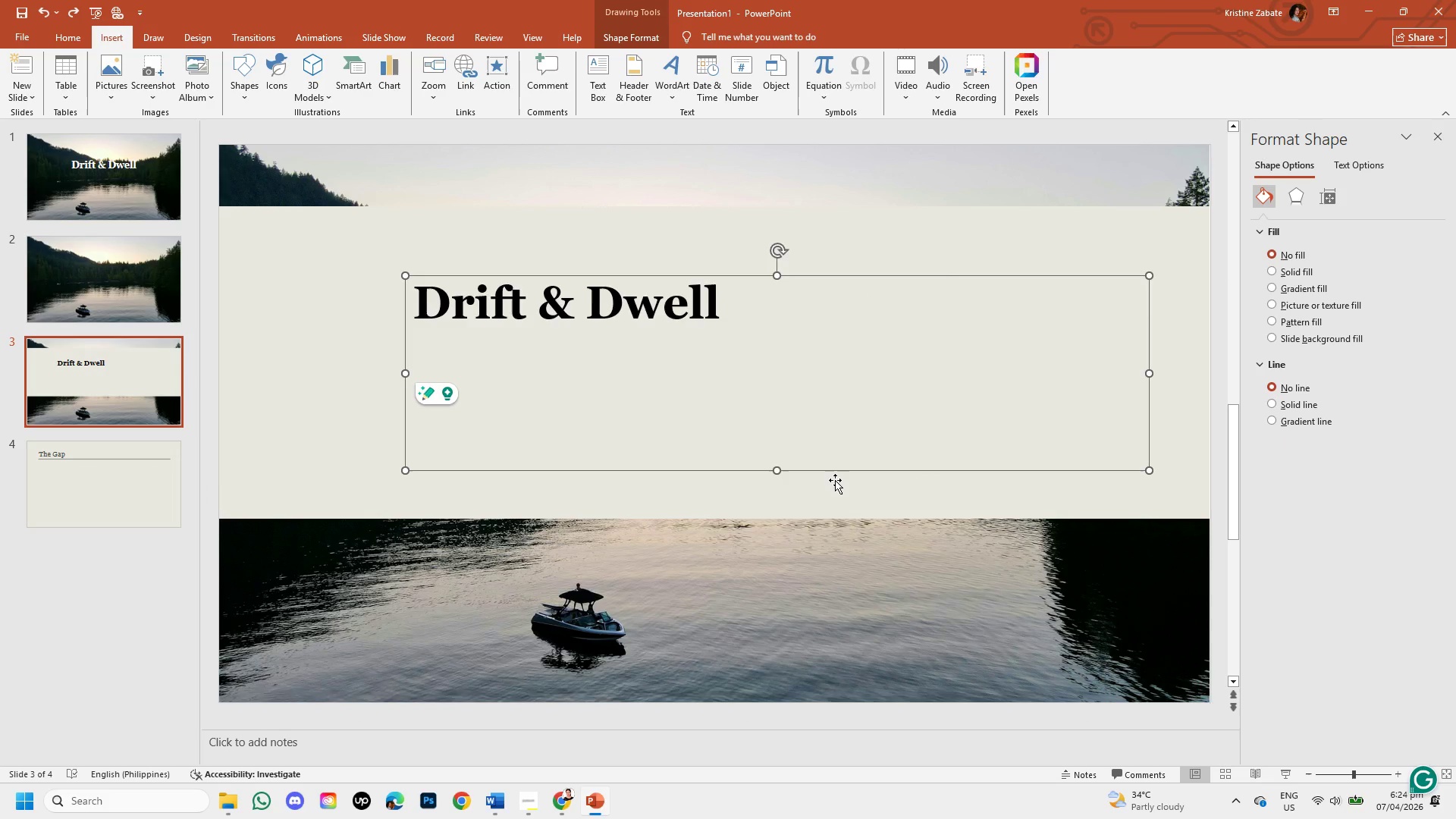 
left_click([476, 586])
 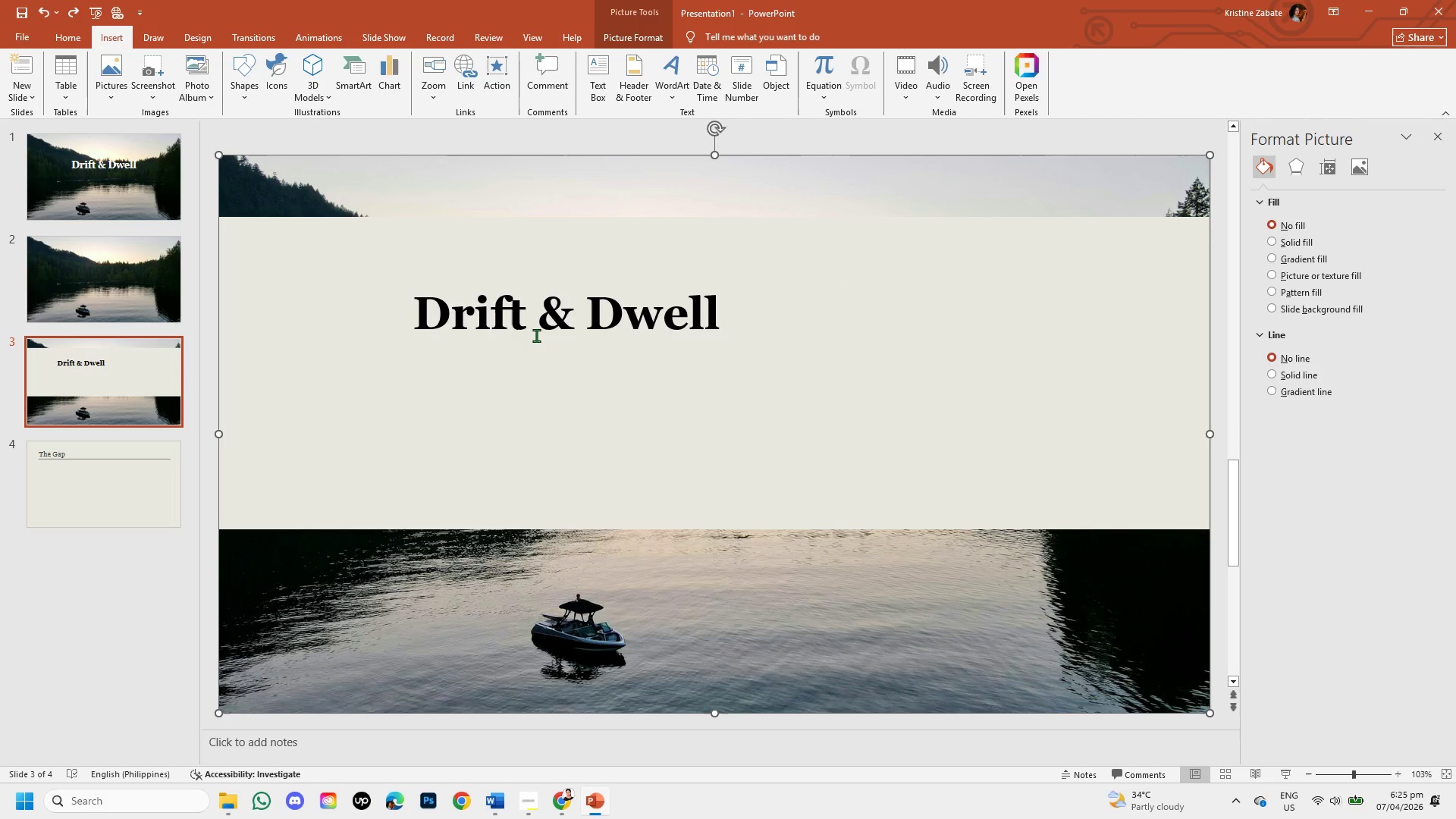 
left_click([544, 324])
 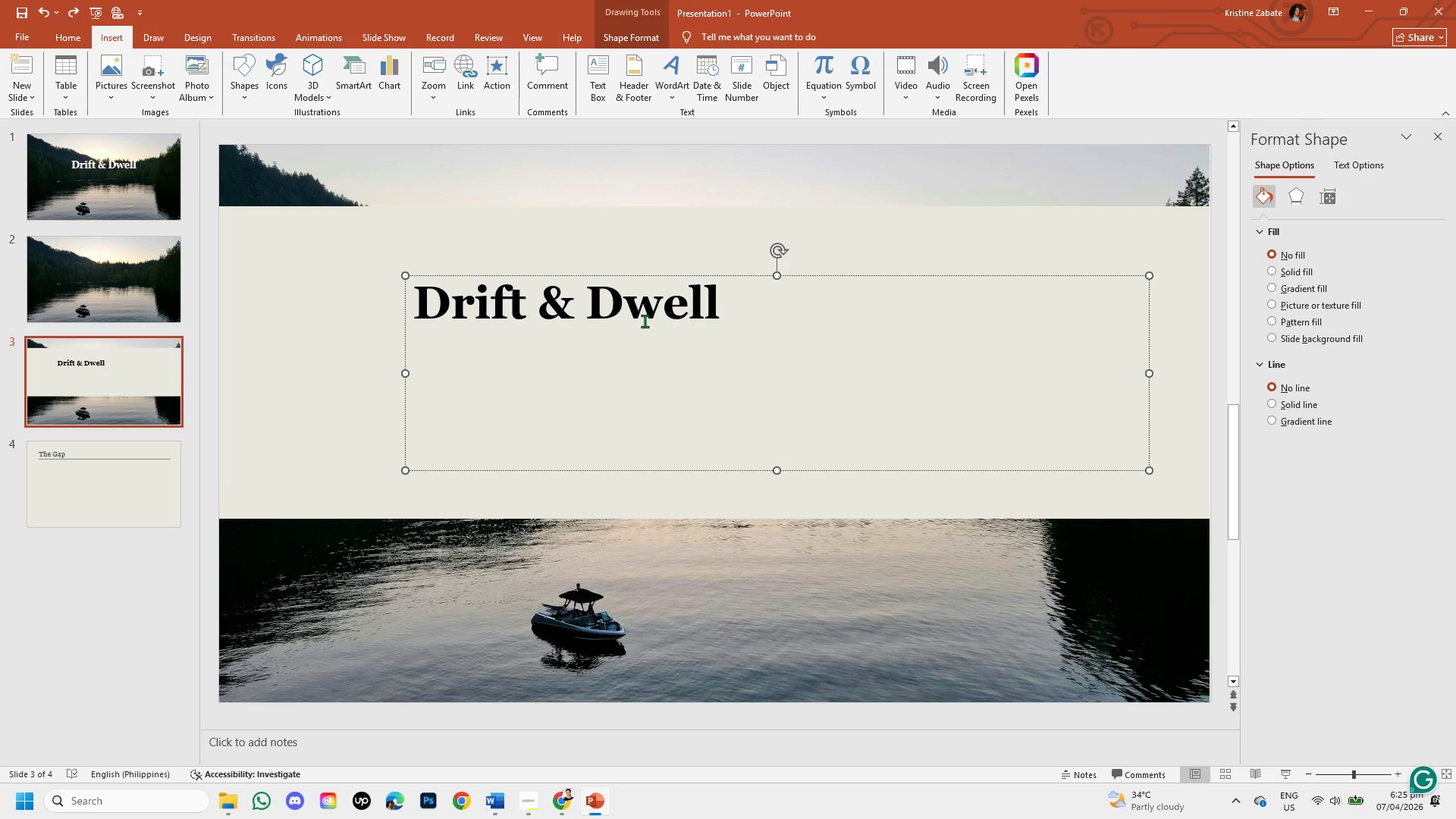 
left_click_drag(start_coordinate=[403, 375], to_coordinate=[231, 371])
 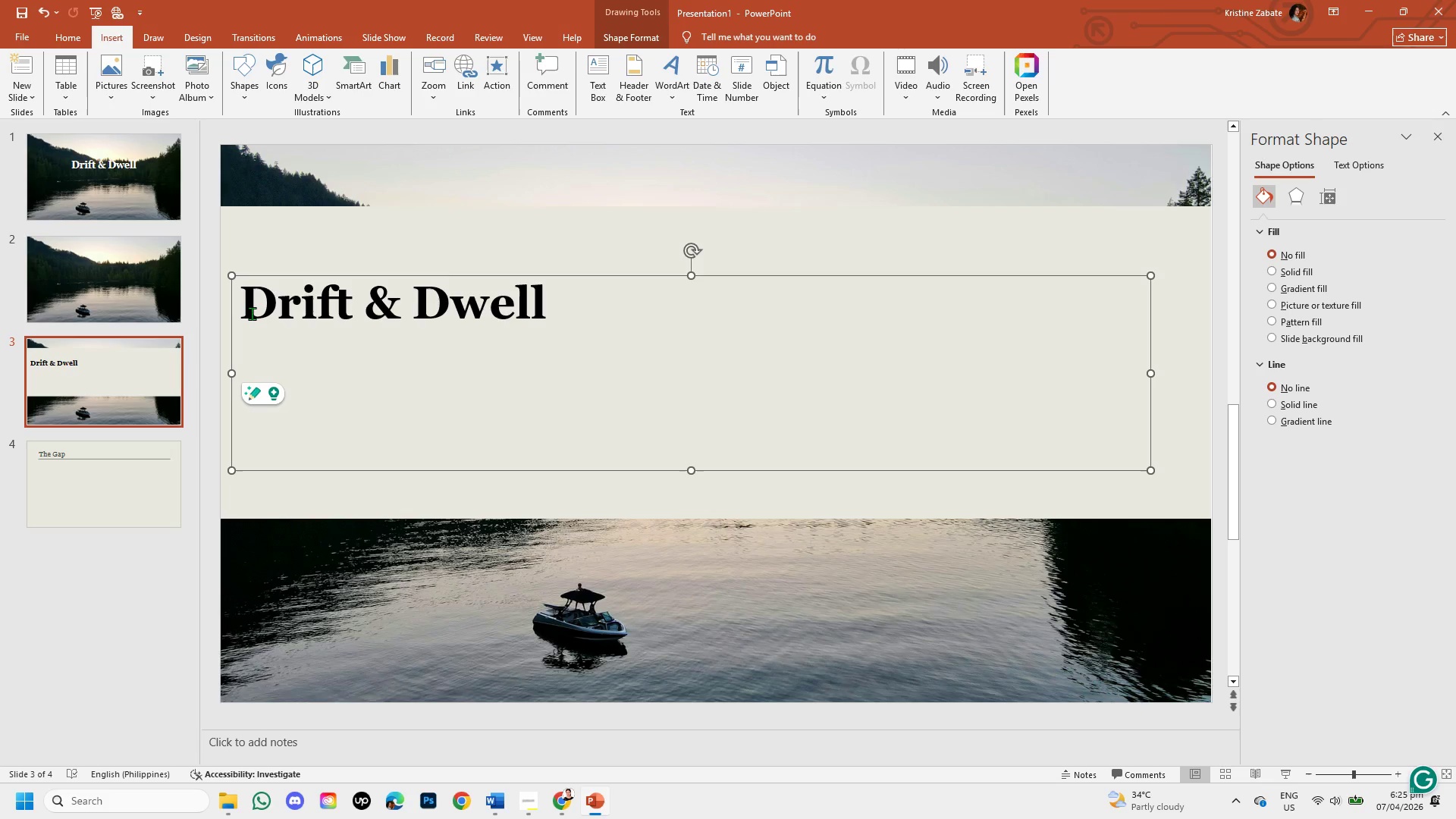 
left_click([244, 306])
 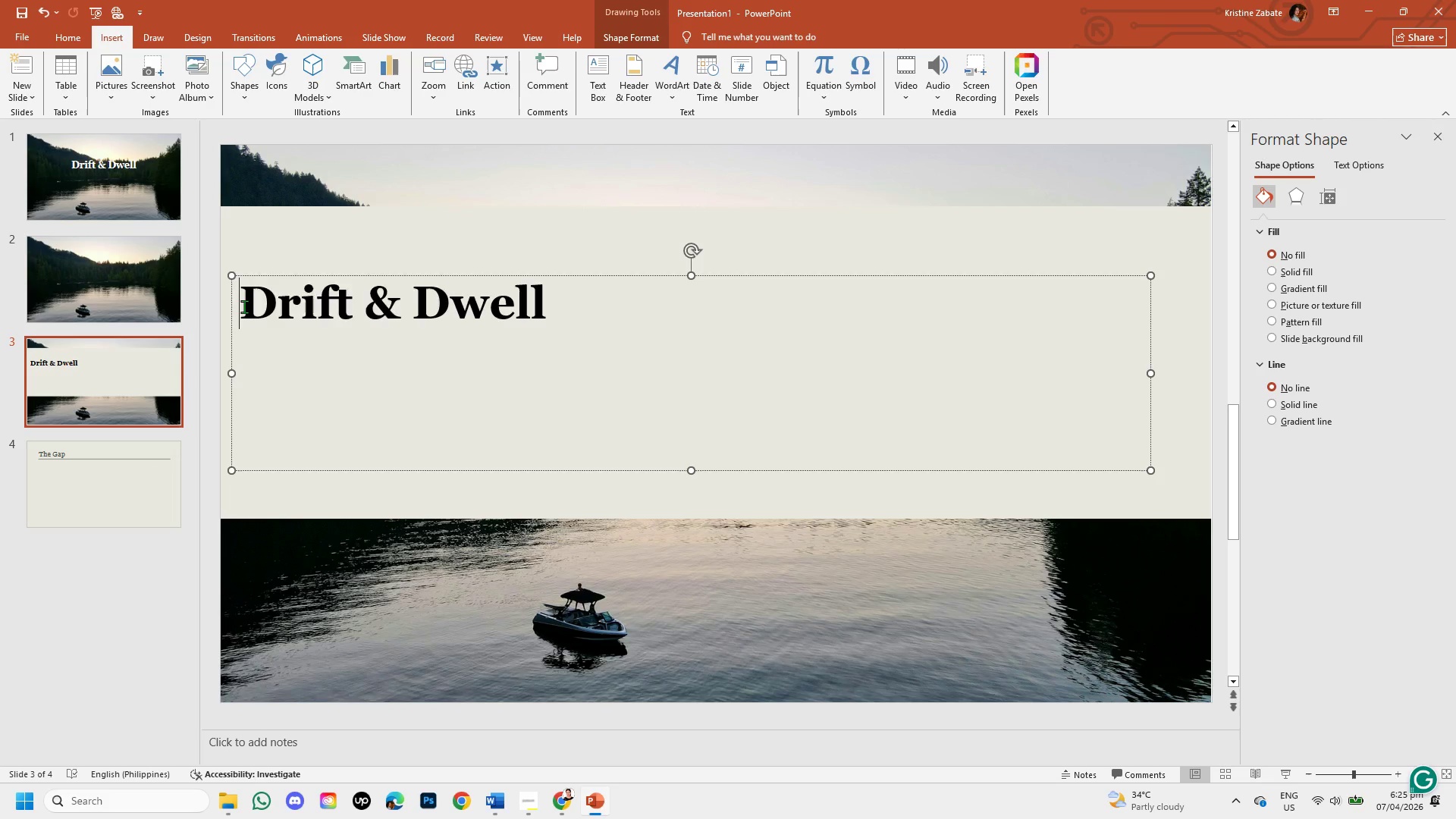 
left_click_drag(start_coordinate=[244, 306], to_coordinate=[547, 312])
 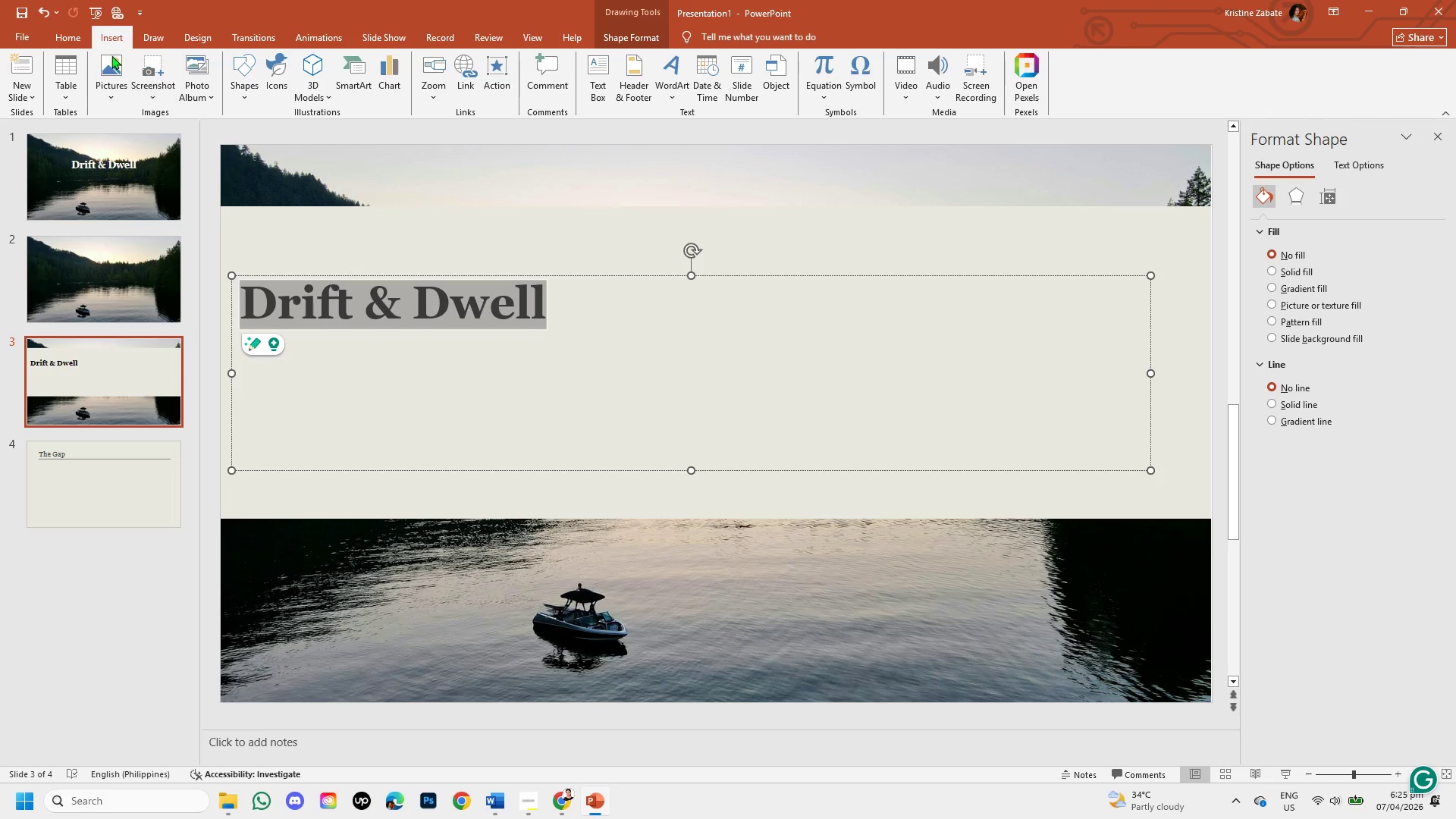 
left_click([67, 43])
 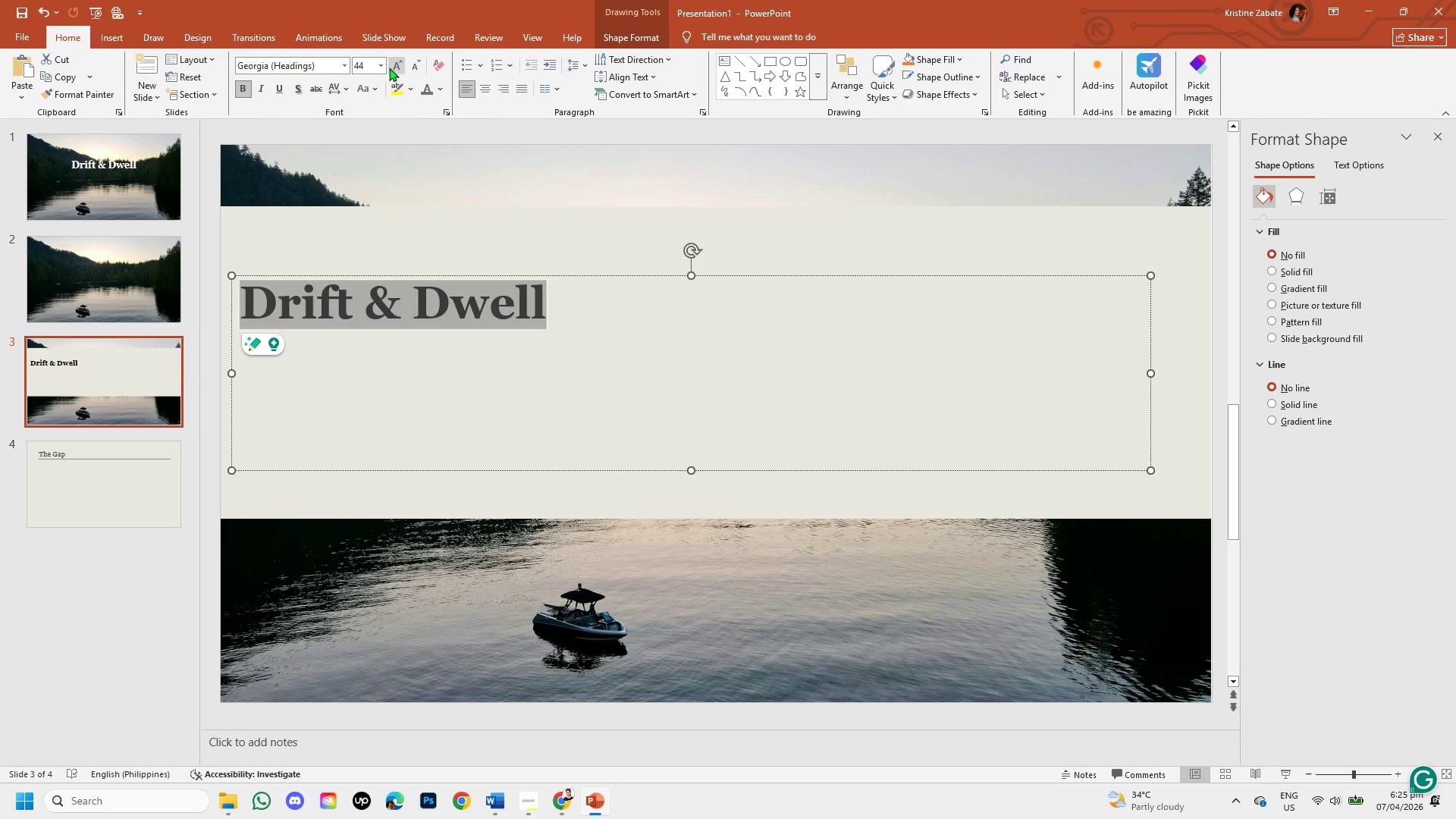 
left_click([393, 67])
 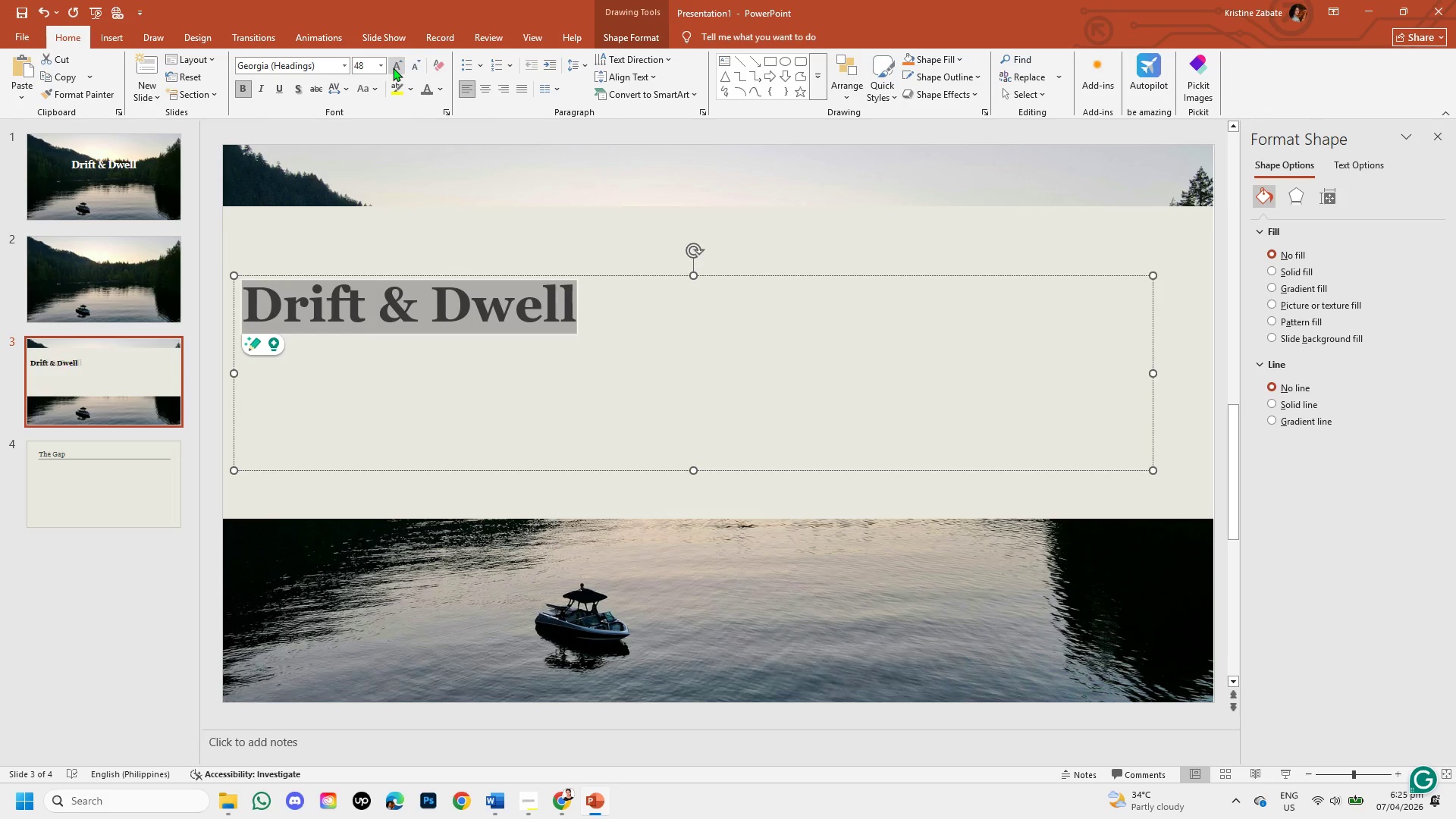 
left_click([393, 67])
 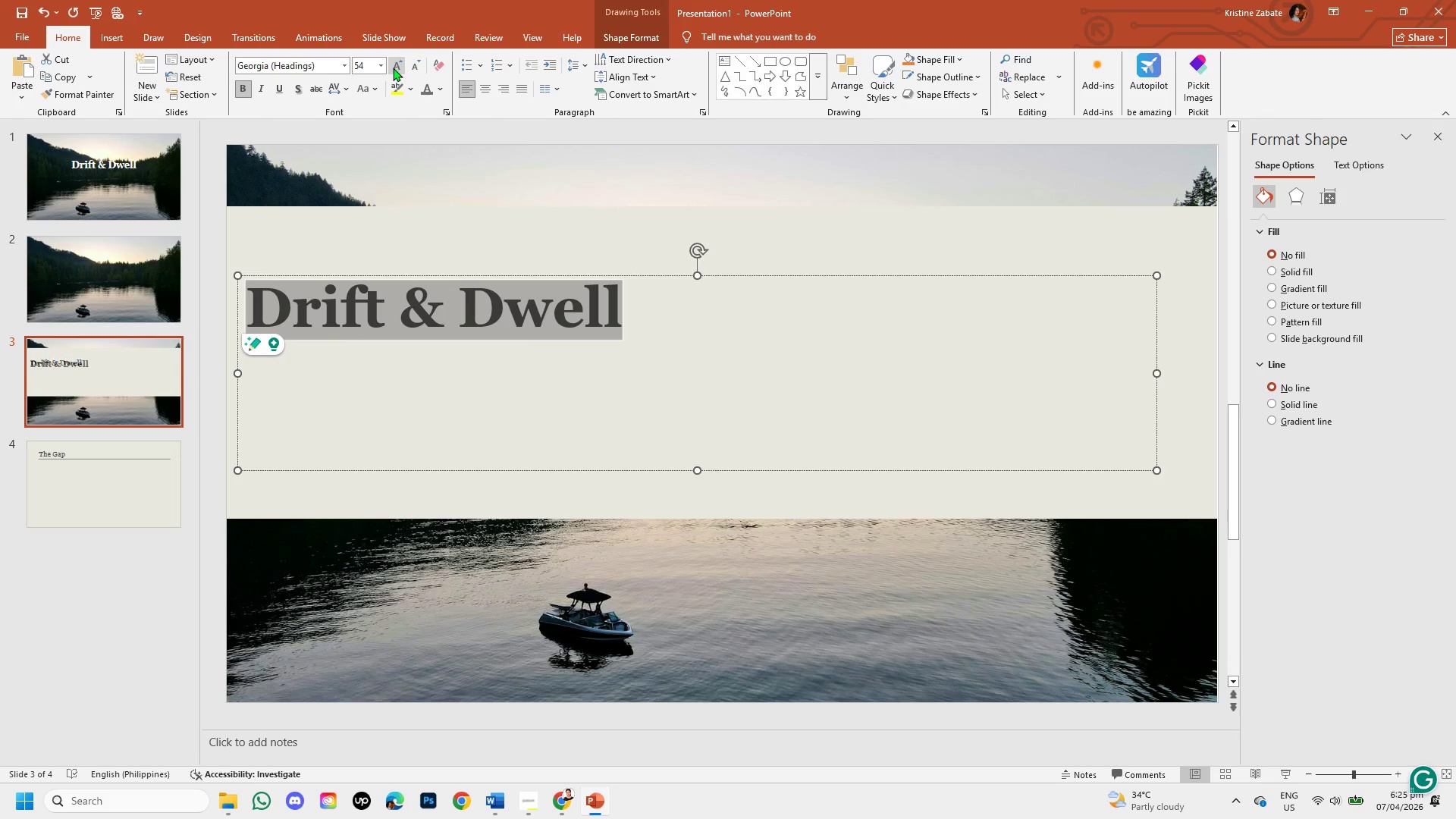 
left_click([393, 67])
 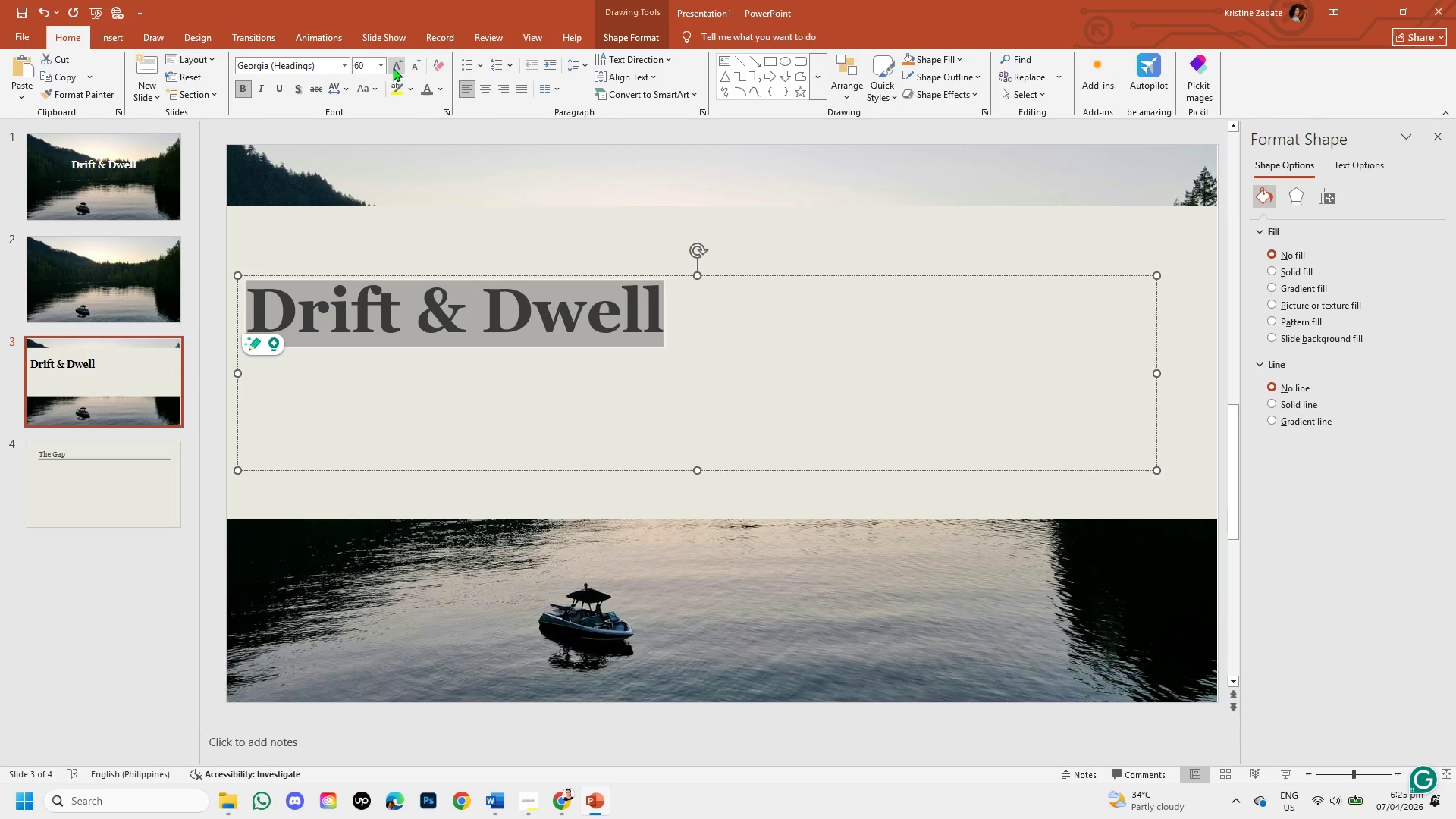 
wait(5.44)
 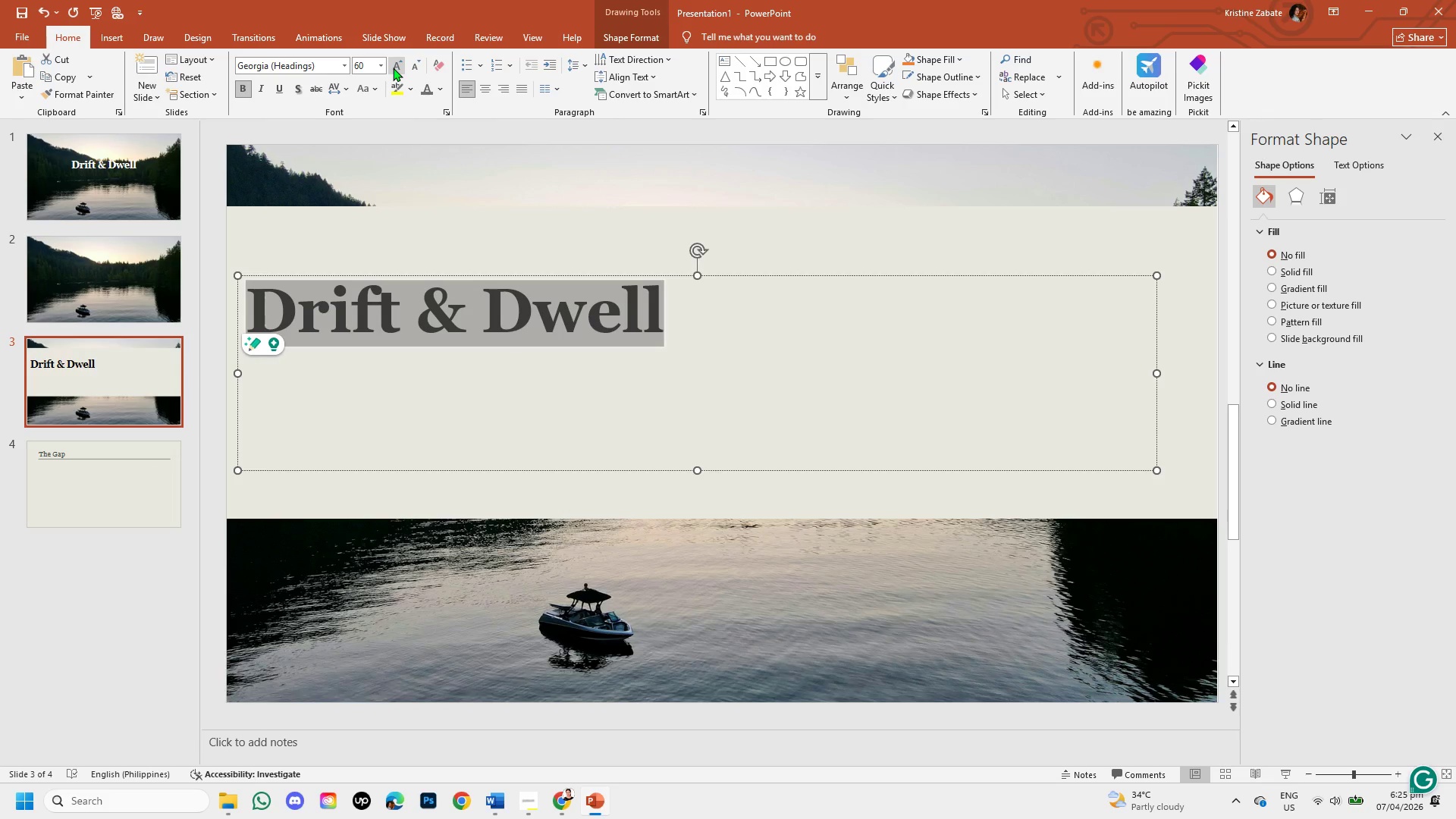 
left_click([770, 275])
 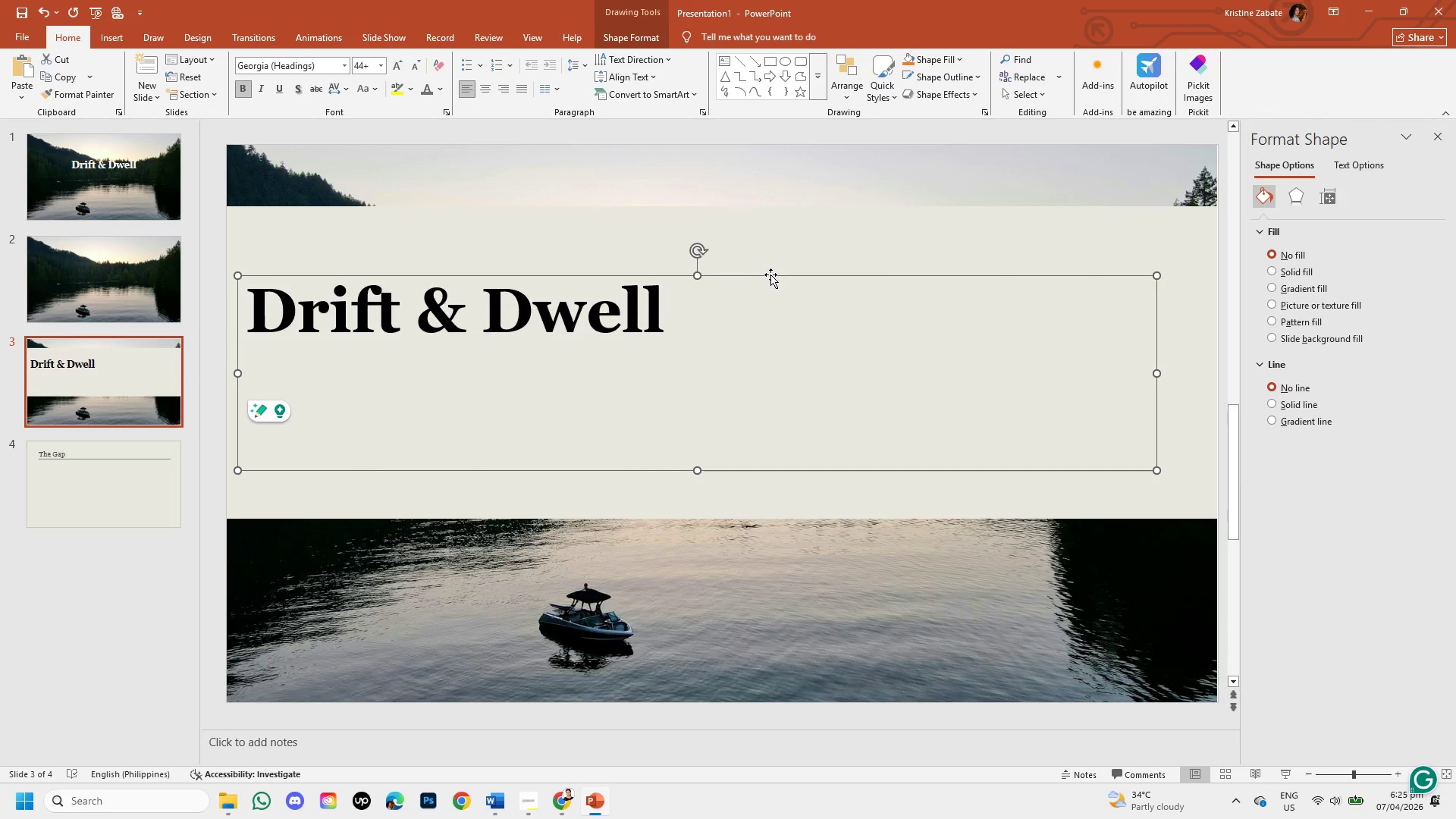 
key(Backspace)
 